 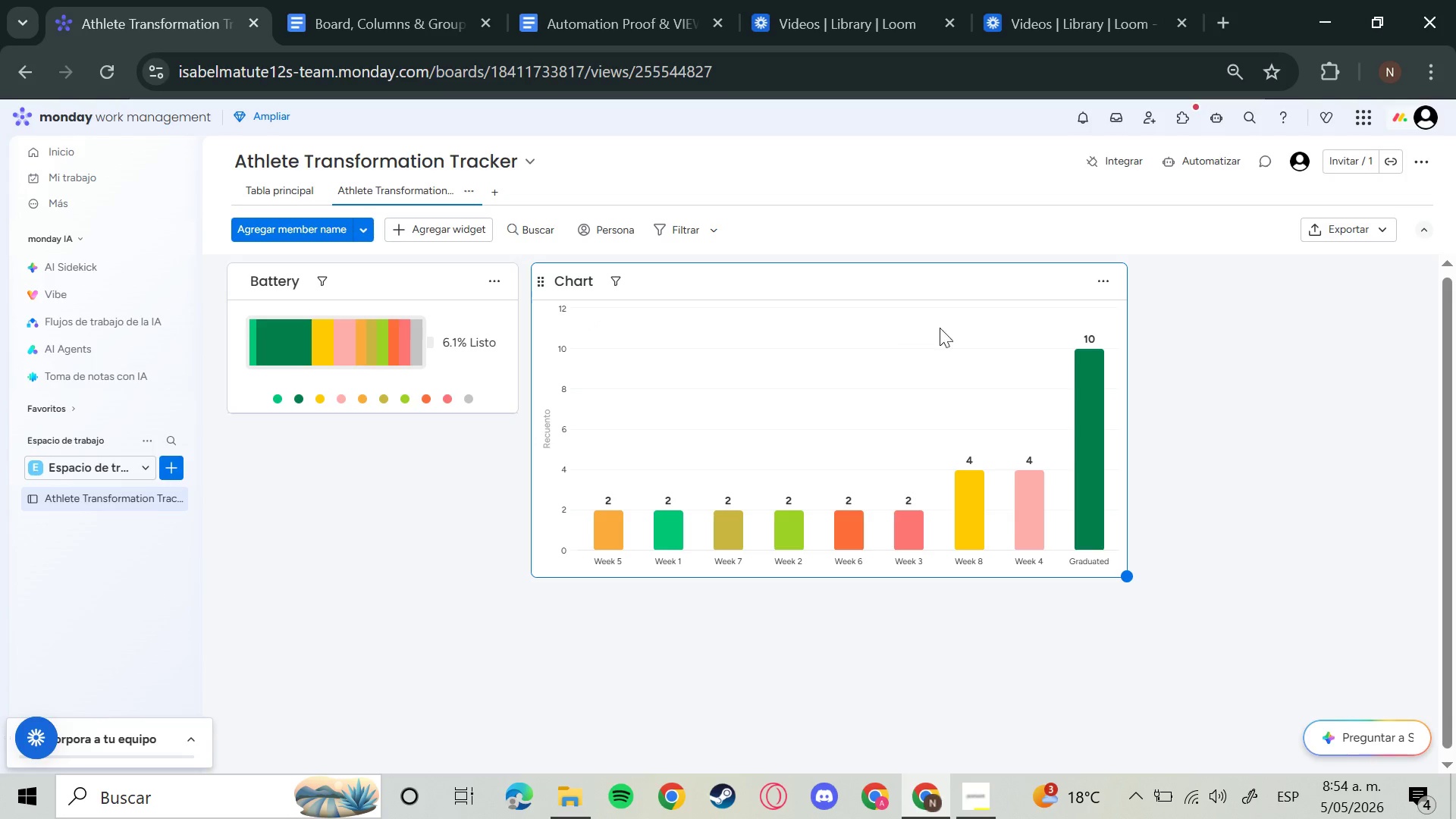 
left_click([1111, 274])
 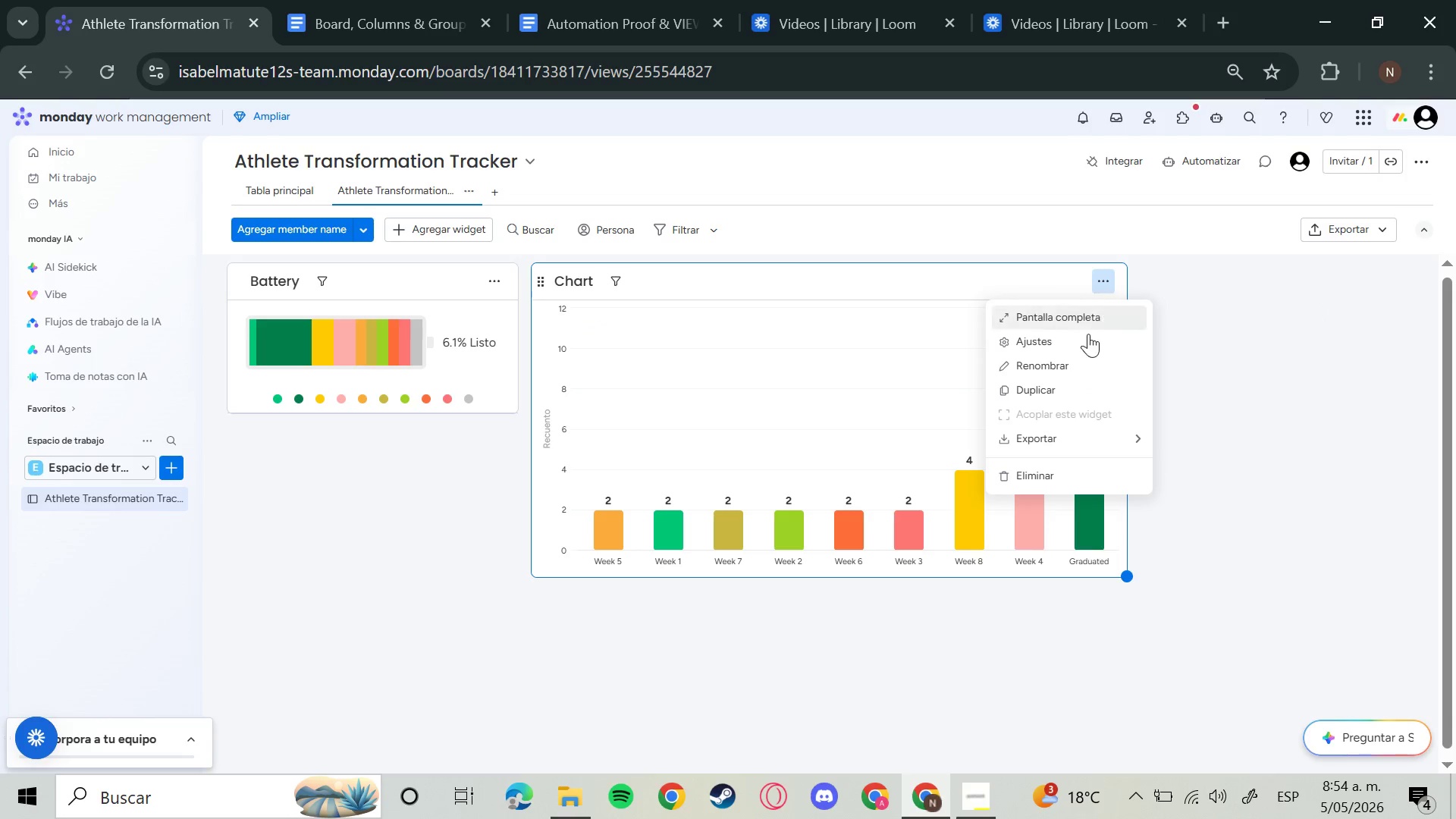 
left_click([1078, 345])
 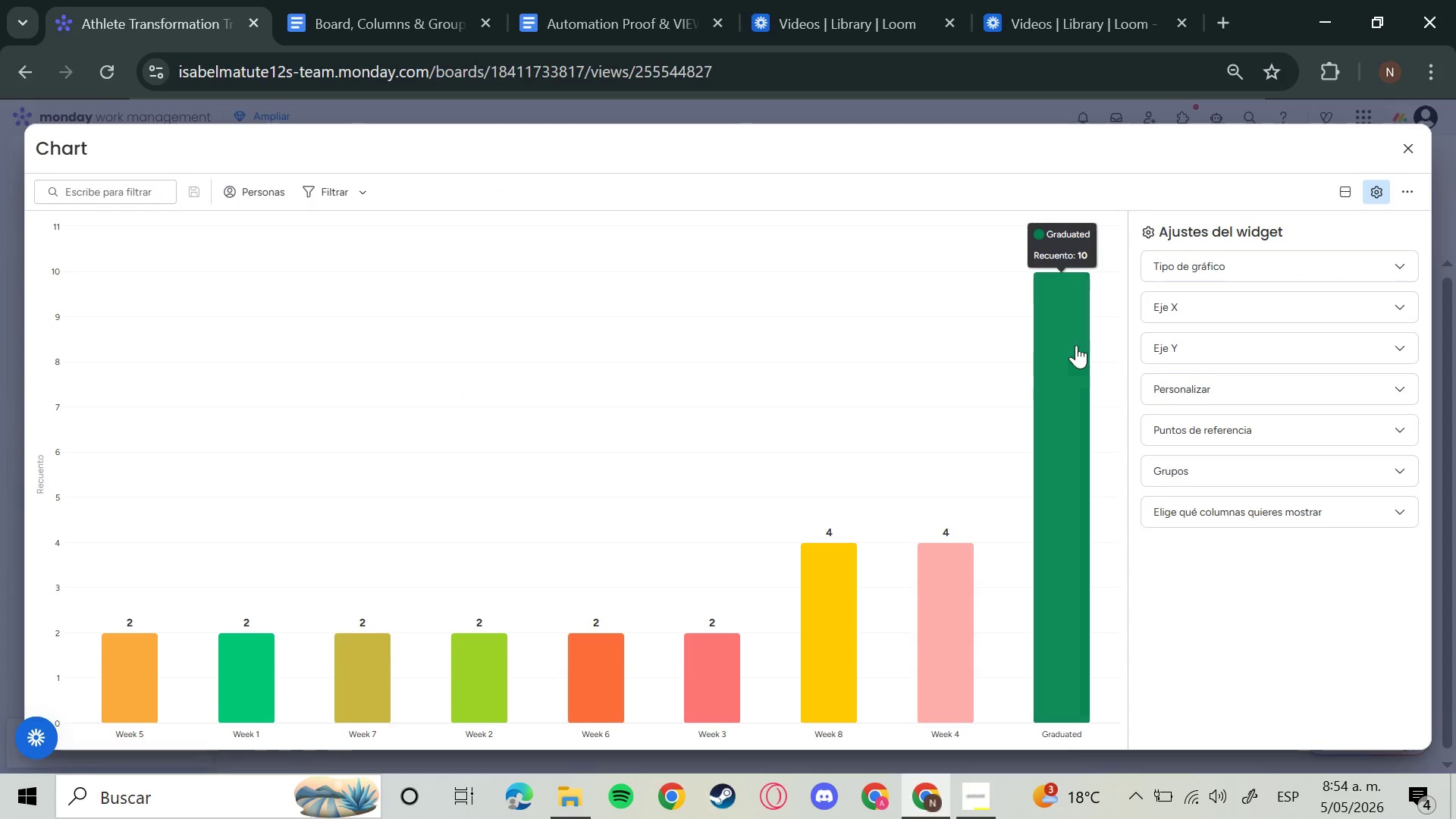 
left_click([1235, 321])
 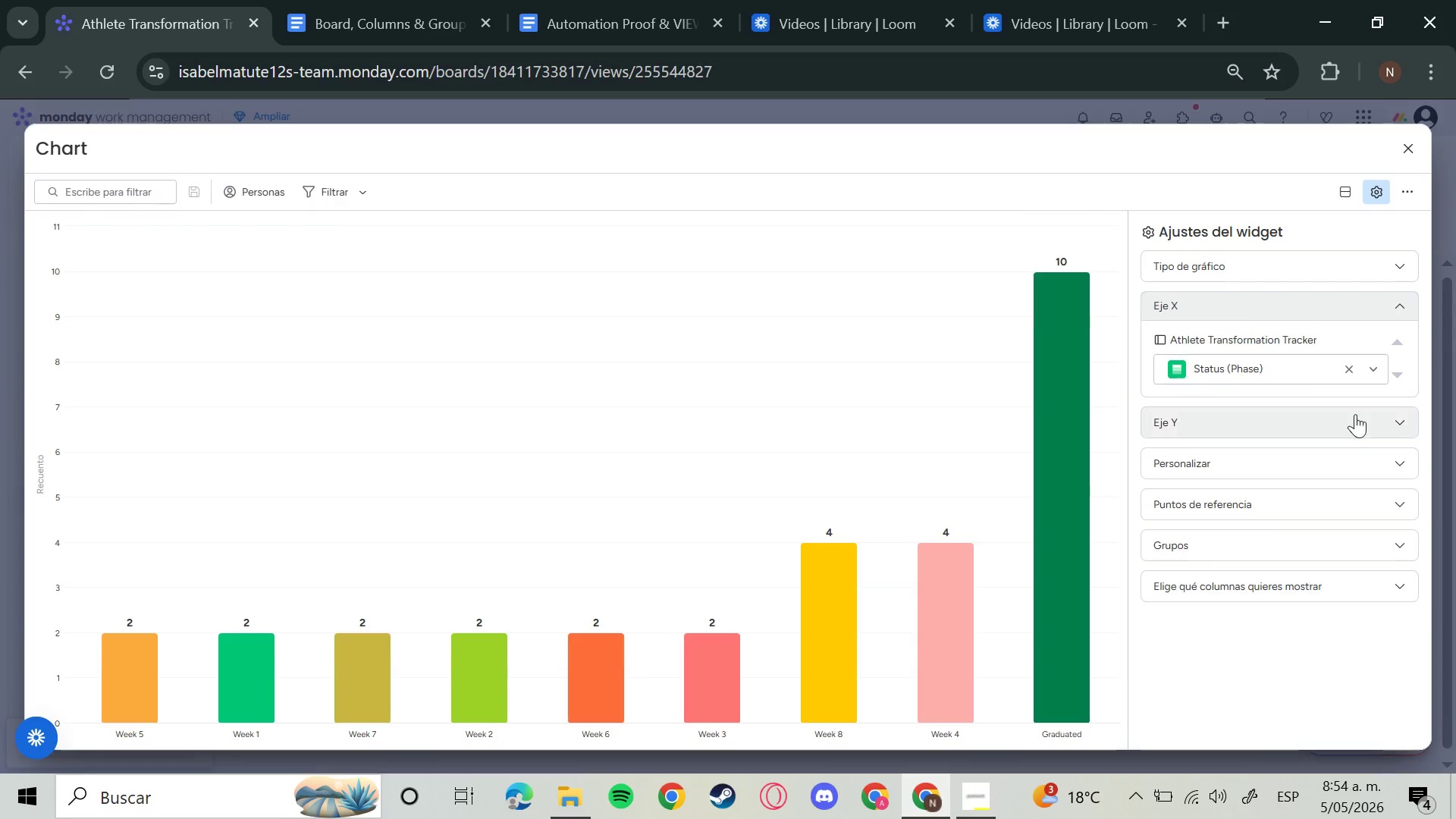 
left_click([1367, 368])
 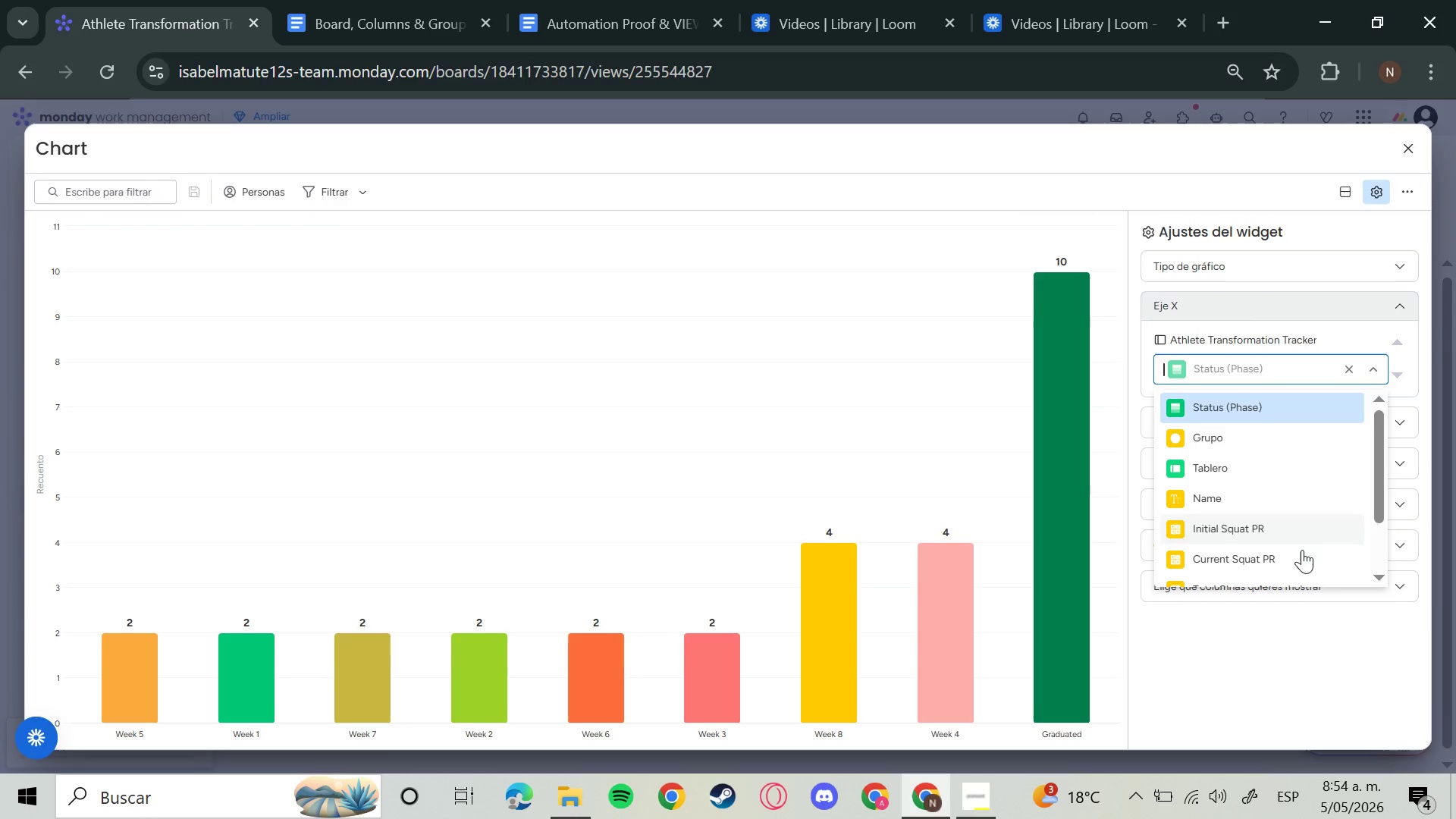 
scroll: coordinate [1297, 552], scroll_direction: down, amount: 2.0
 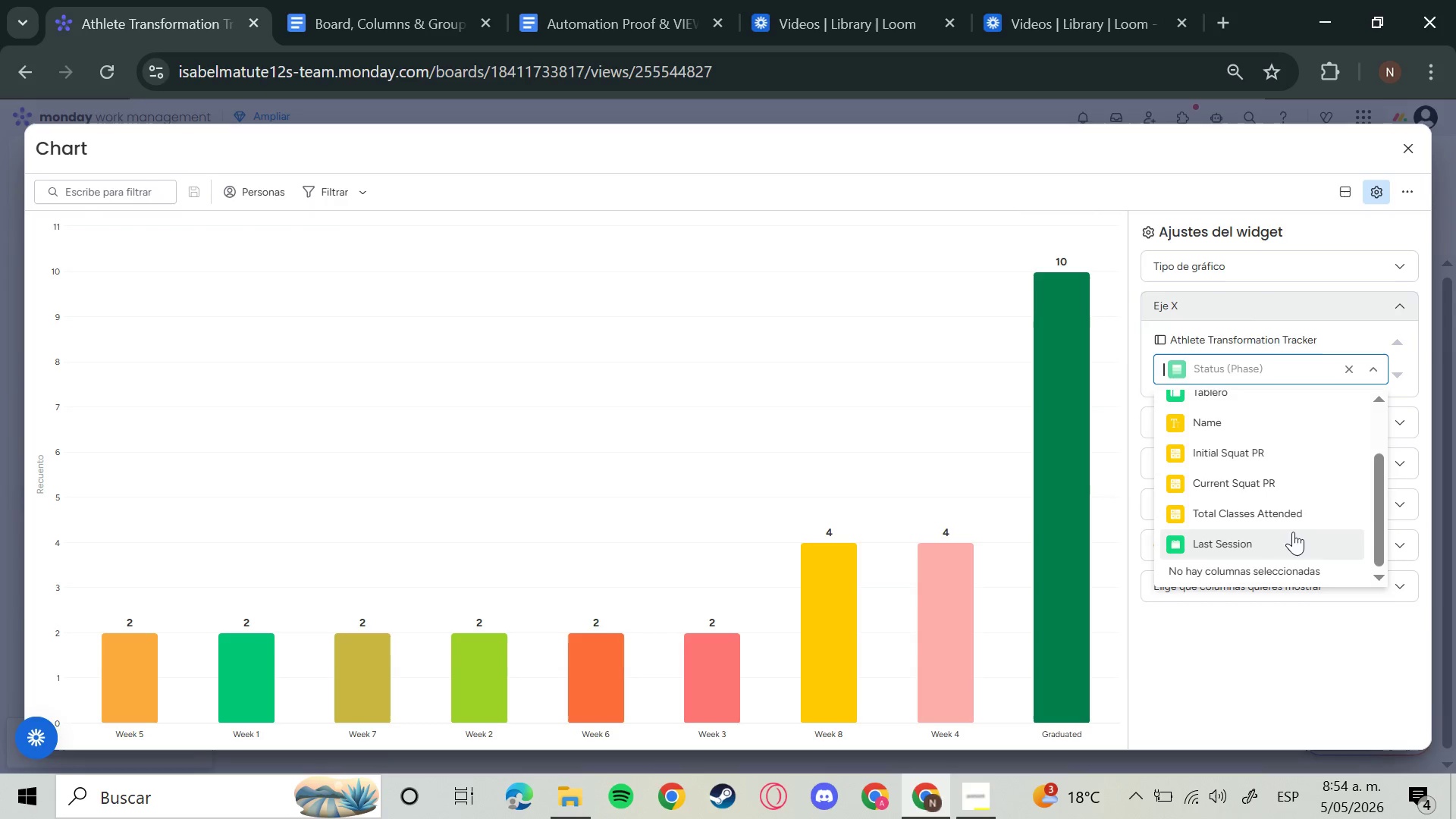 
scroll: coordinate [1293, 532], scroll_direction: up, amount: 1.0
 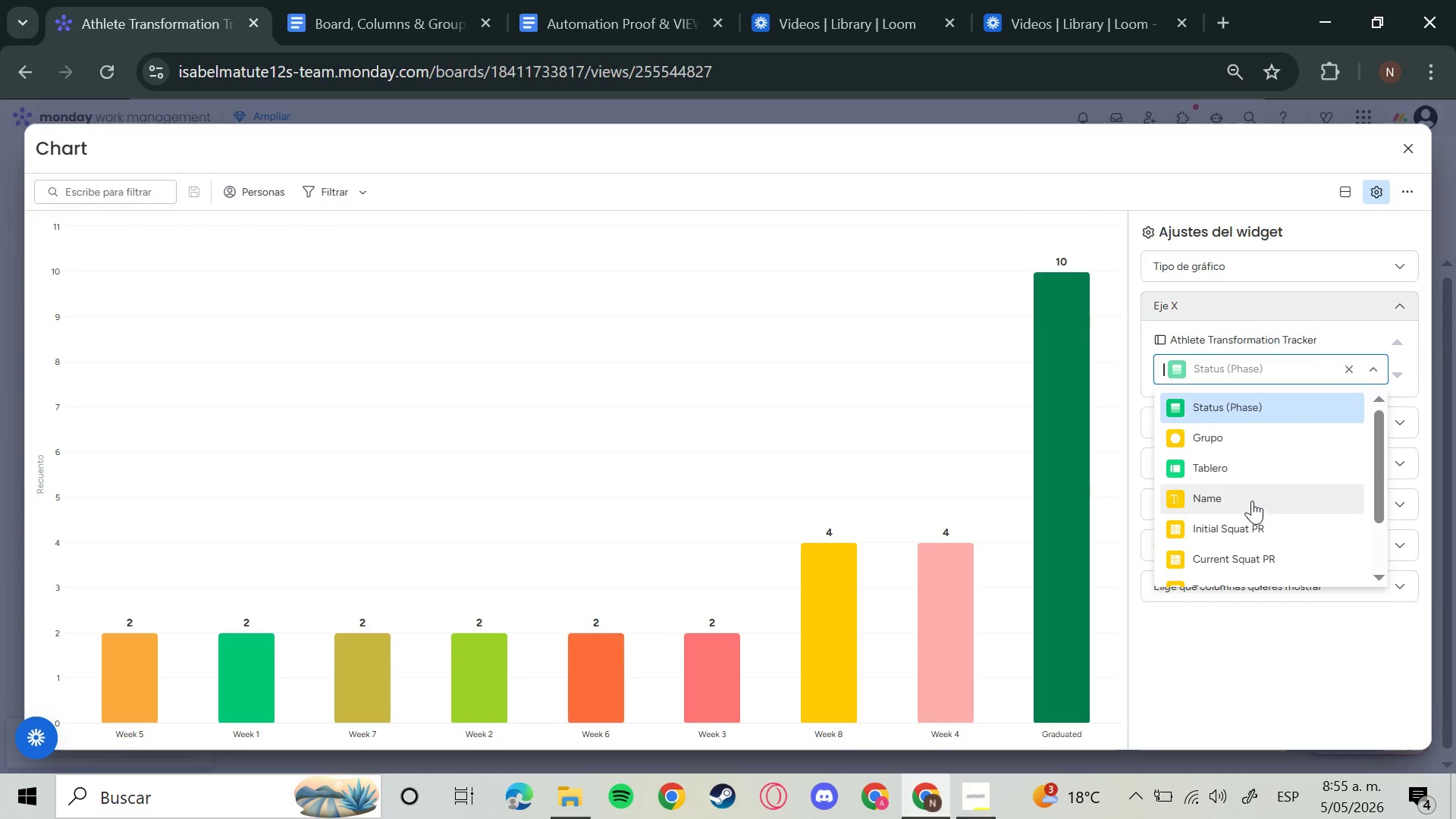 
scroll: coordinate [1264, 507], scroll_direction: down, amount: 2.0
 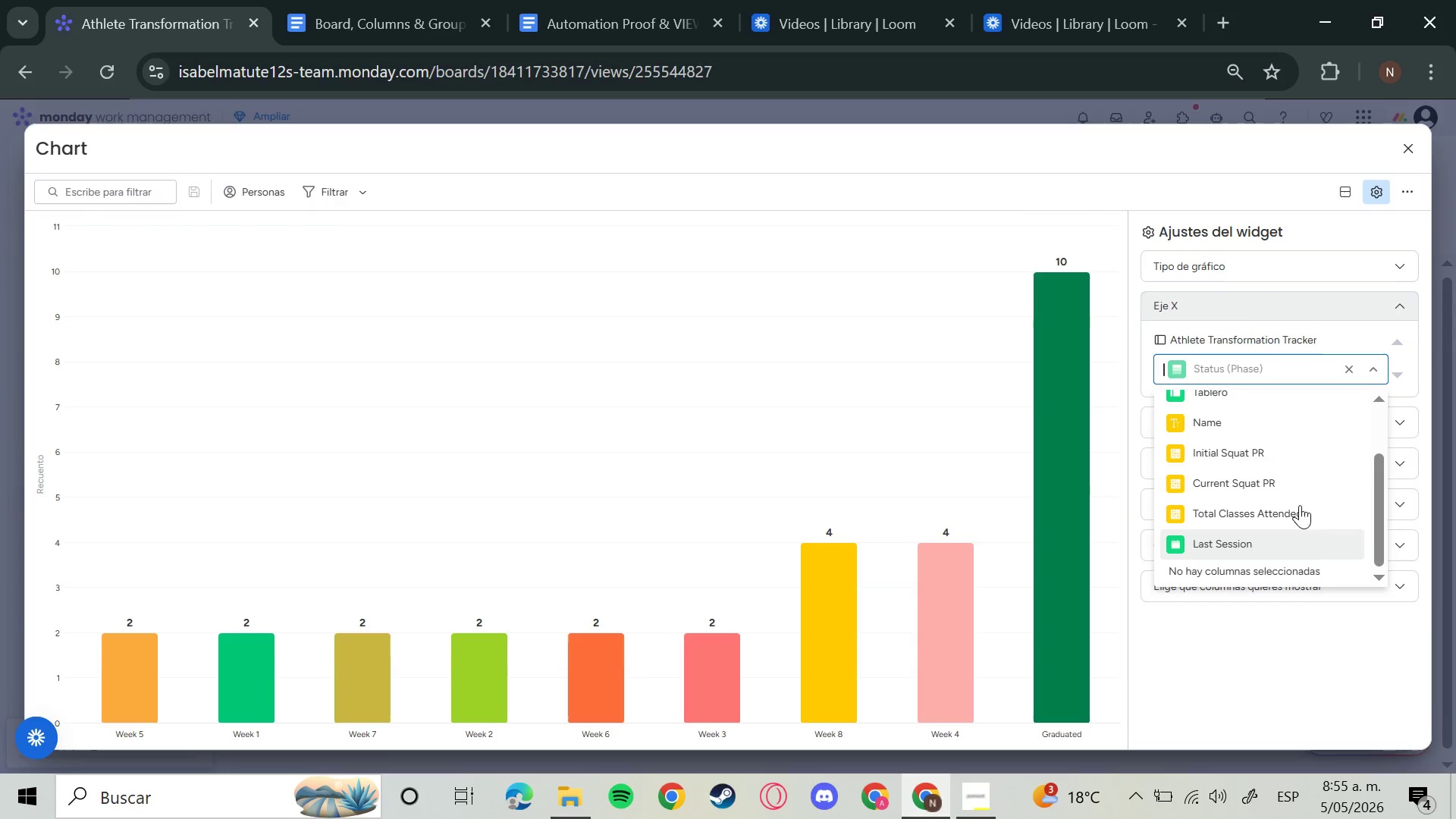 
scroll: coordinate [1283, 465], scroll_direction: up, amount: 1.0
 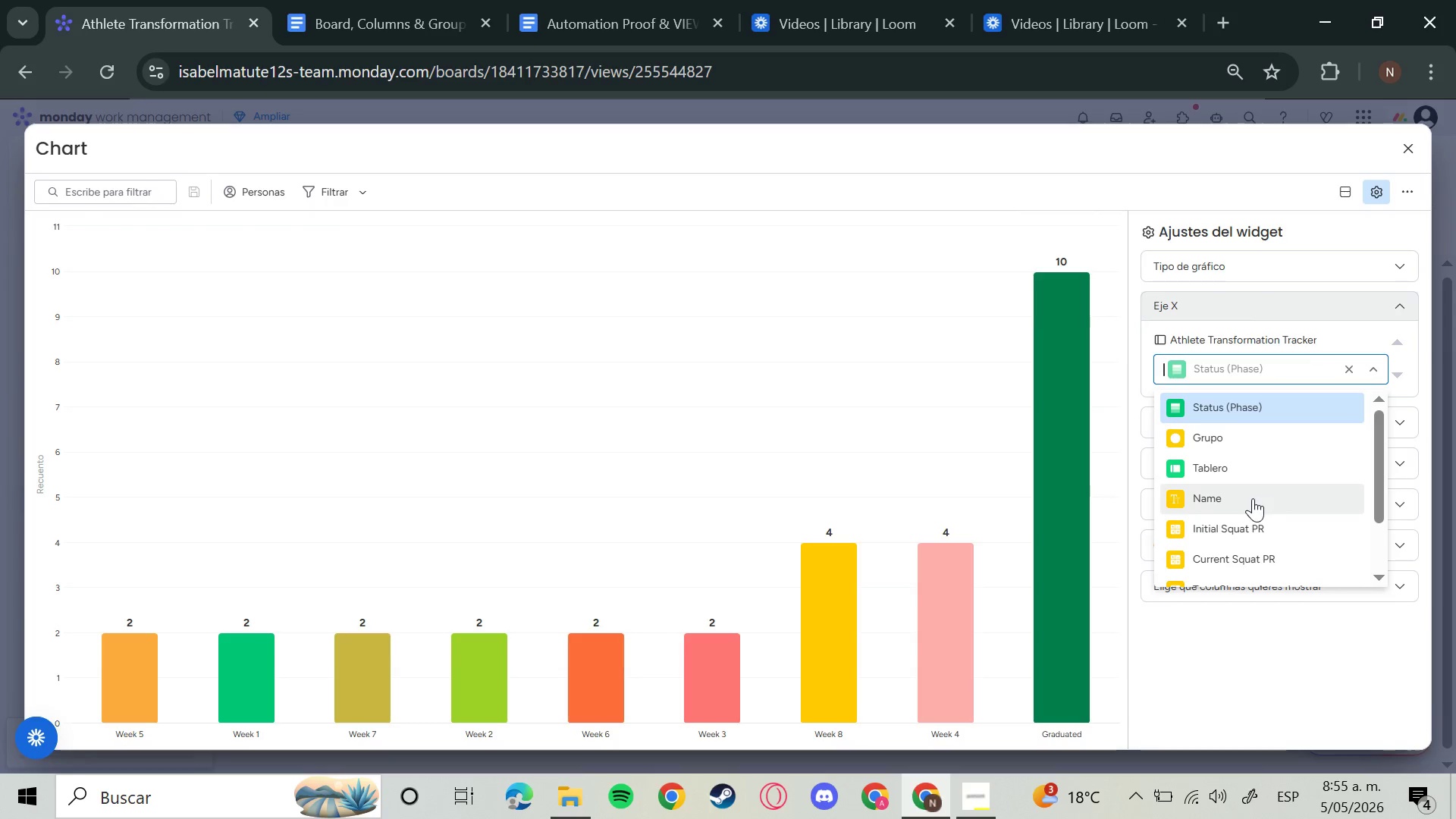 
left_click([1253, 498])
 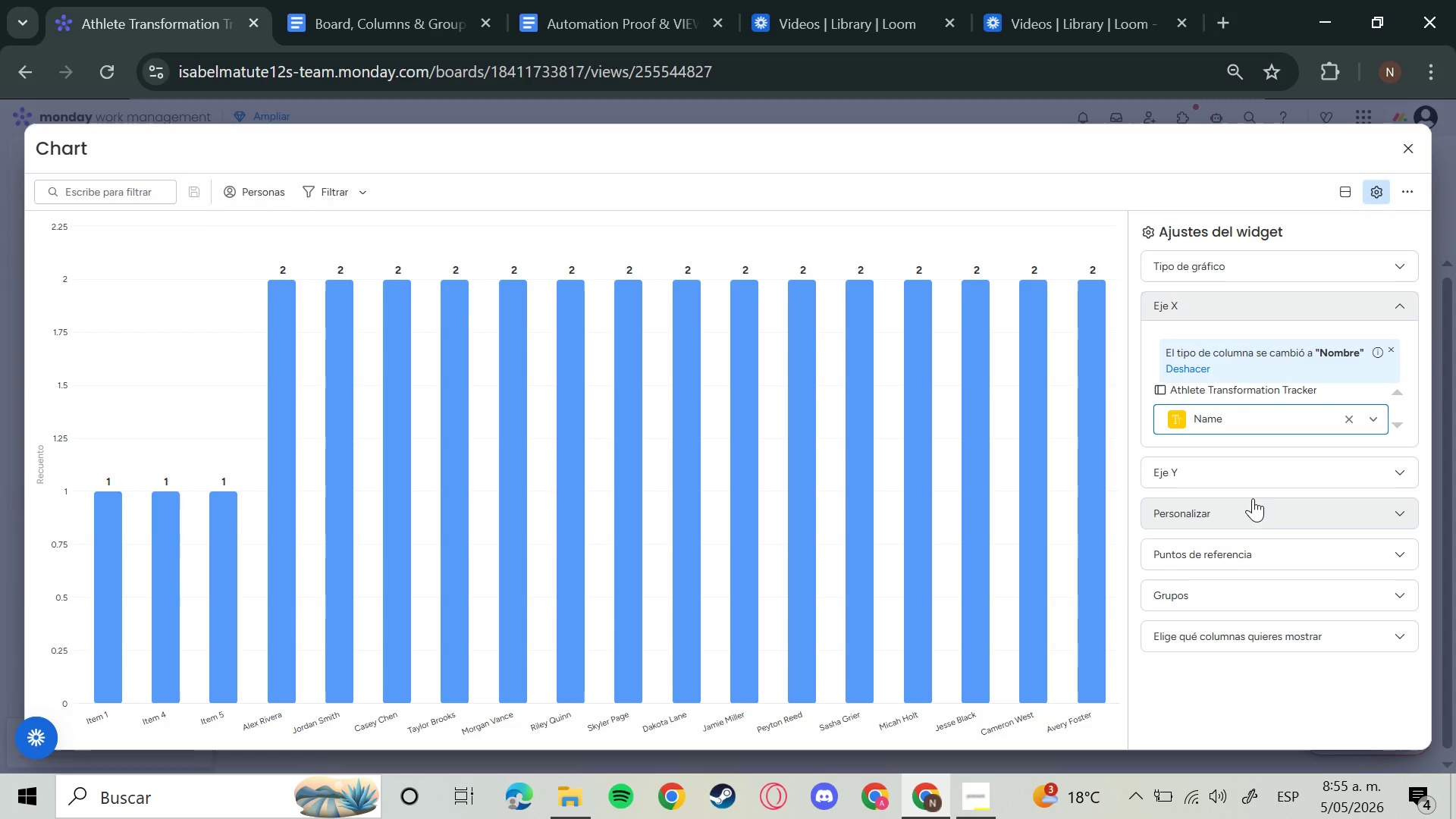 
wait(5.72)
 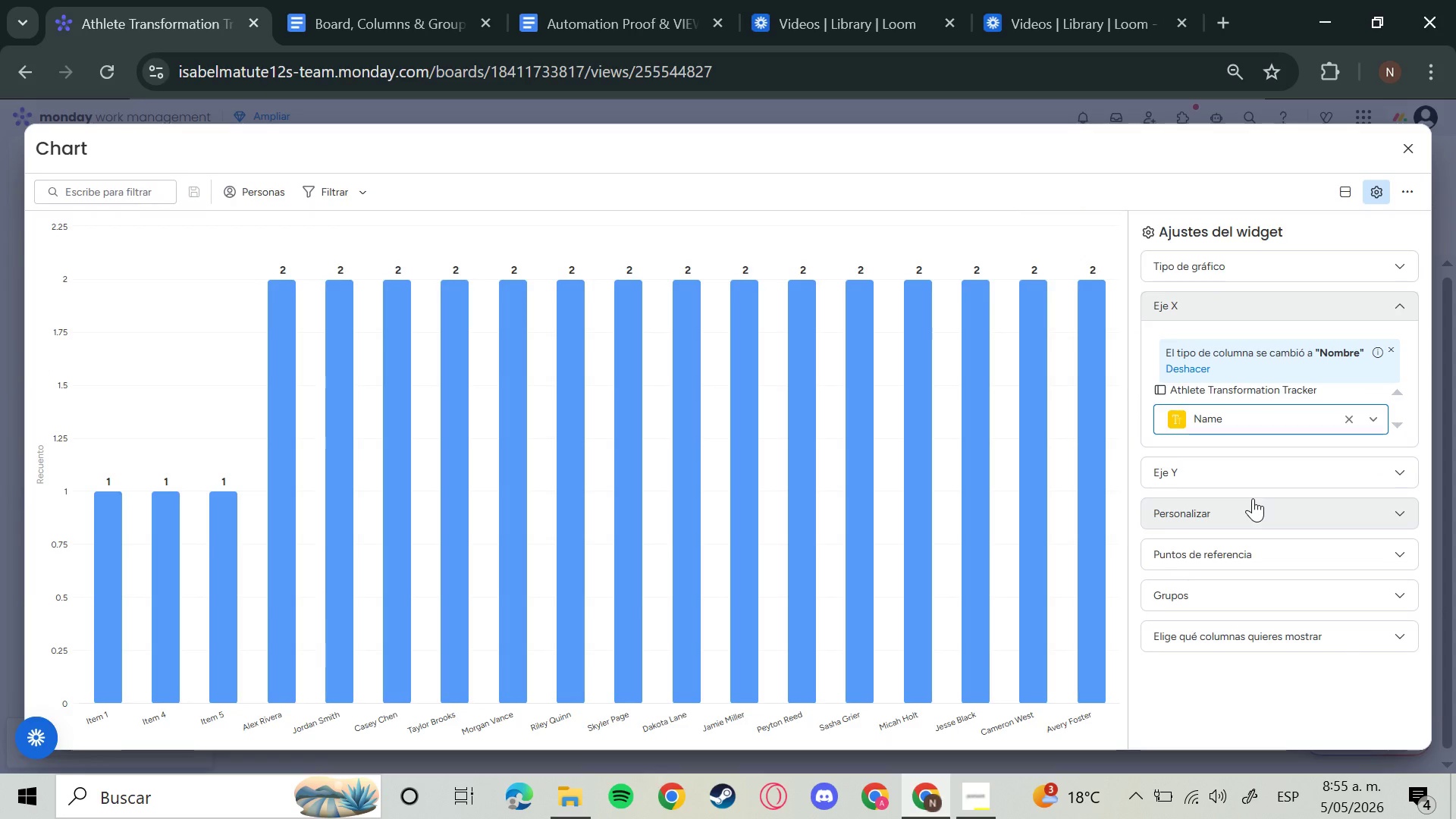 
left_click([1326, 472])
 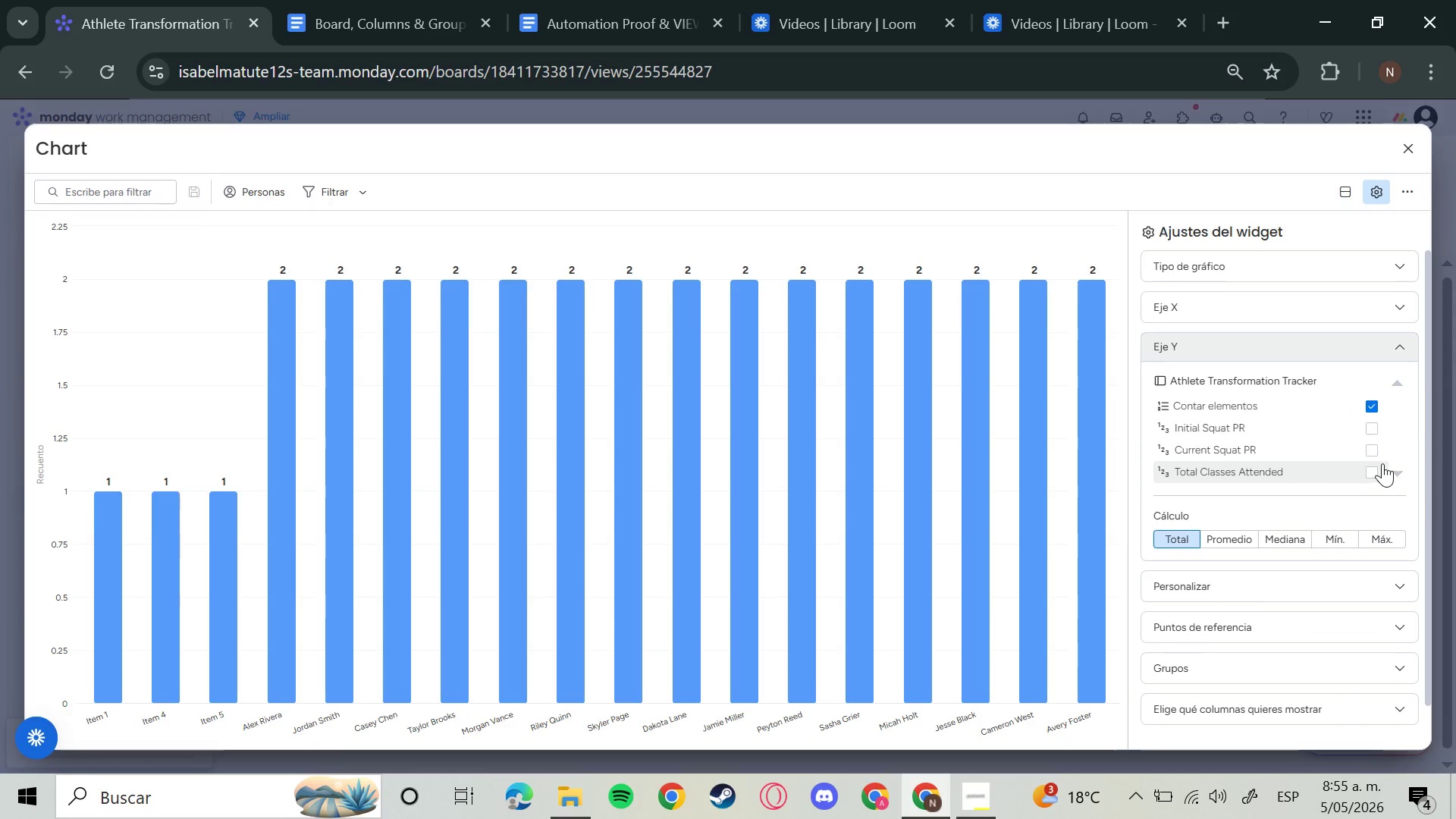 
left_click([1362, 447])
 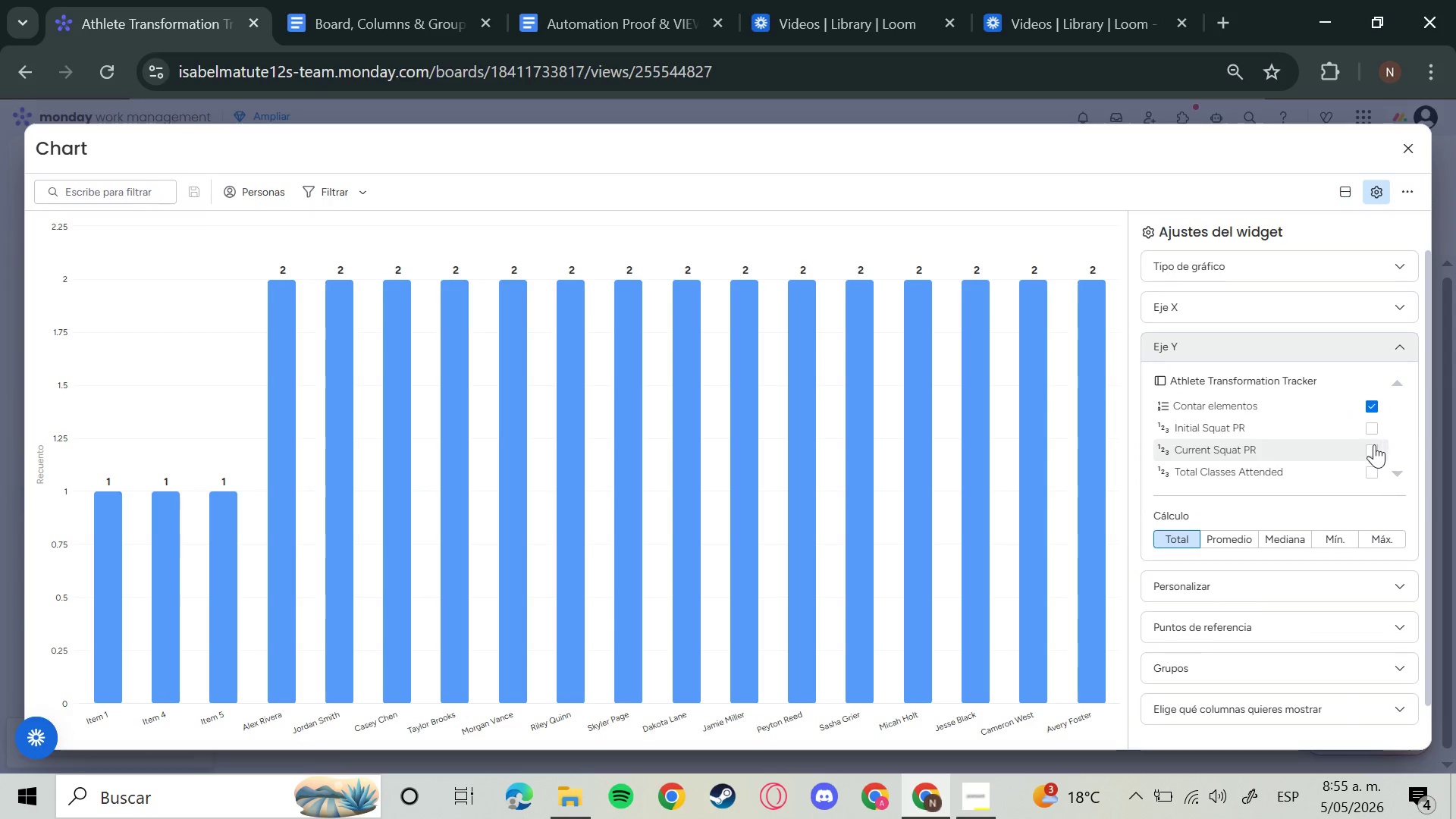 
left_click([1372, 446])
 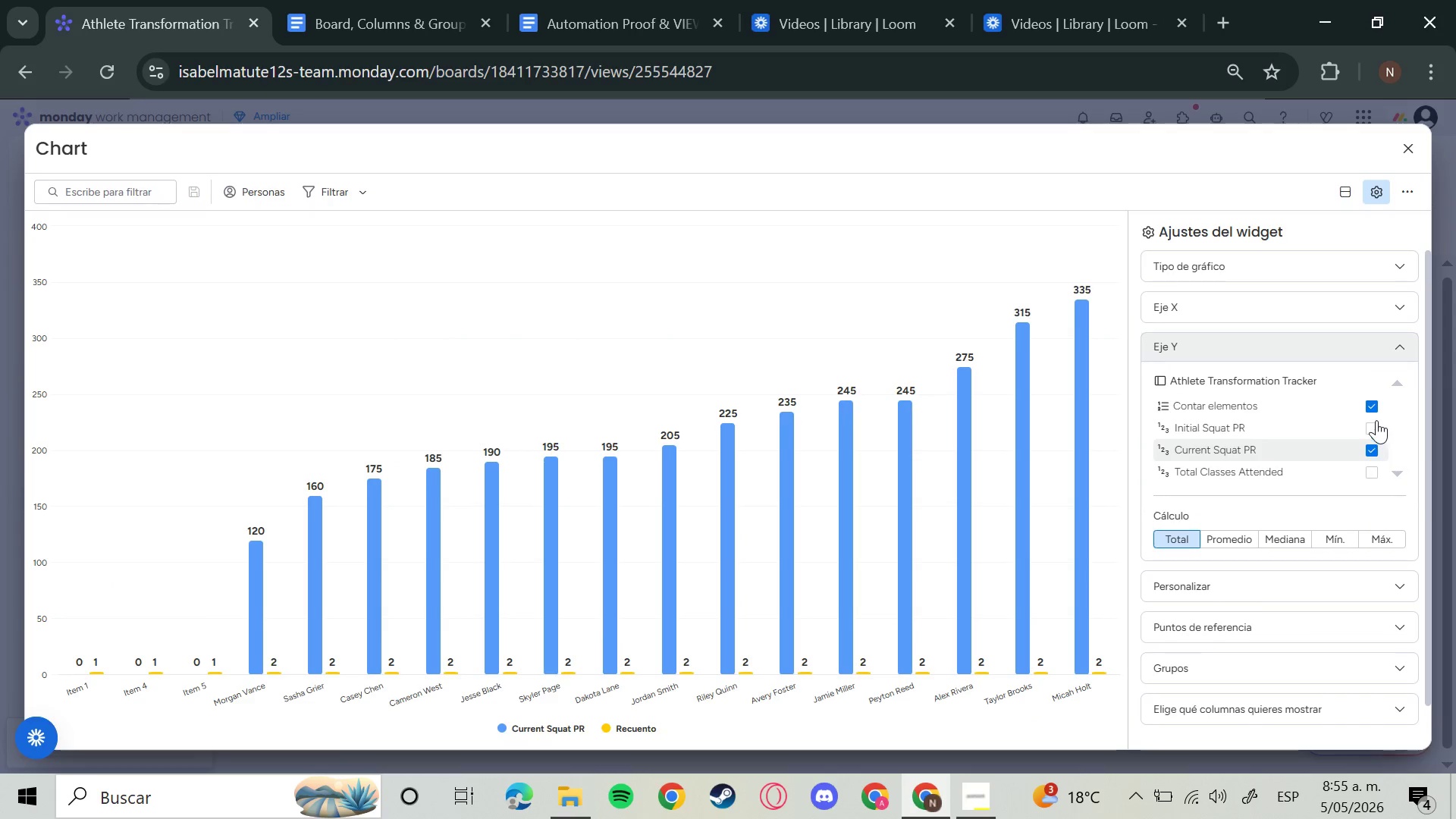 
left_click([1370, 409])
 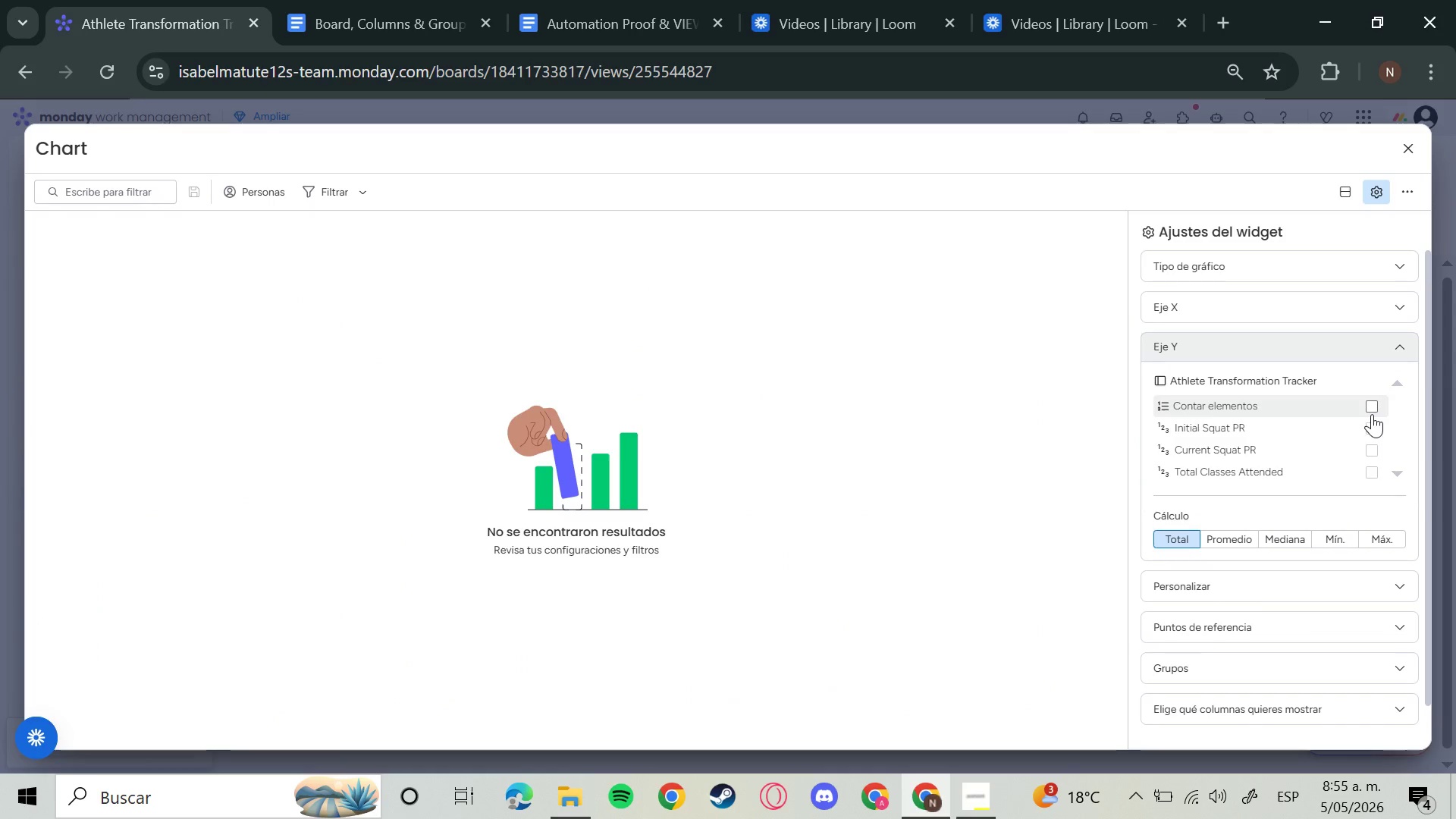 
left_click([1377, 453])
 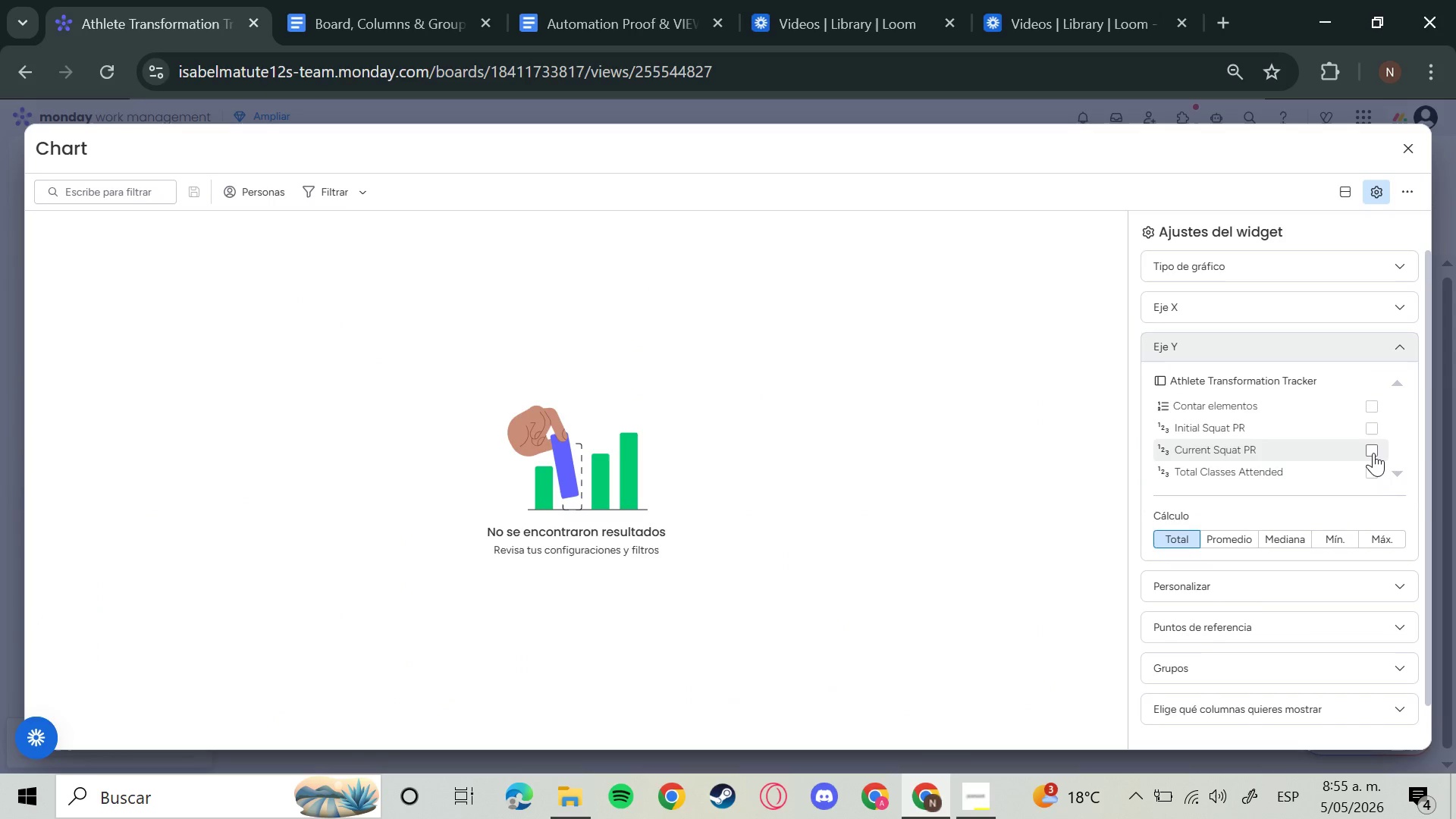 
left_click([1372, 452])
 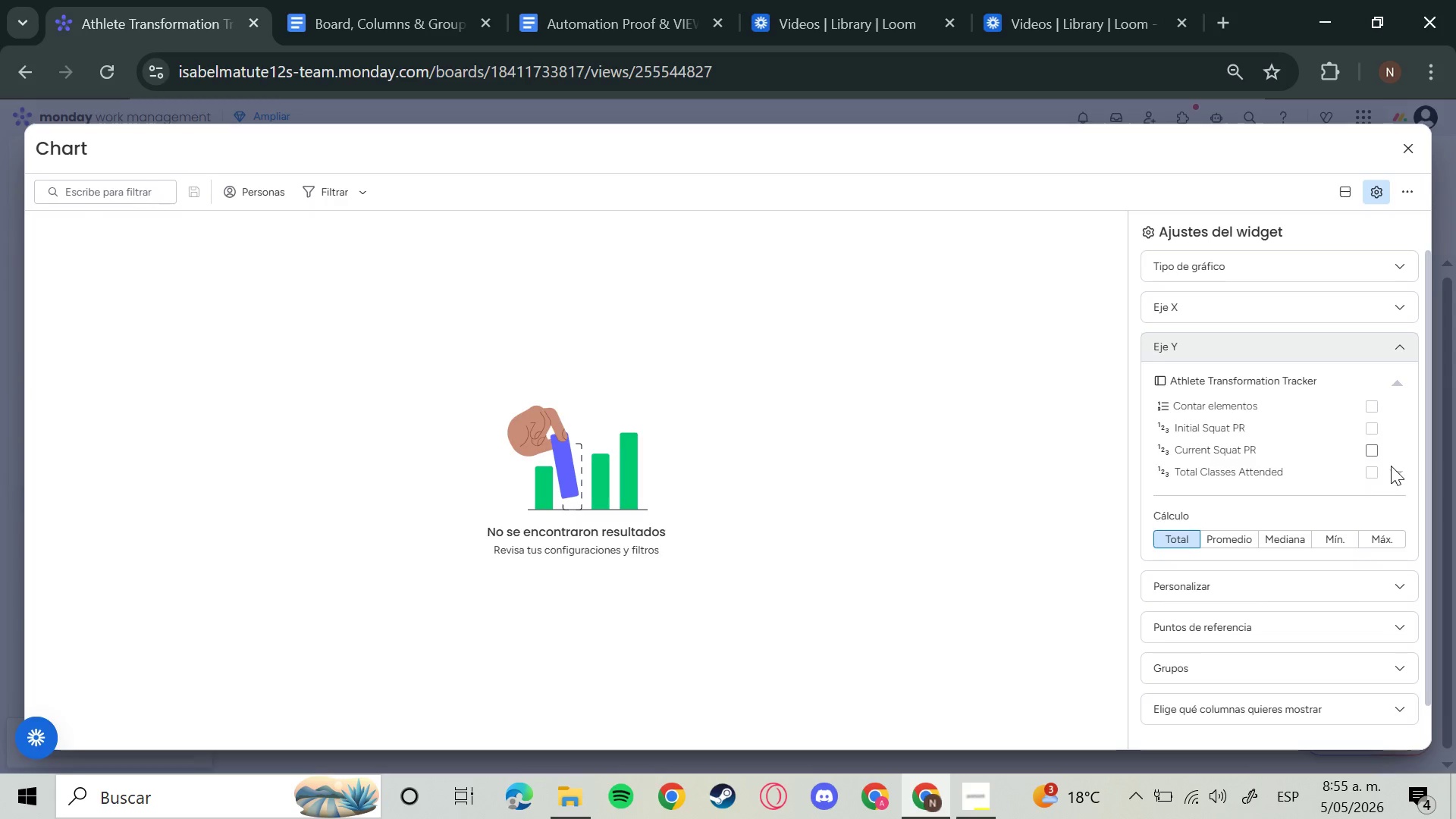 
left_click([1373, 453])
 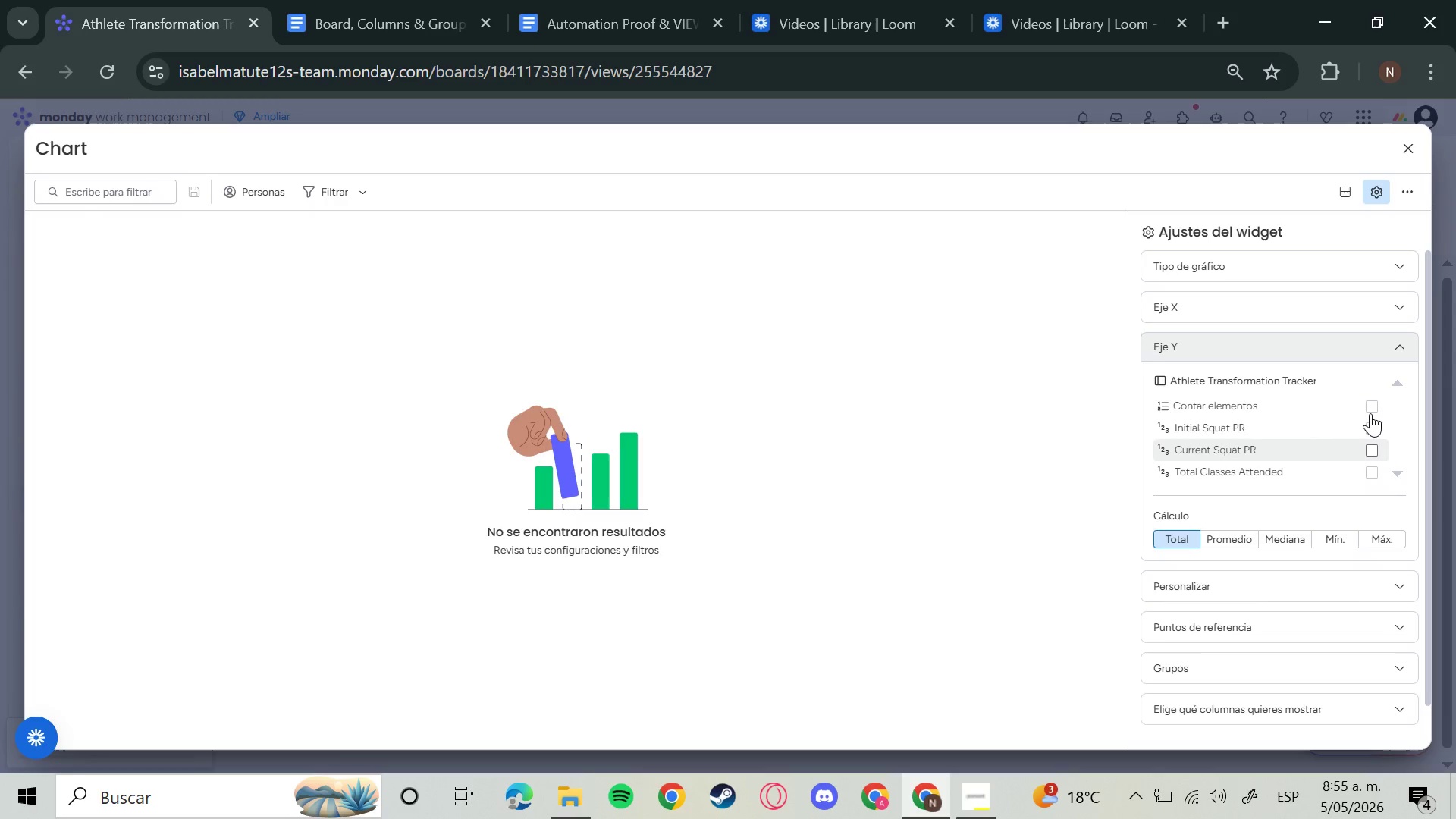 
left_click([1369, 407])
 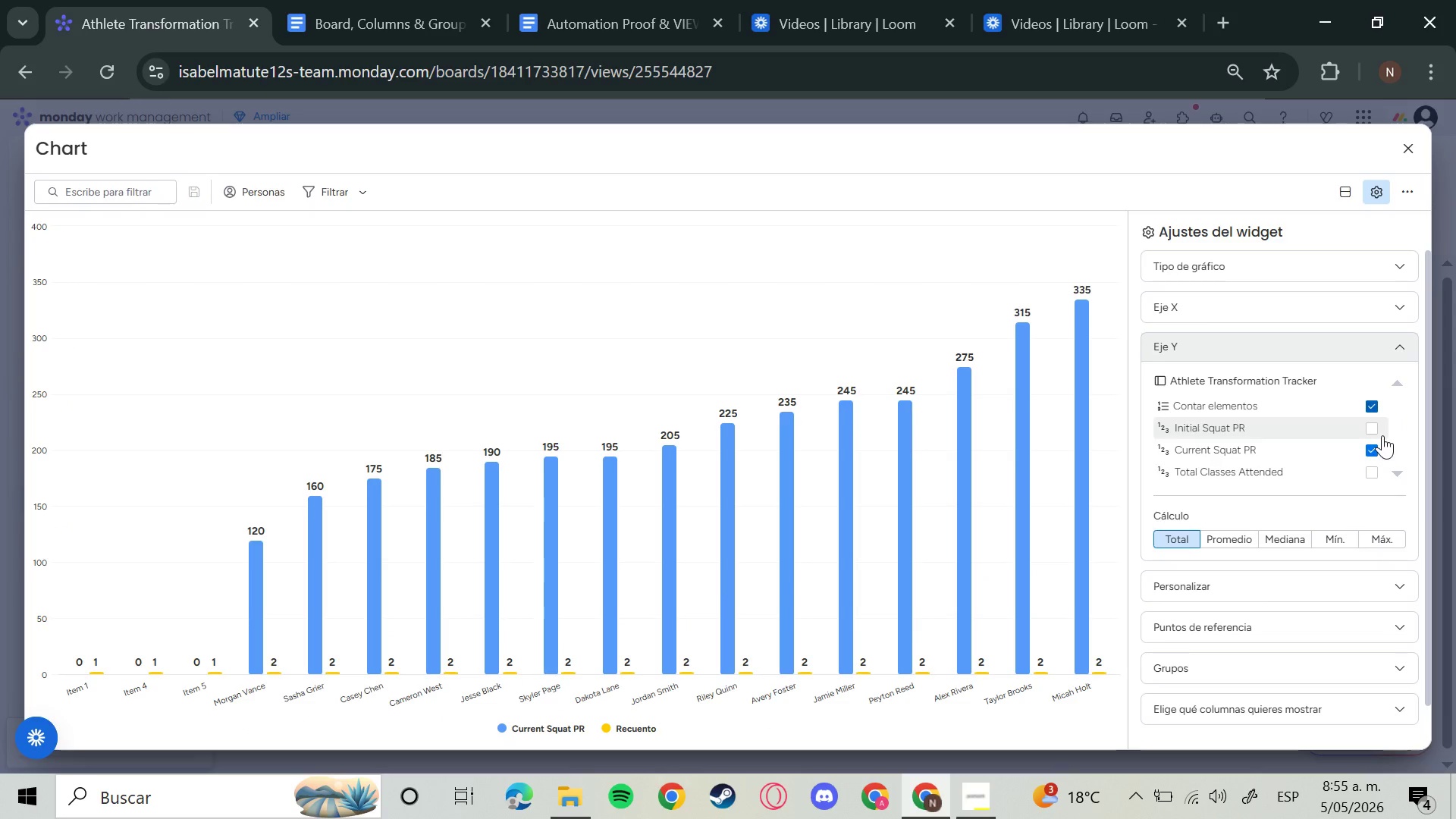 
left_click([1371, 406])
 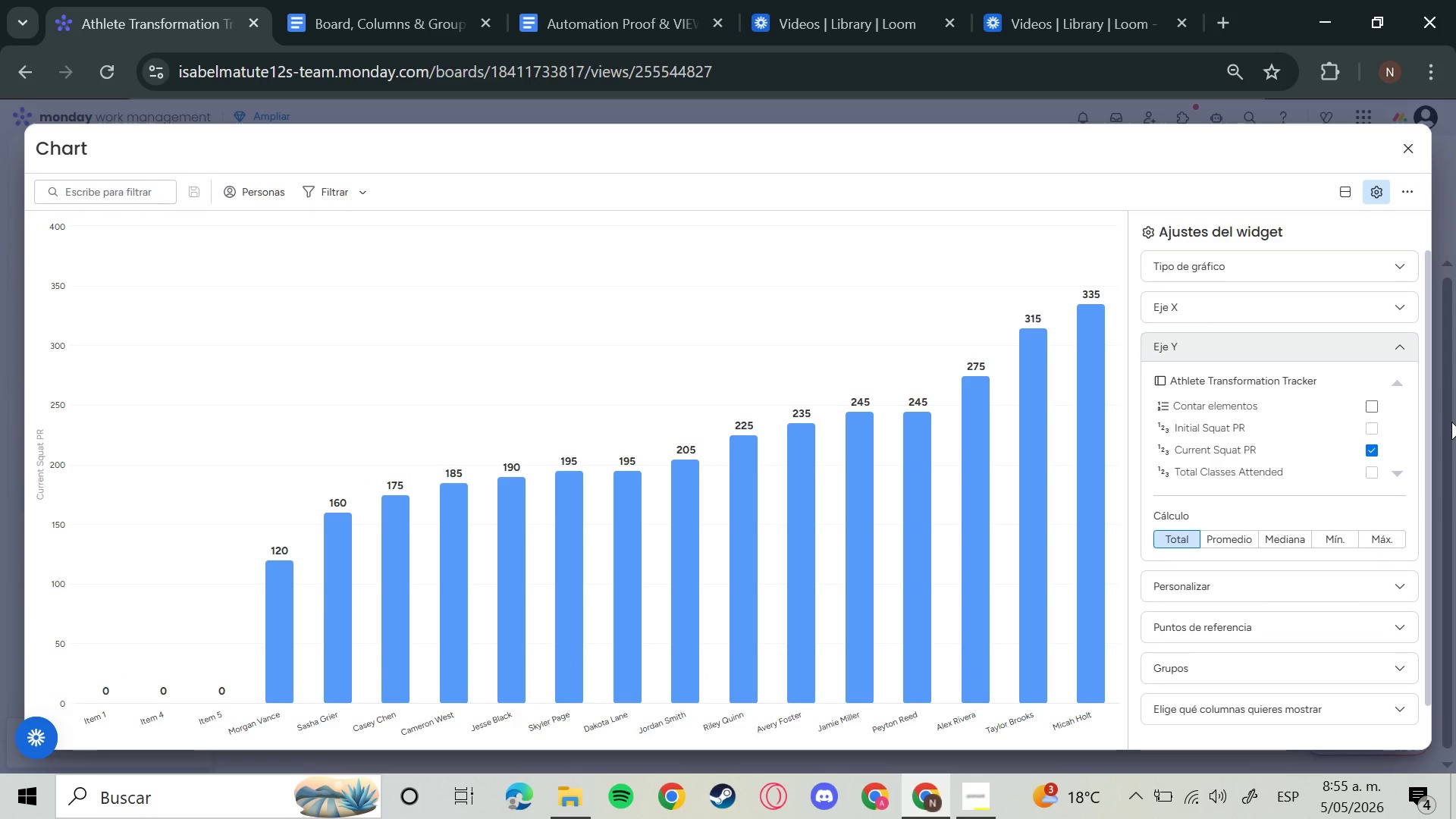 
wait(7.82)
 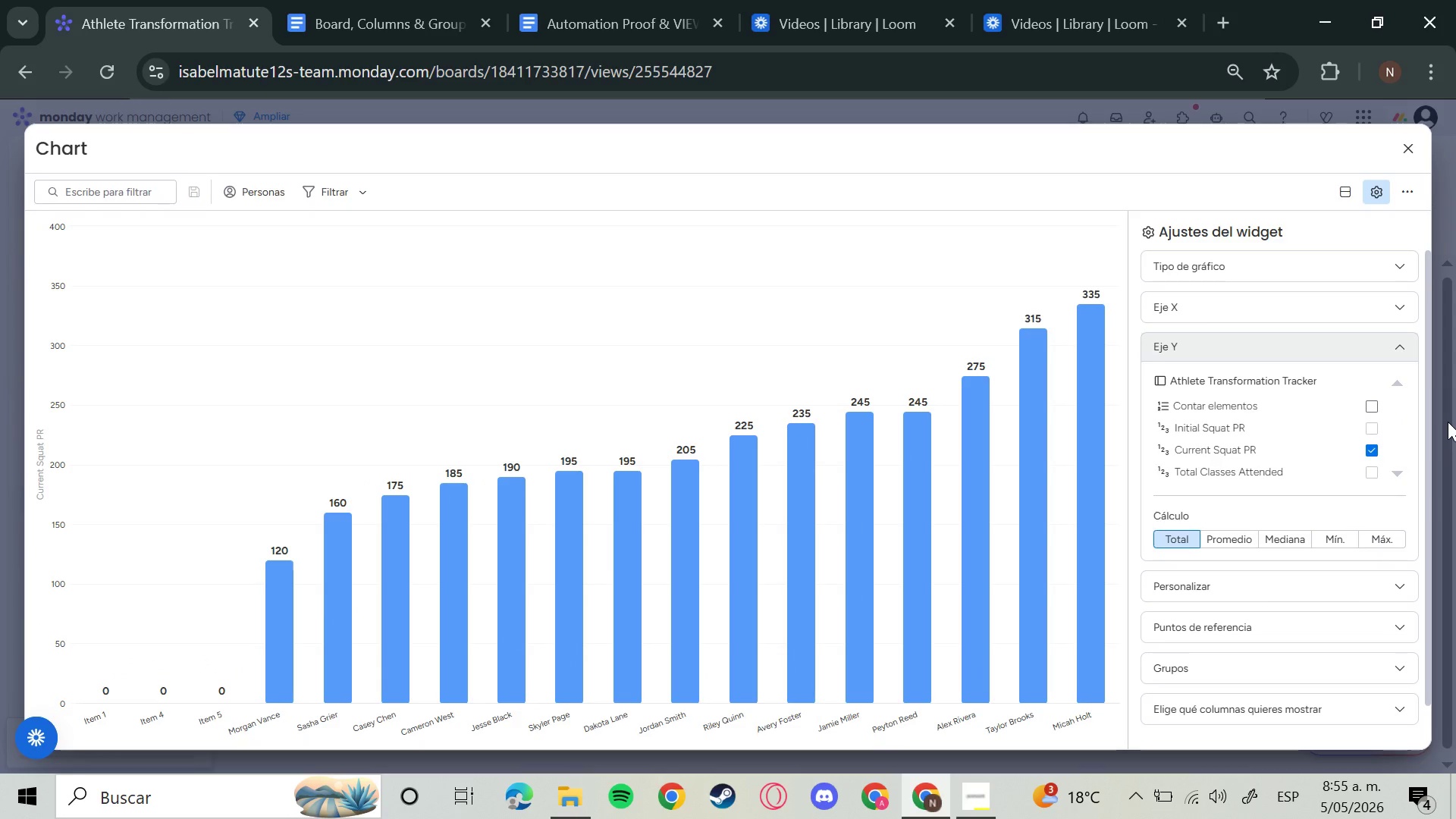 
mouse_move([224, 695])
 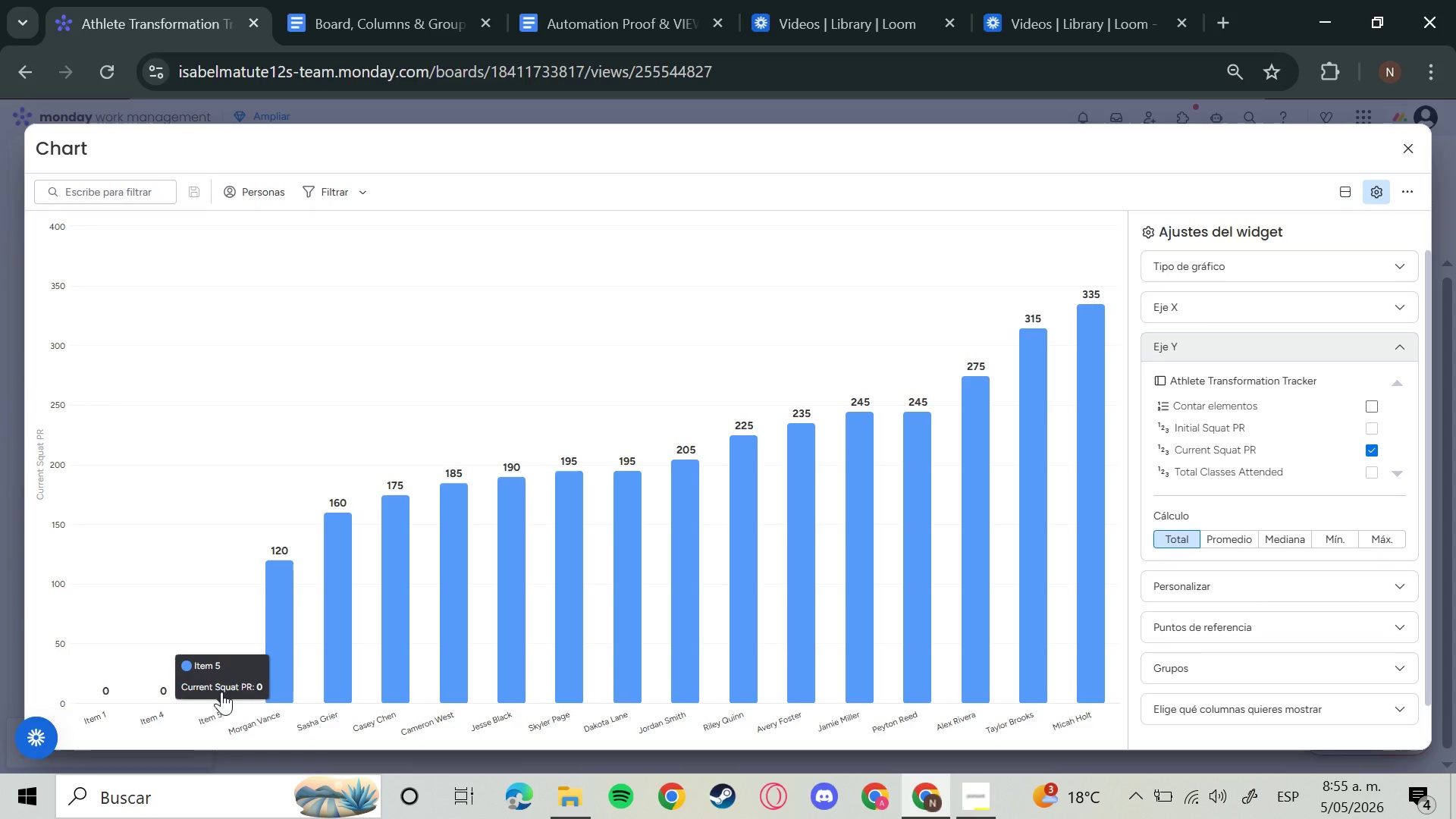 
wait(30.93)
 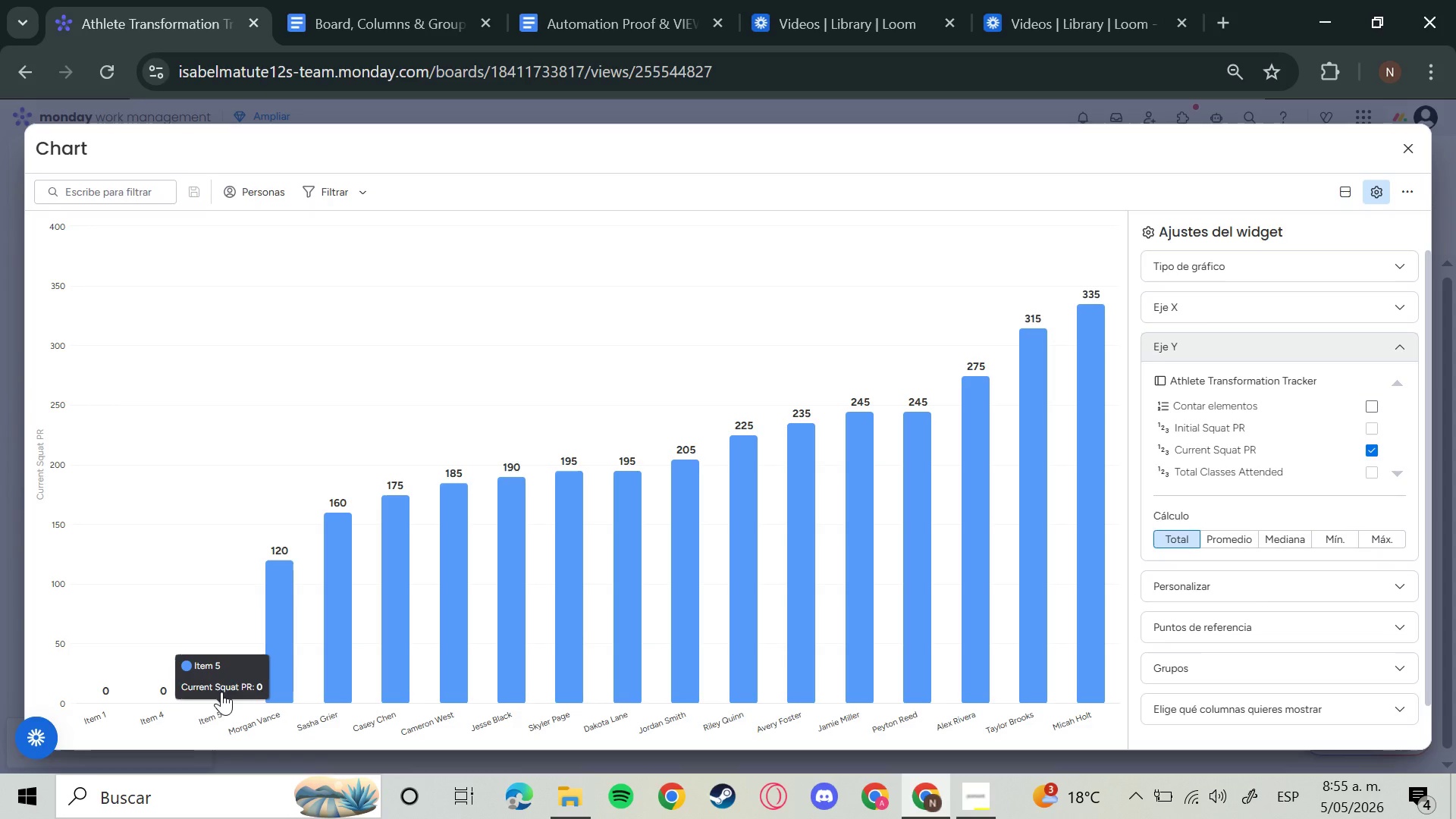 
left_click([1376, 428])
 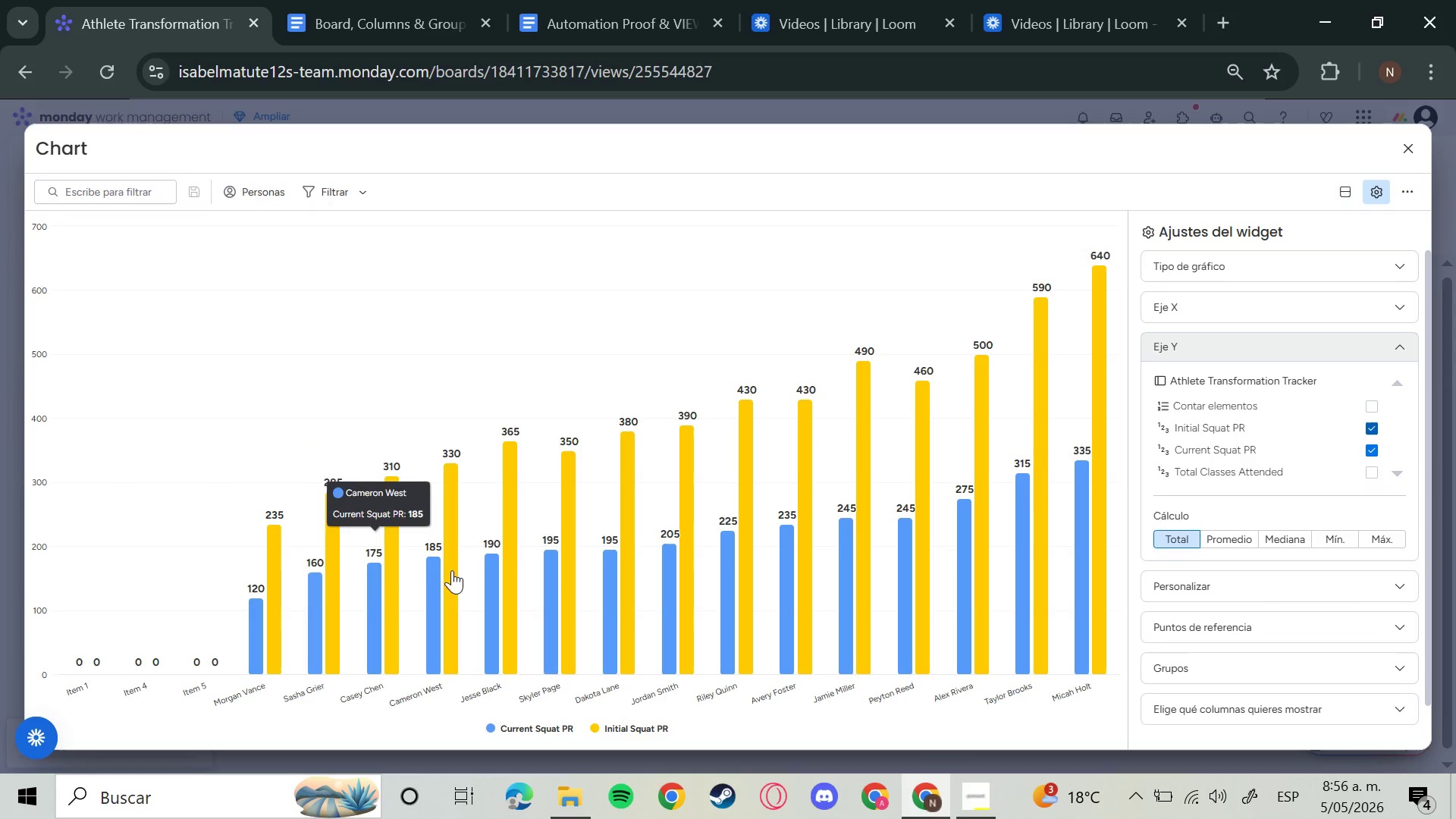 
wait(7.18)
 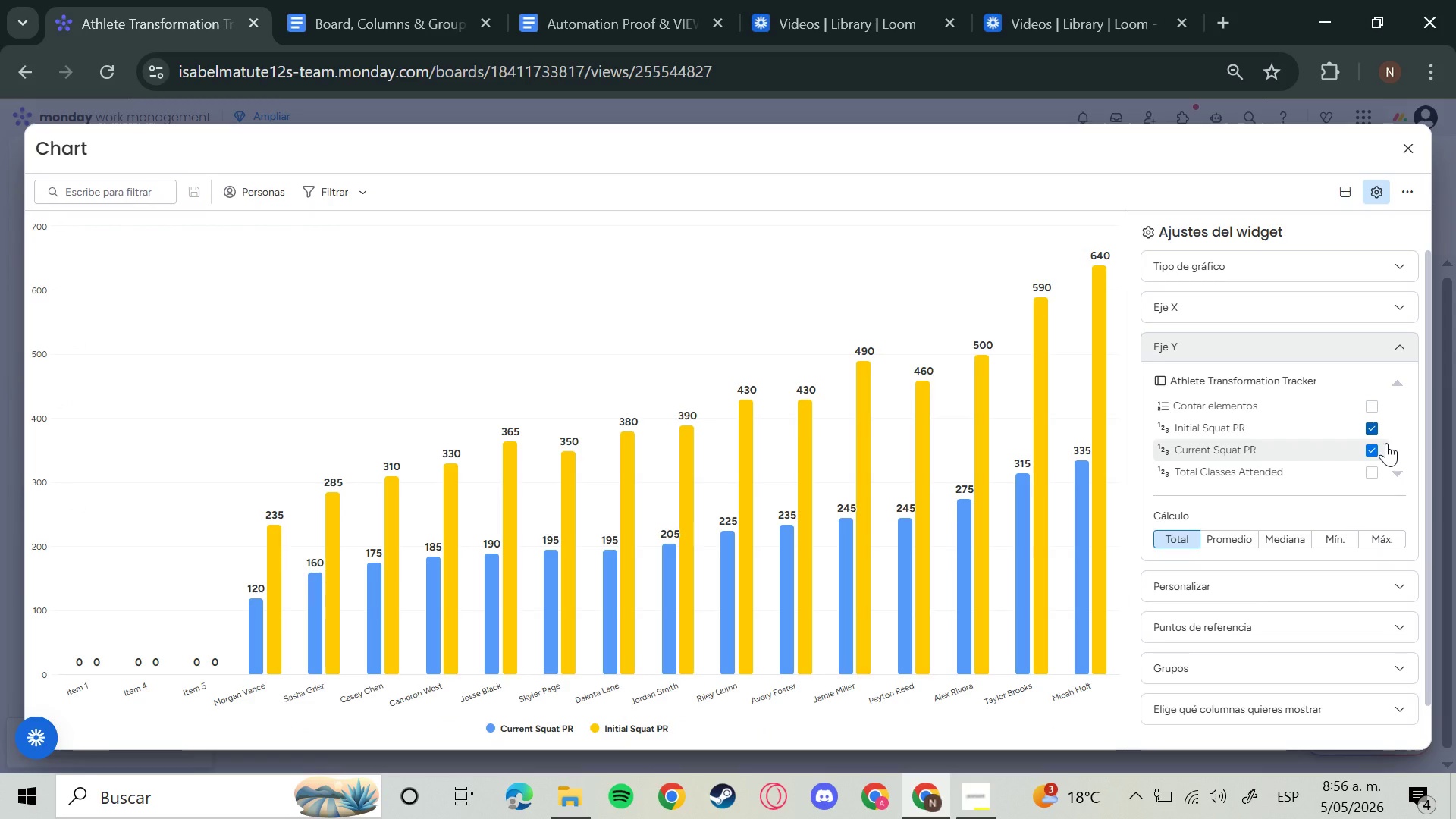 
mouse_move([1386, 158])
 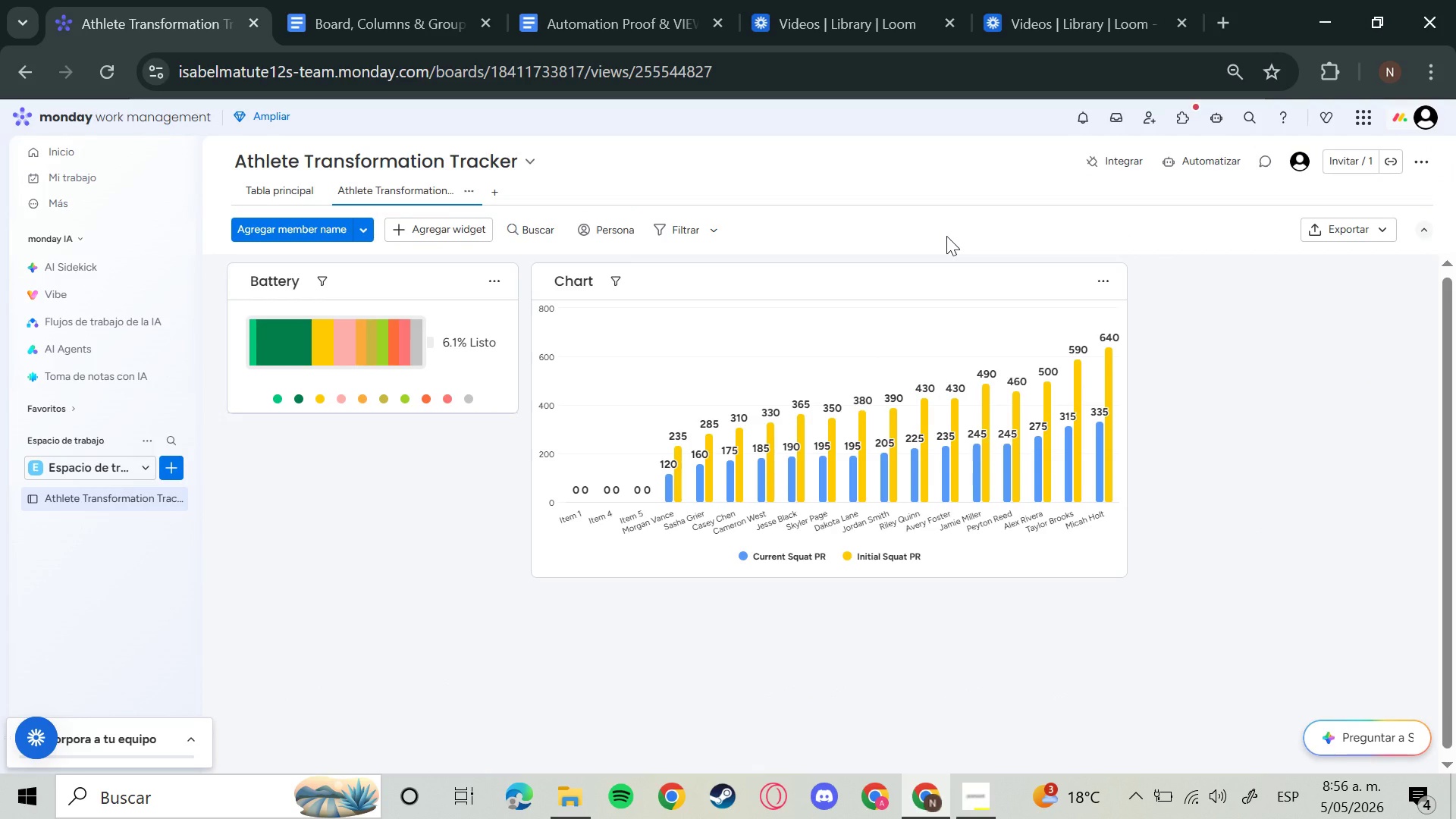 
wait(14.68)
 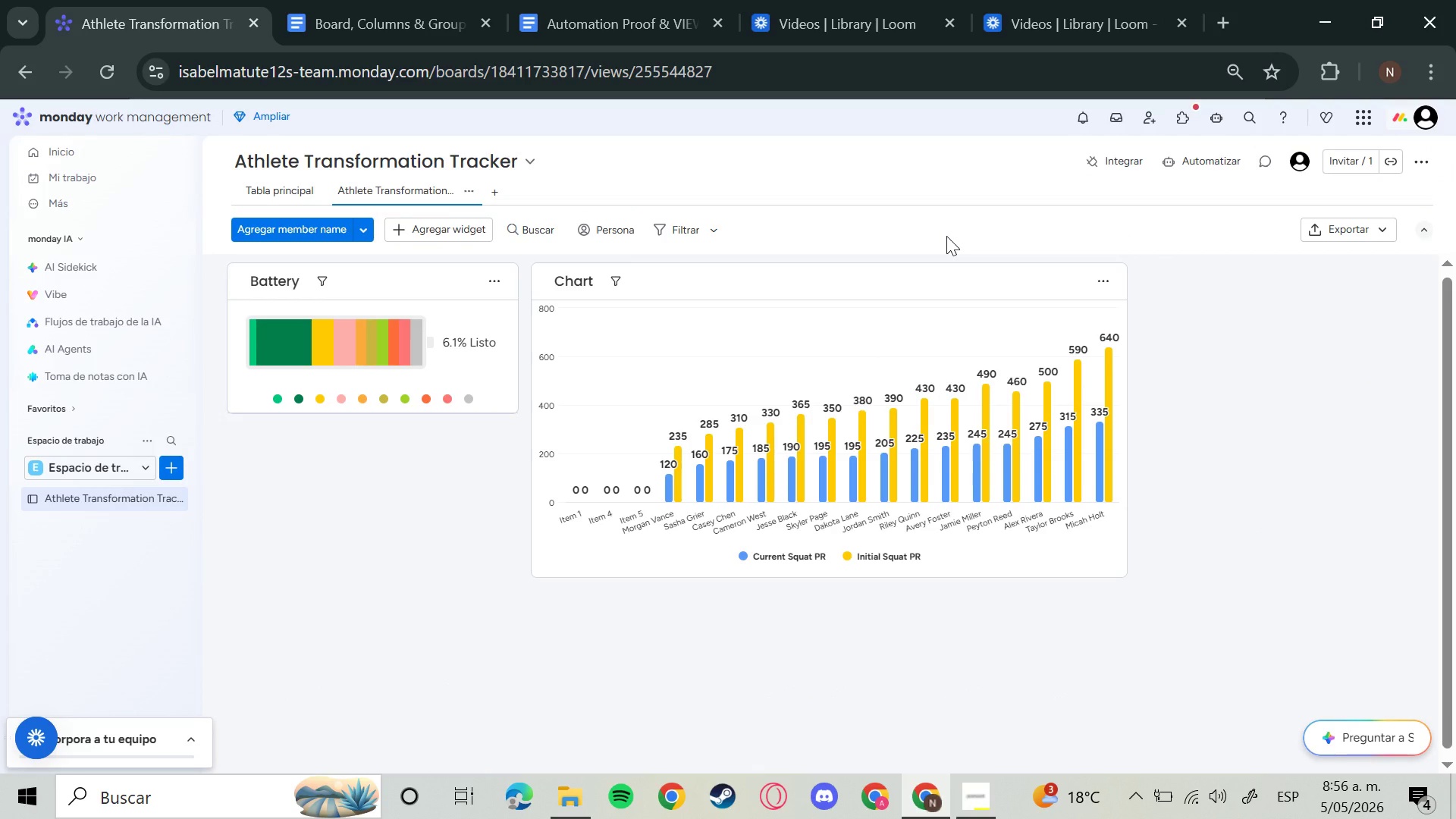 
left_click([446, 231])
 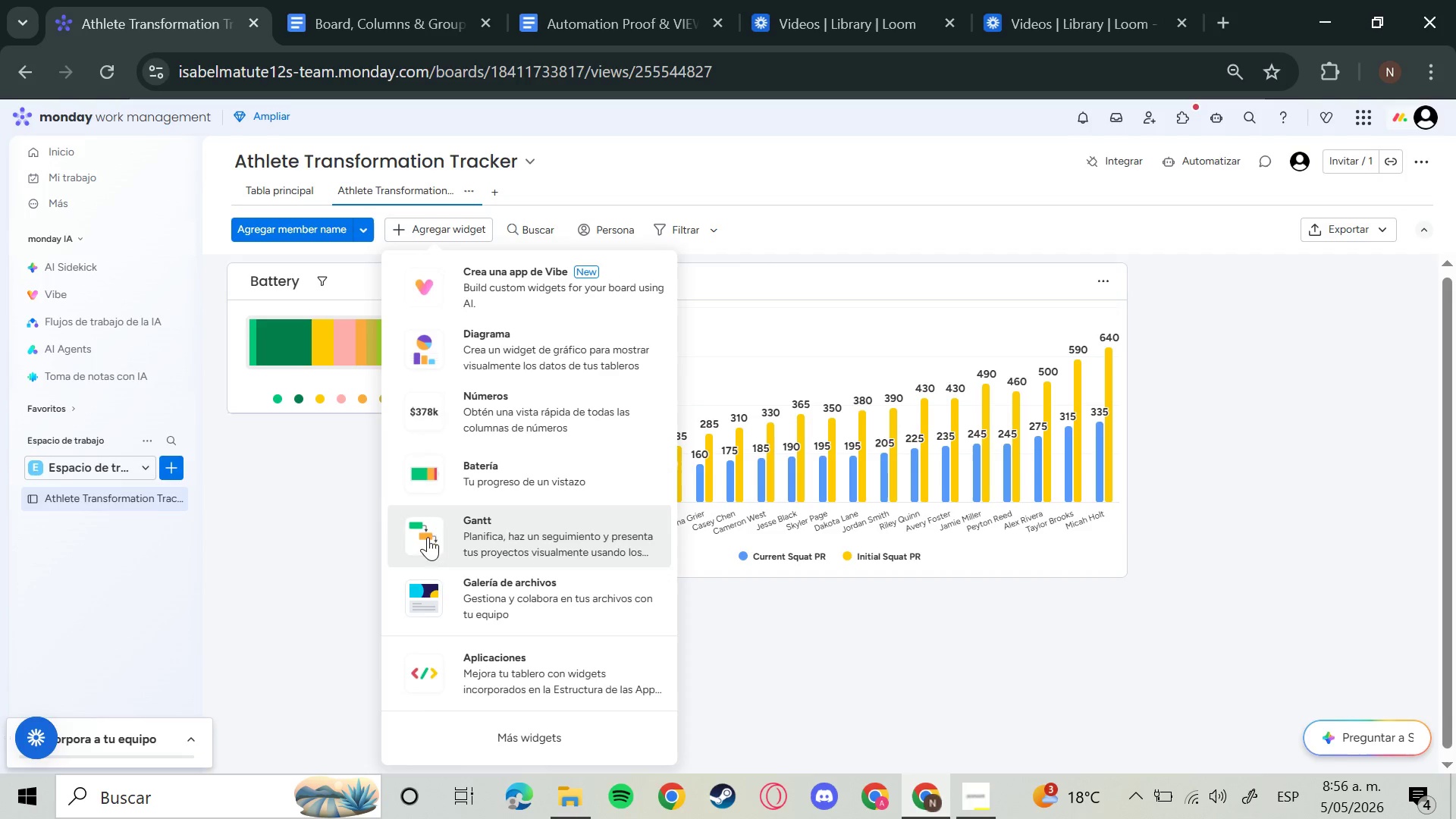 
left_click([532, 413])
 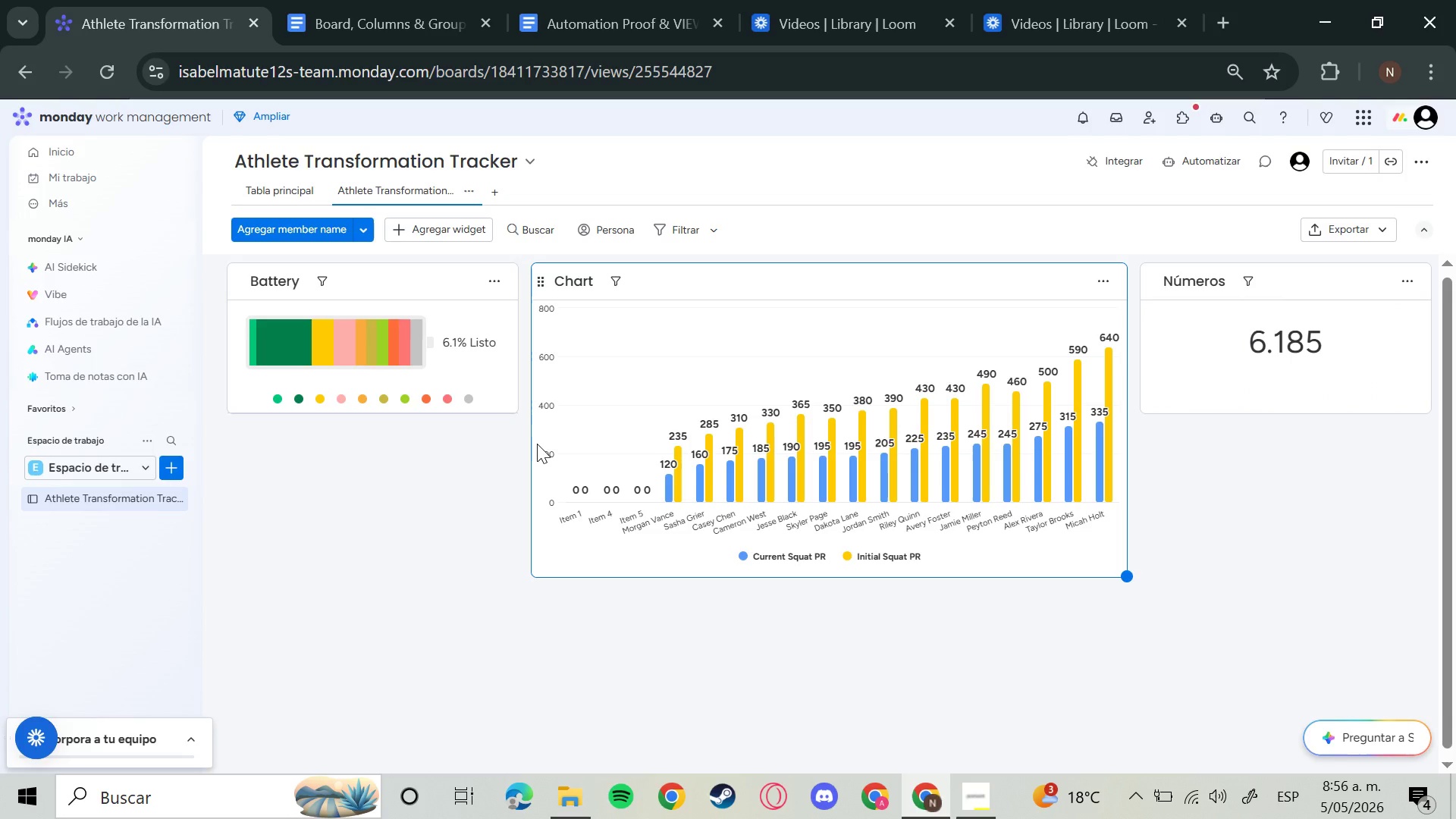 
wait(10.73)
 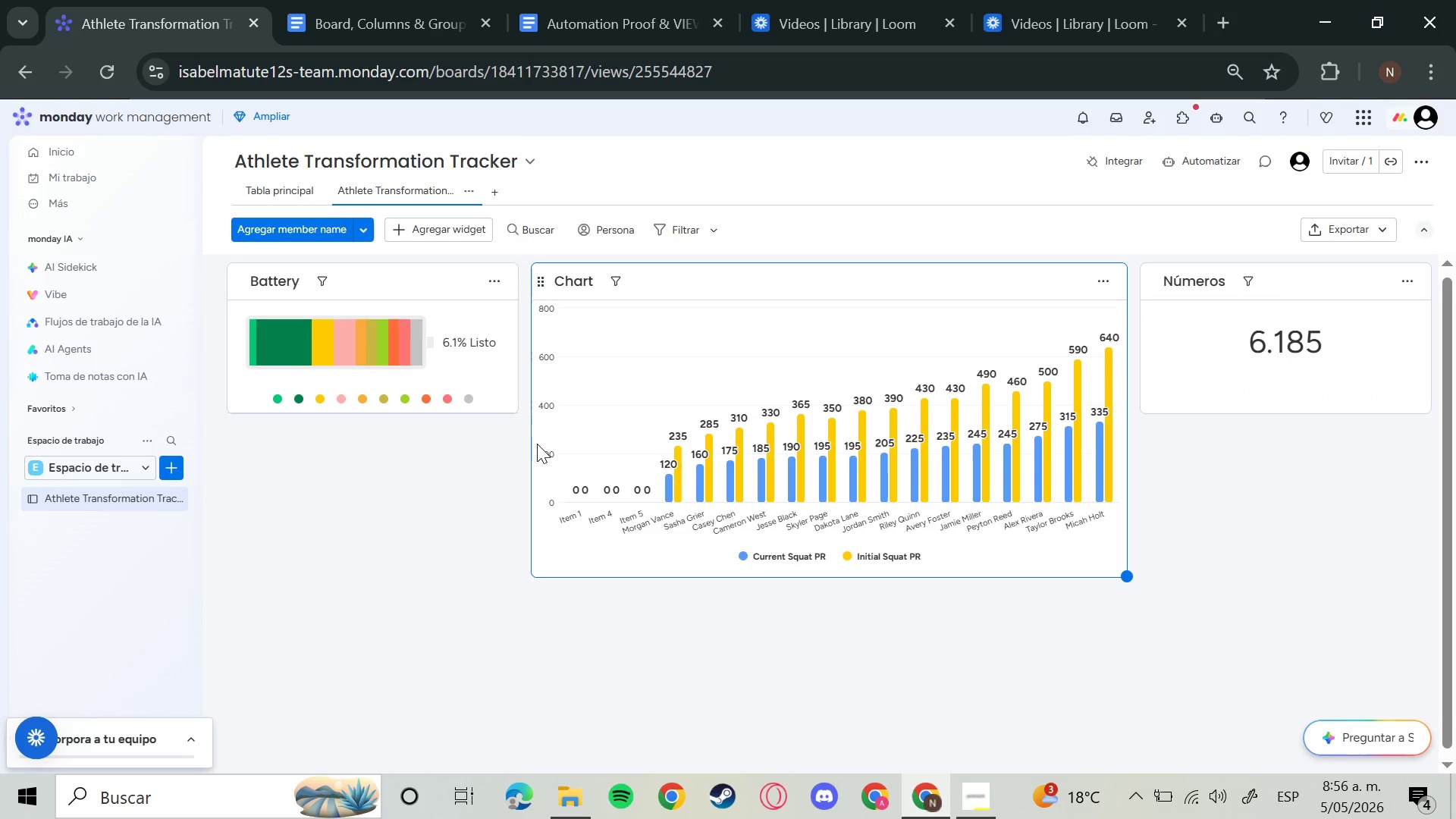 
left_click([1418, 276])
 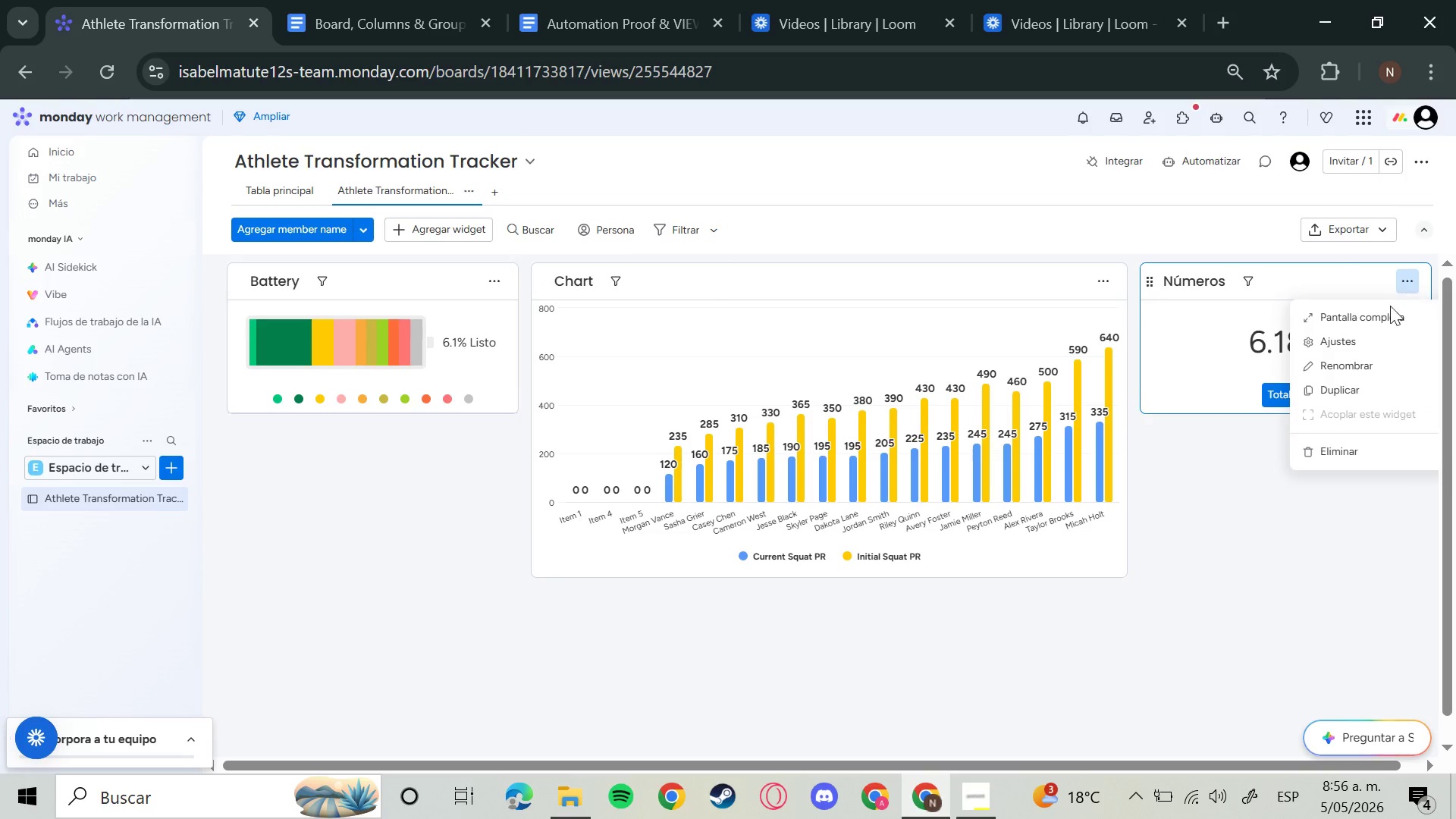 
left_click([1357, 344])
 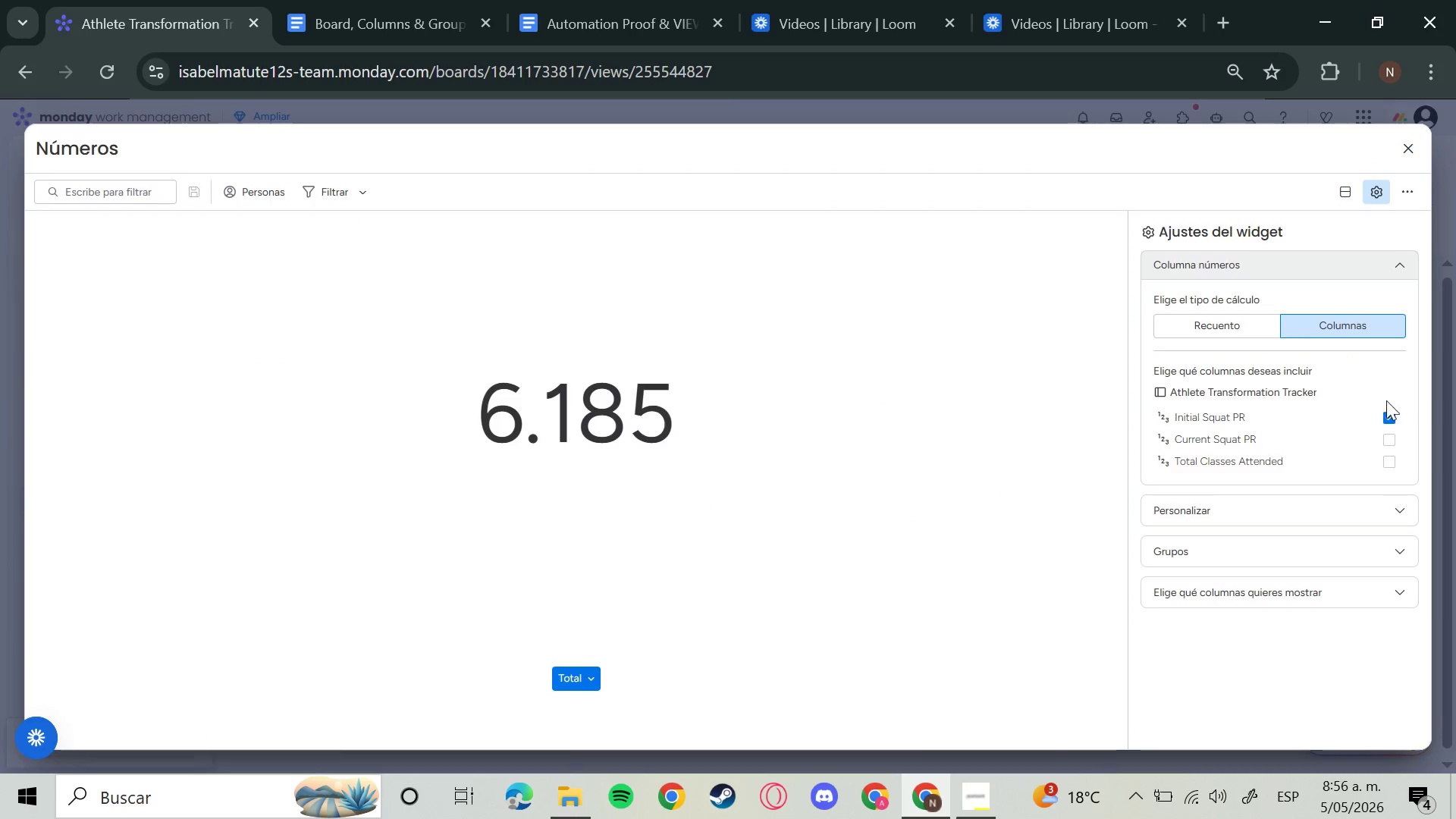 
left_click([1389, 469])
 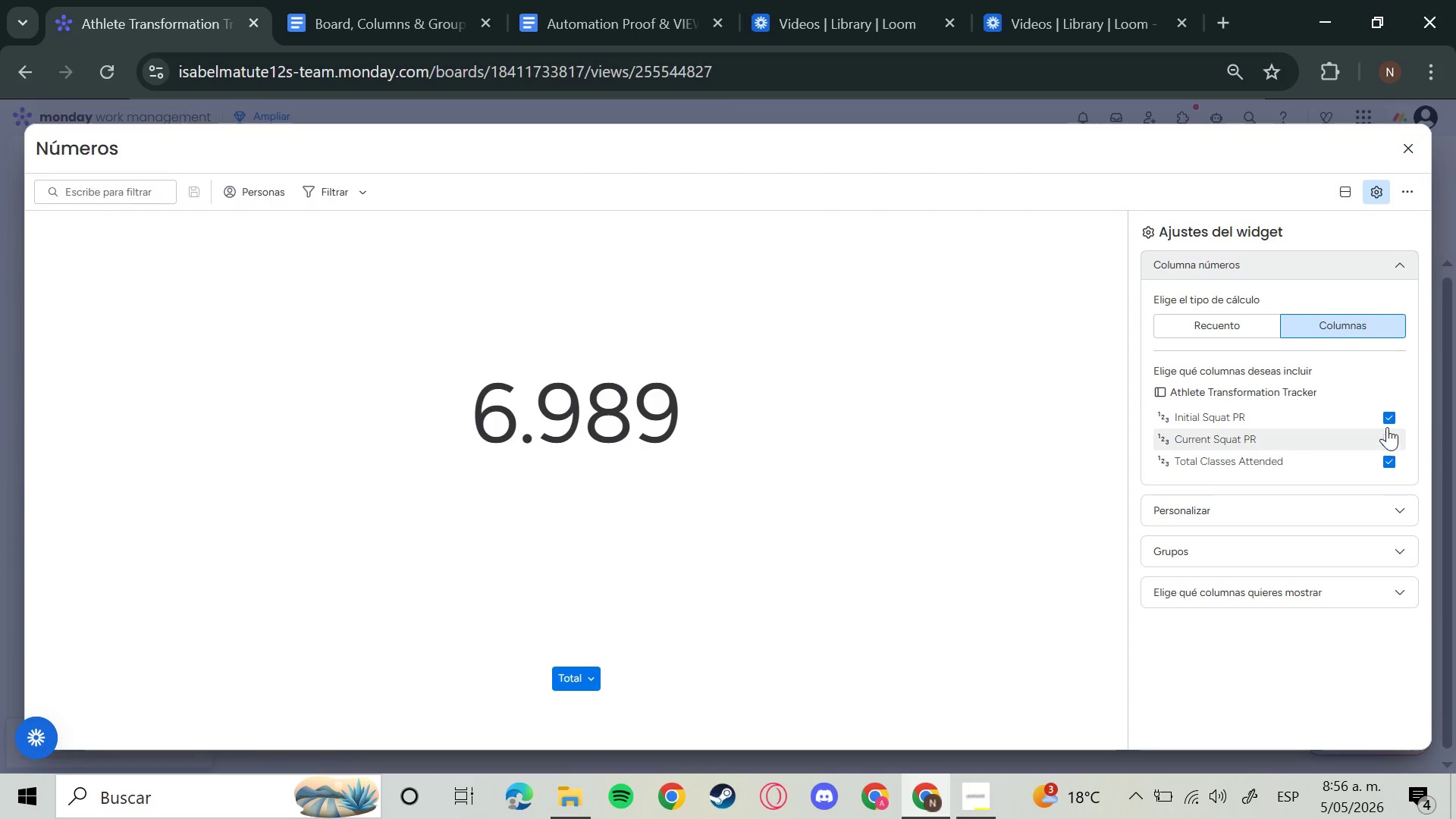 
left_click([1384, 416])
 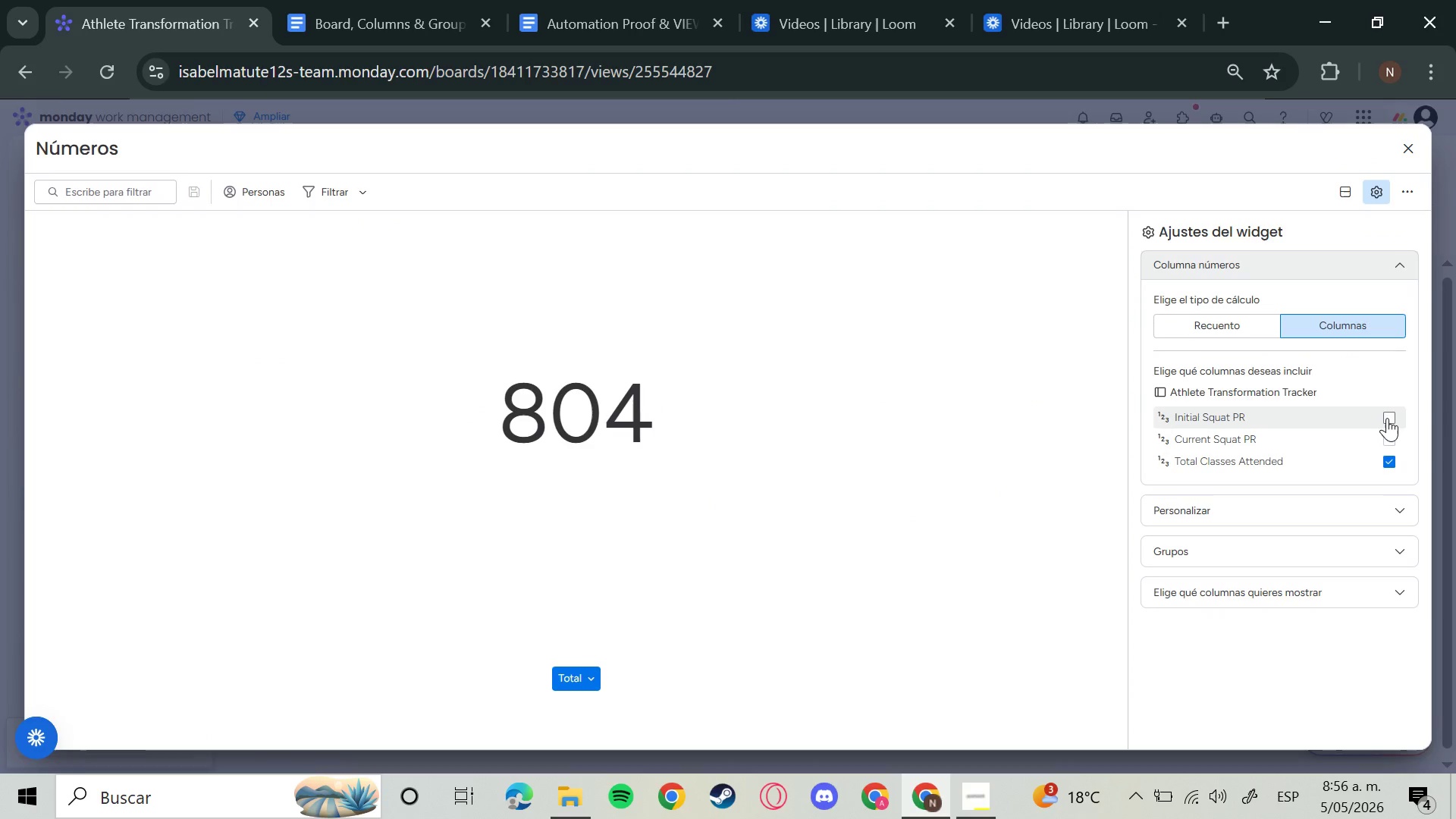 
wait(5.38)
 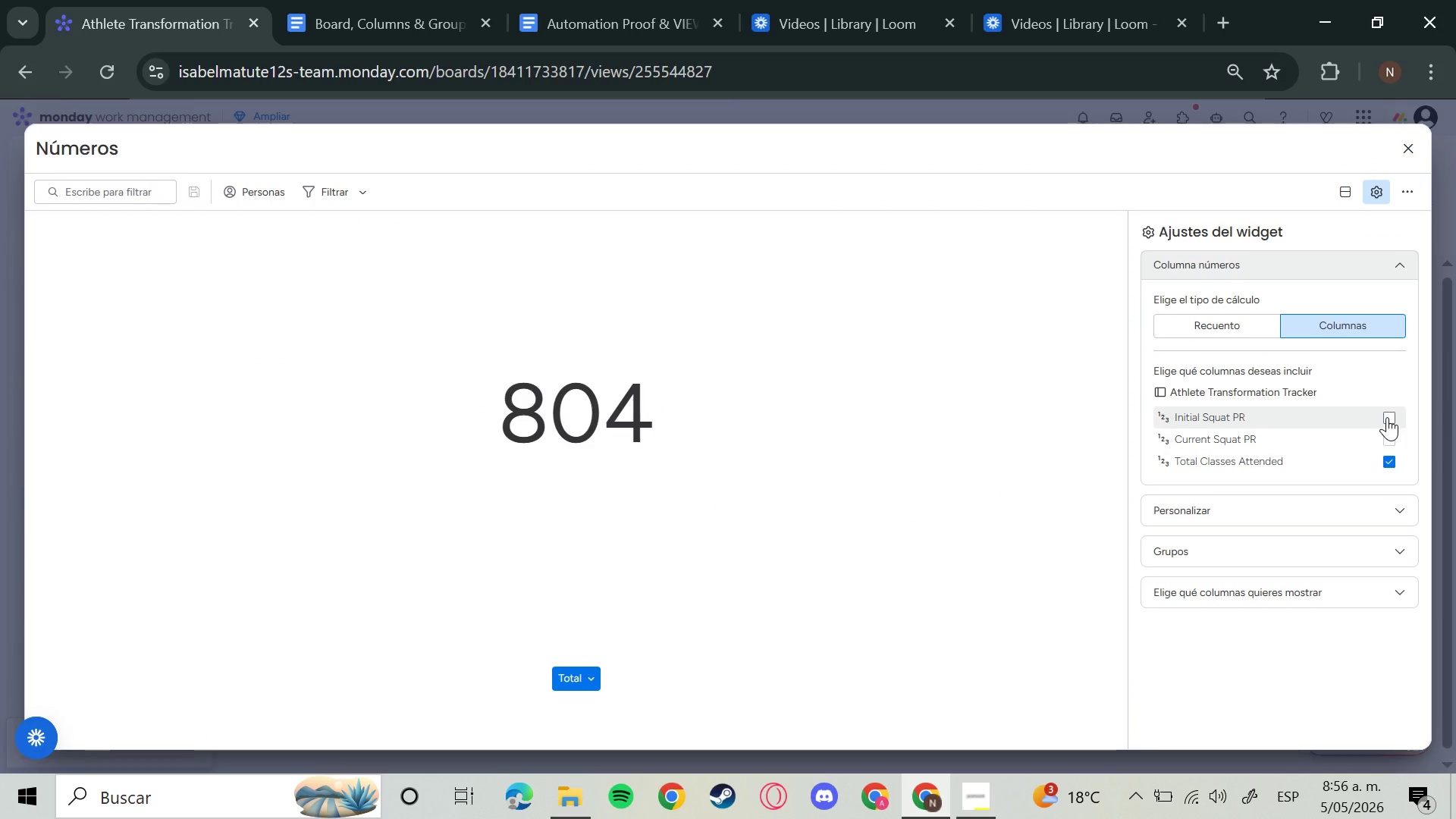 
left_click([1421, 146])
 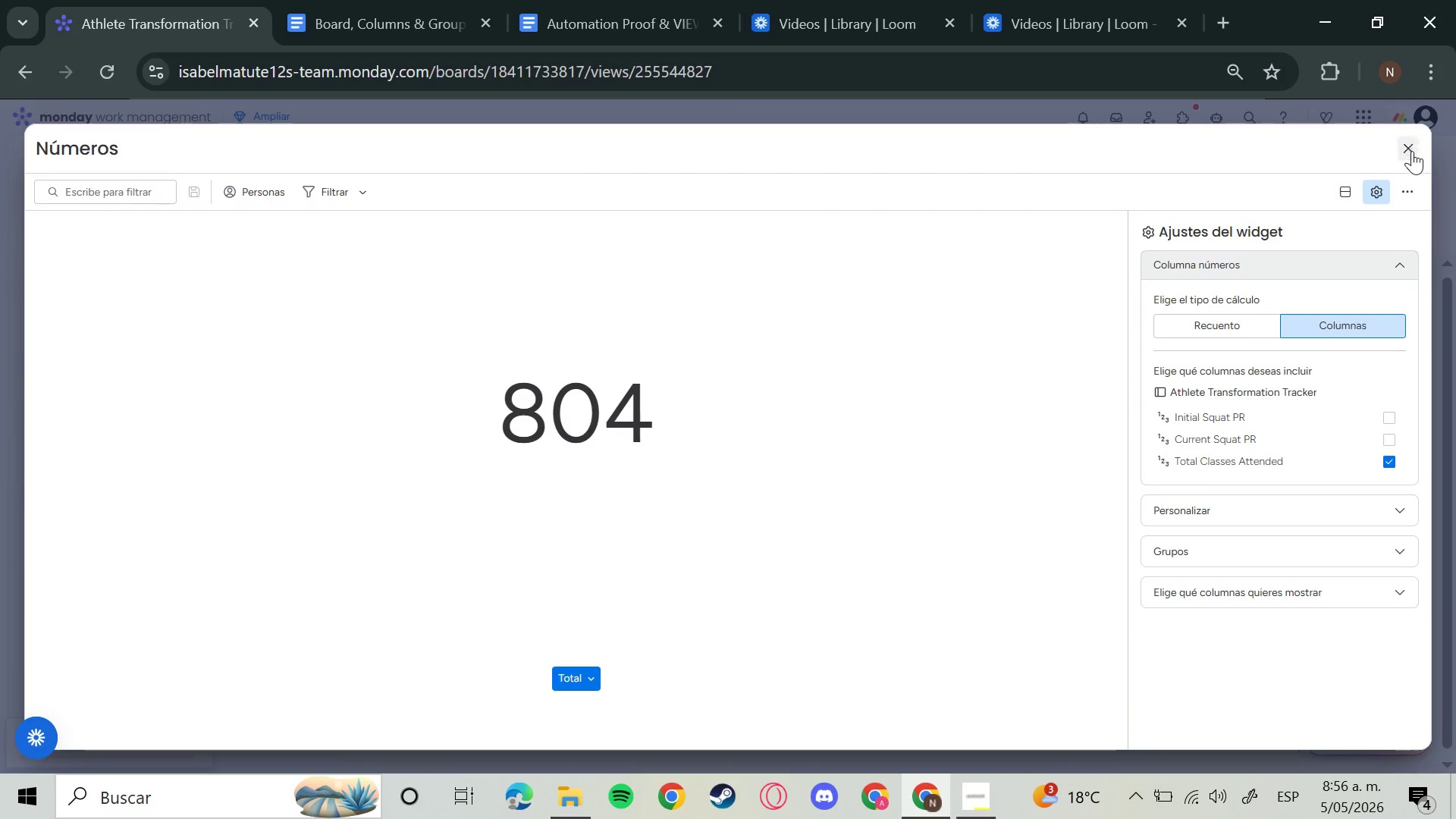 
left_click_drag(start_coordinate=[1412, 152], to_coordinate=[1422, 208])
 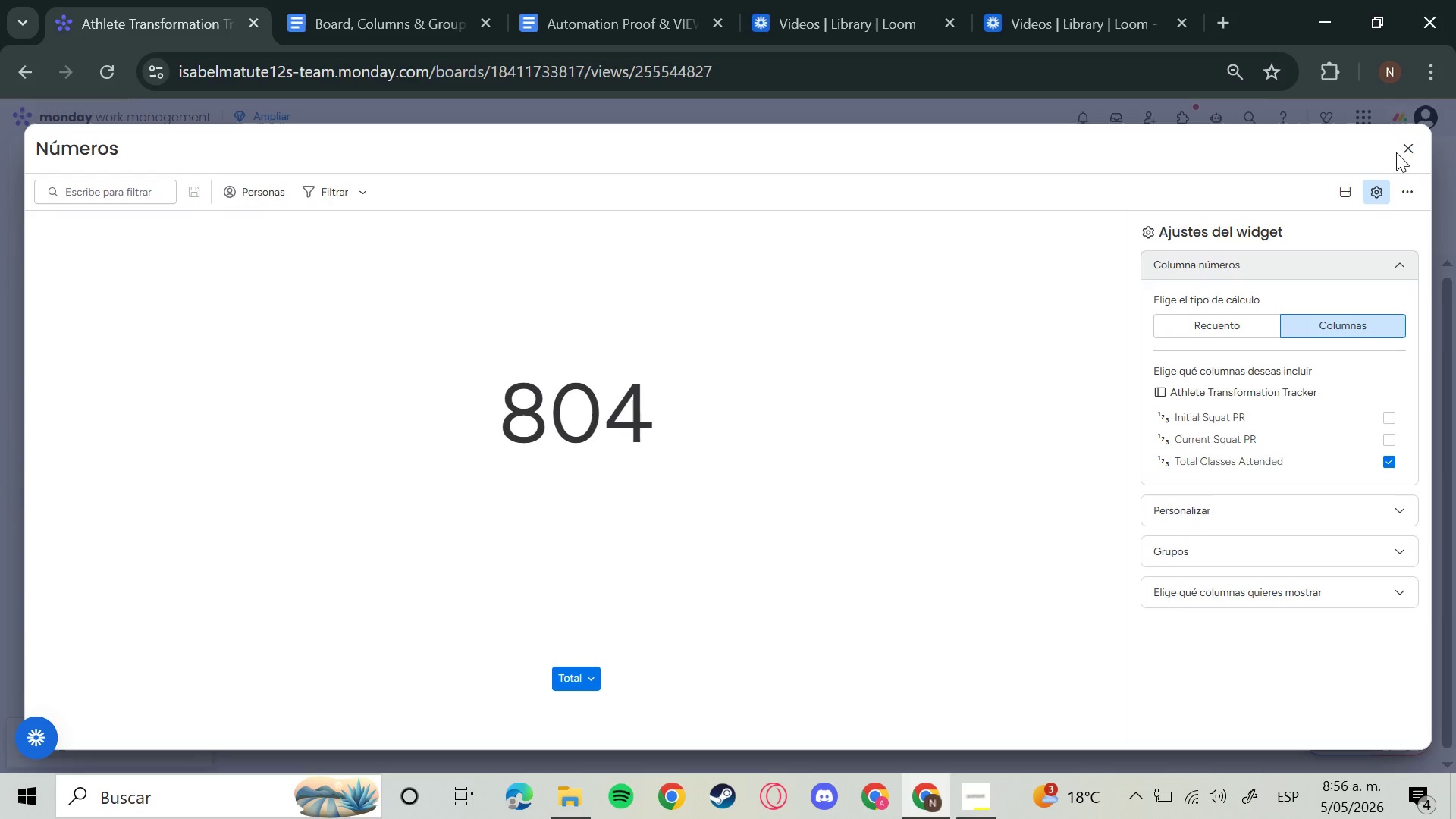 
double_click([1400, 152])
 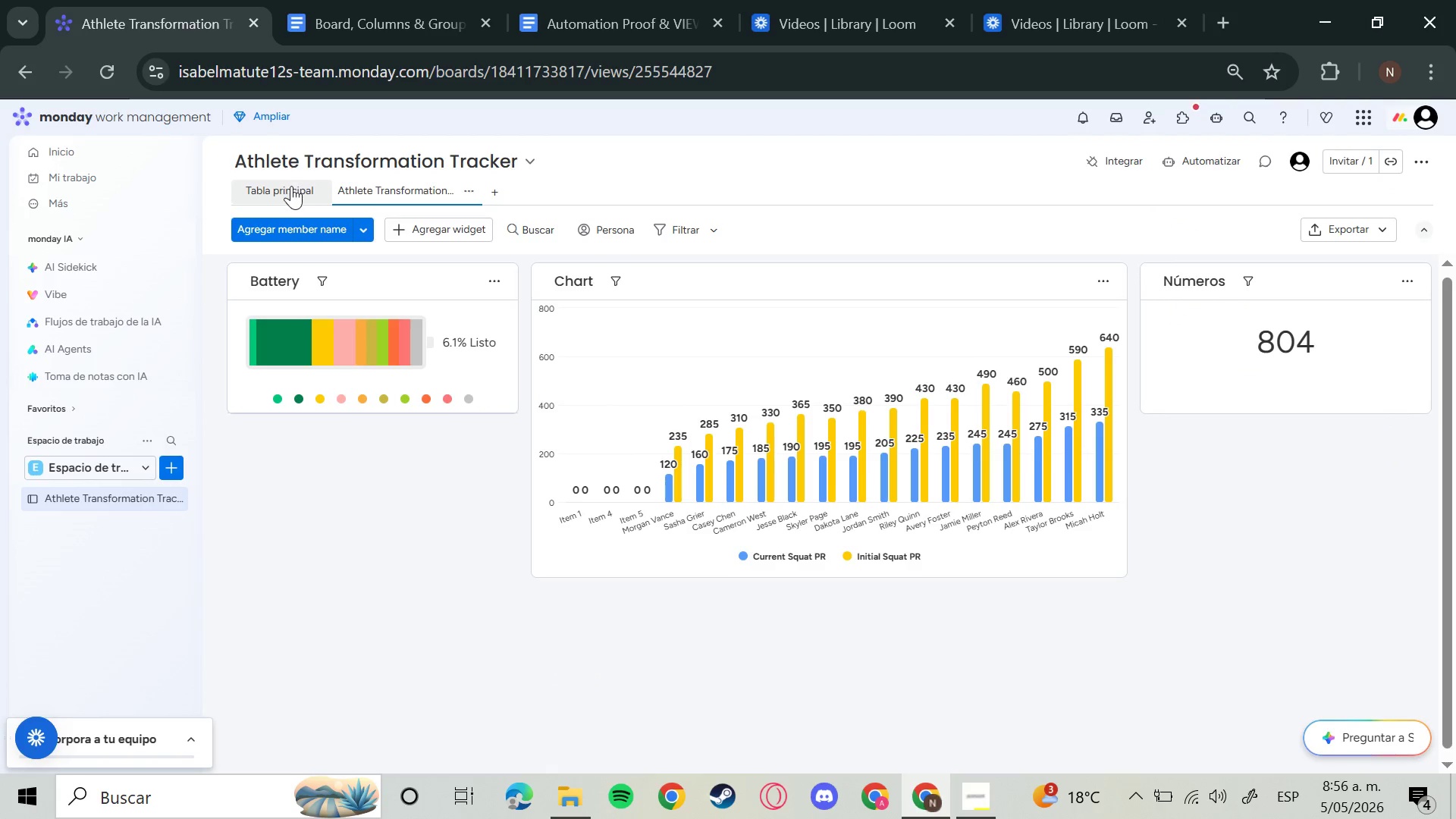 
left_click([290, 186])
 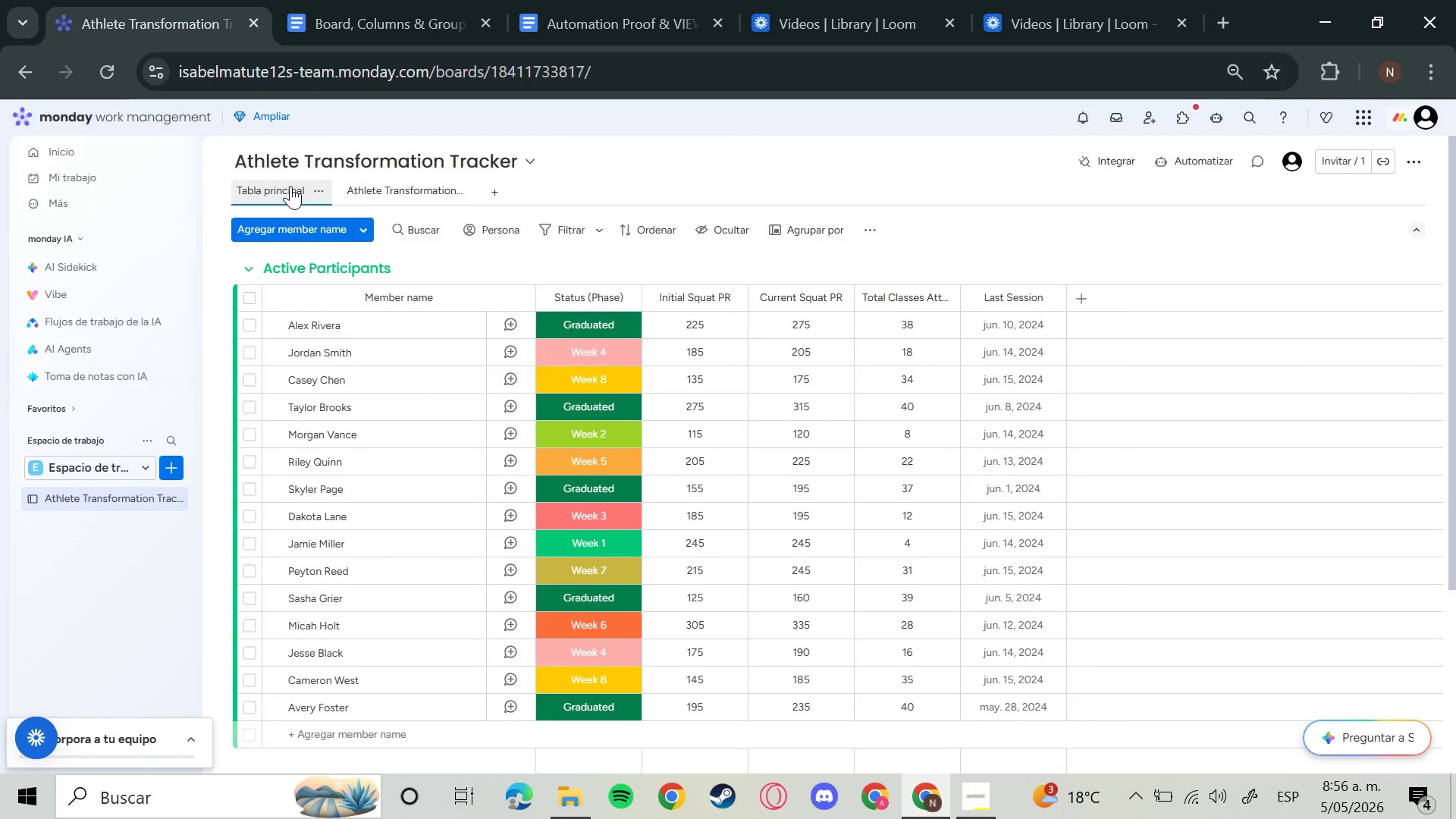 
wait(8.39)
 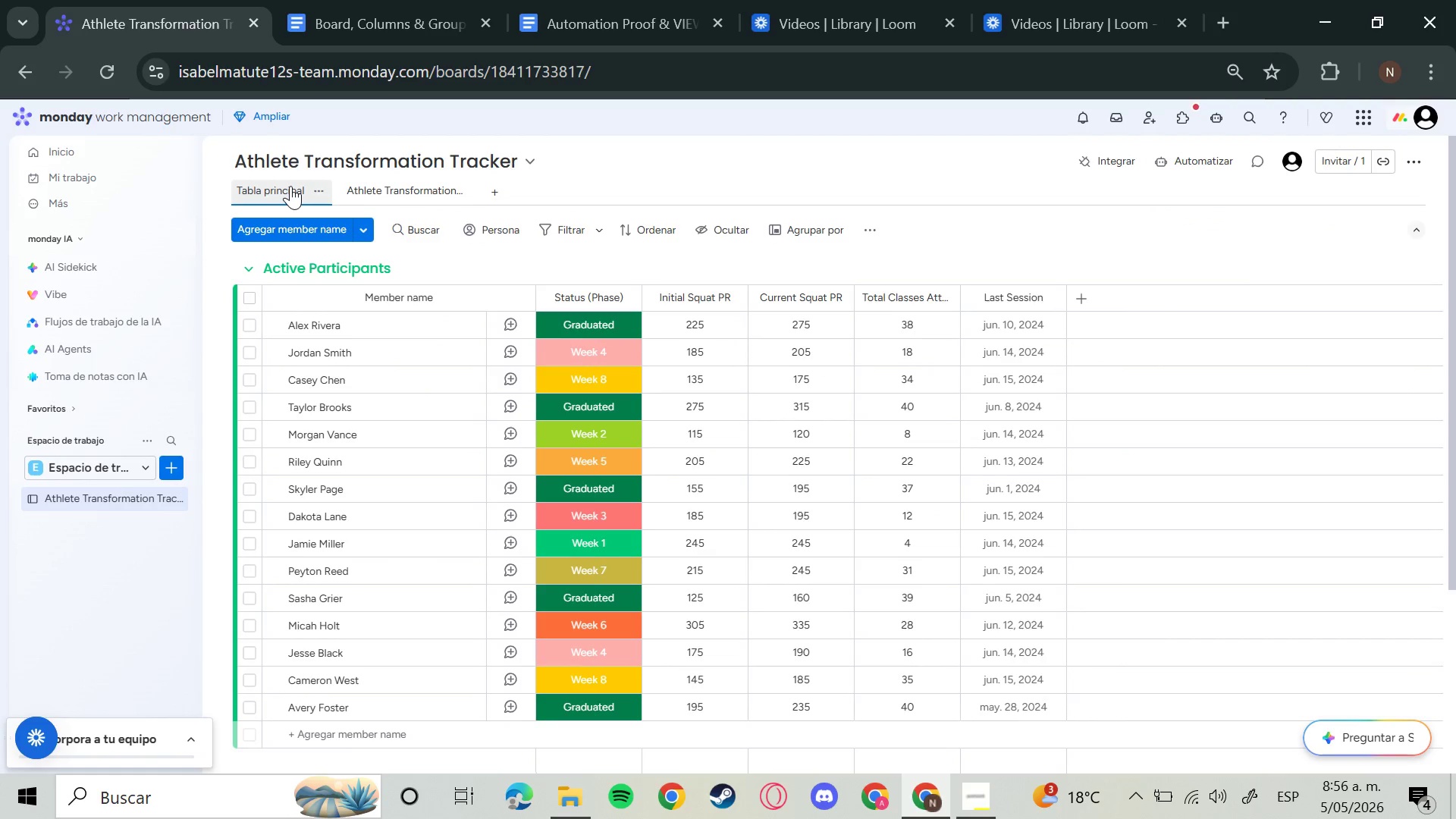 
left_click([582, 321])
 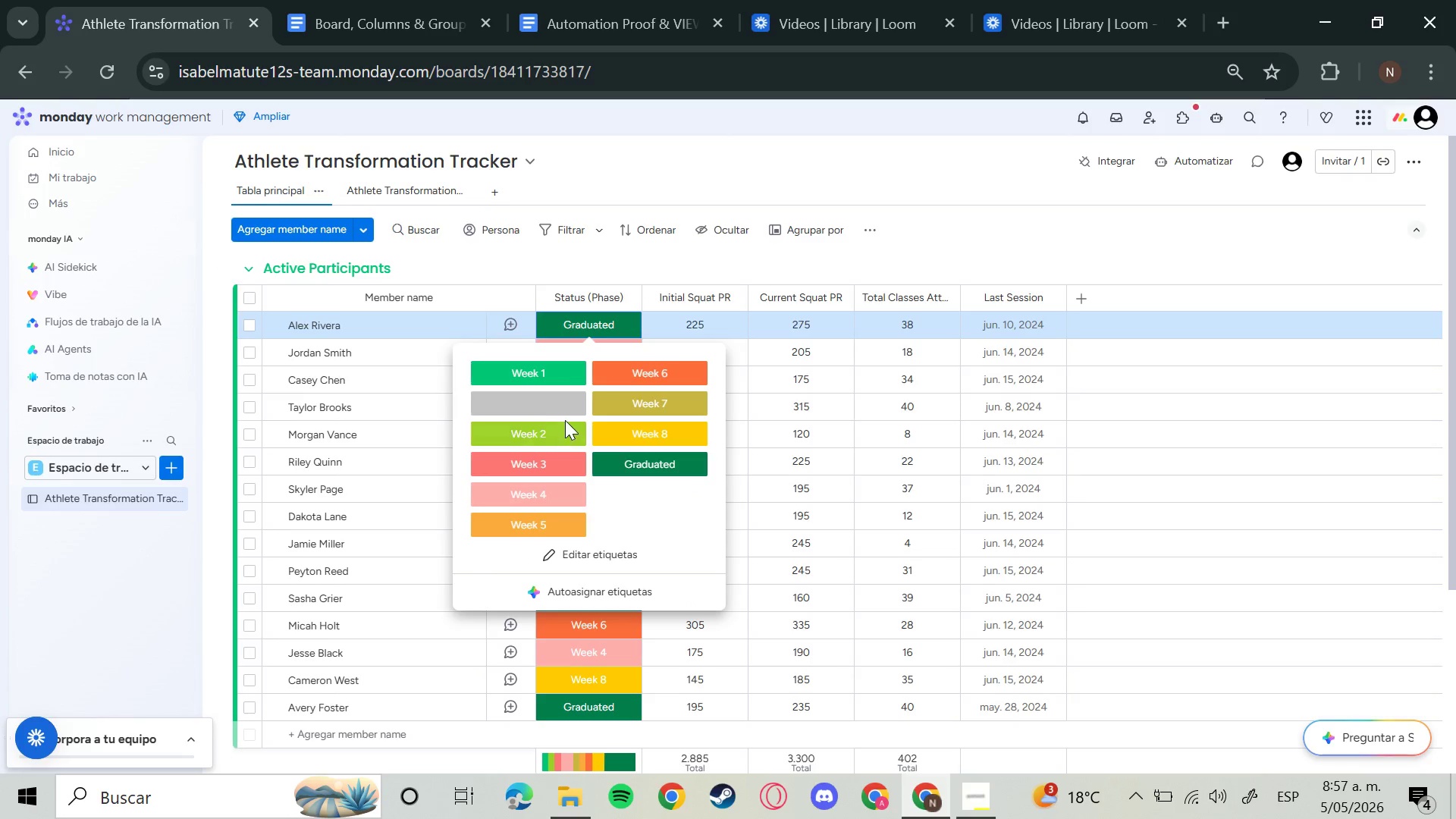 
left_click([543, 403])
 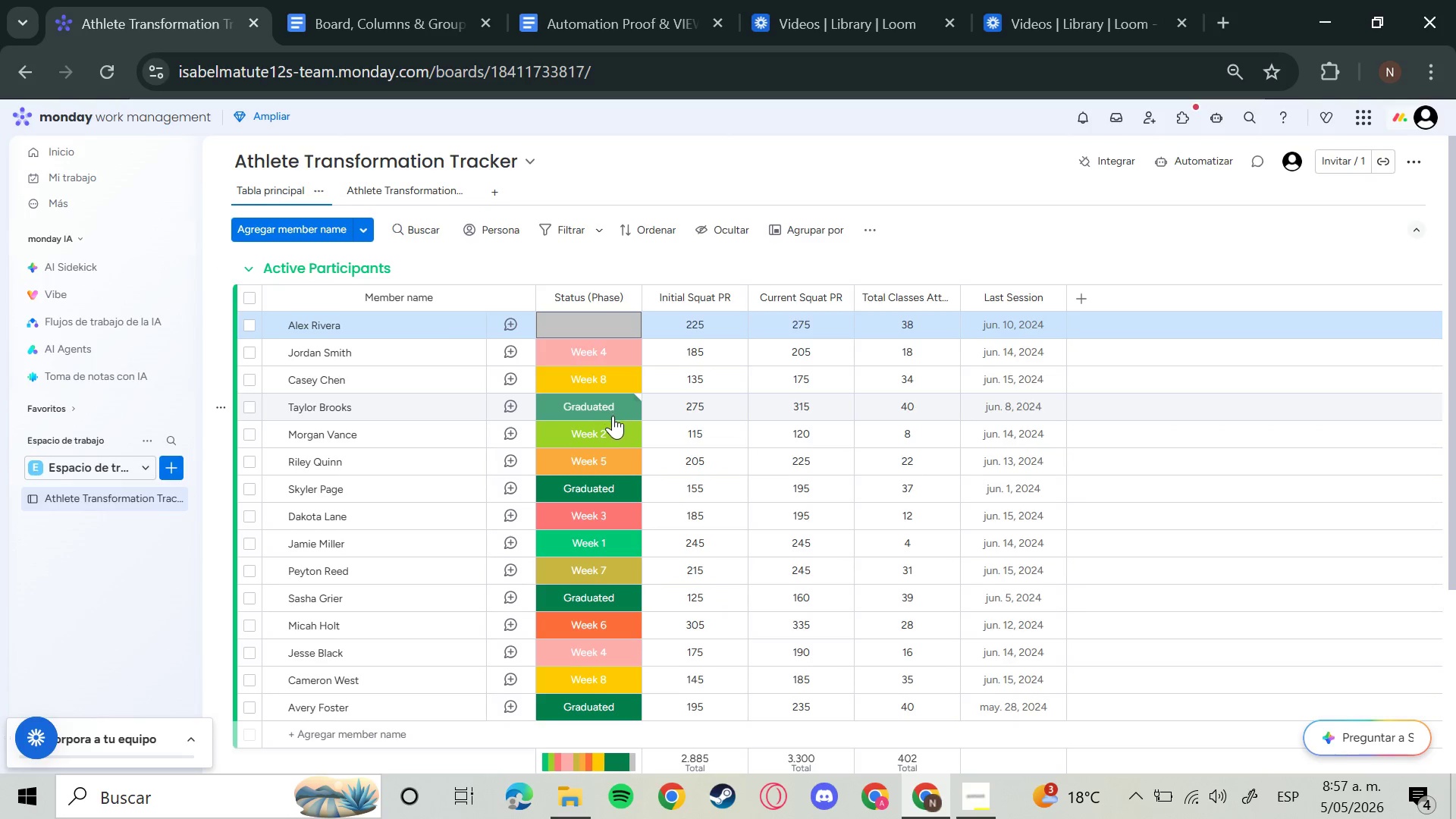 
left_click([602, 407])
 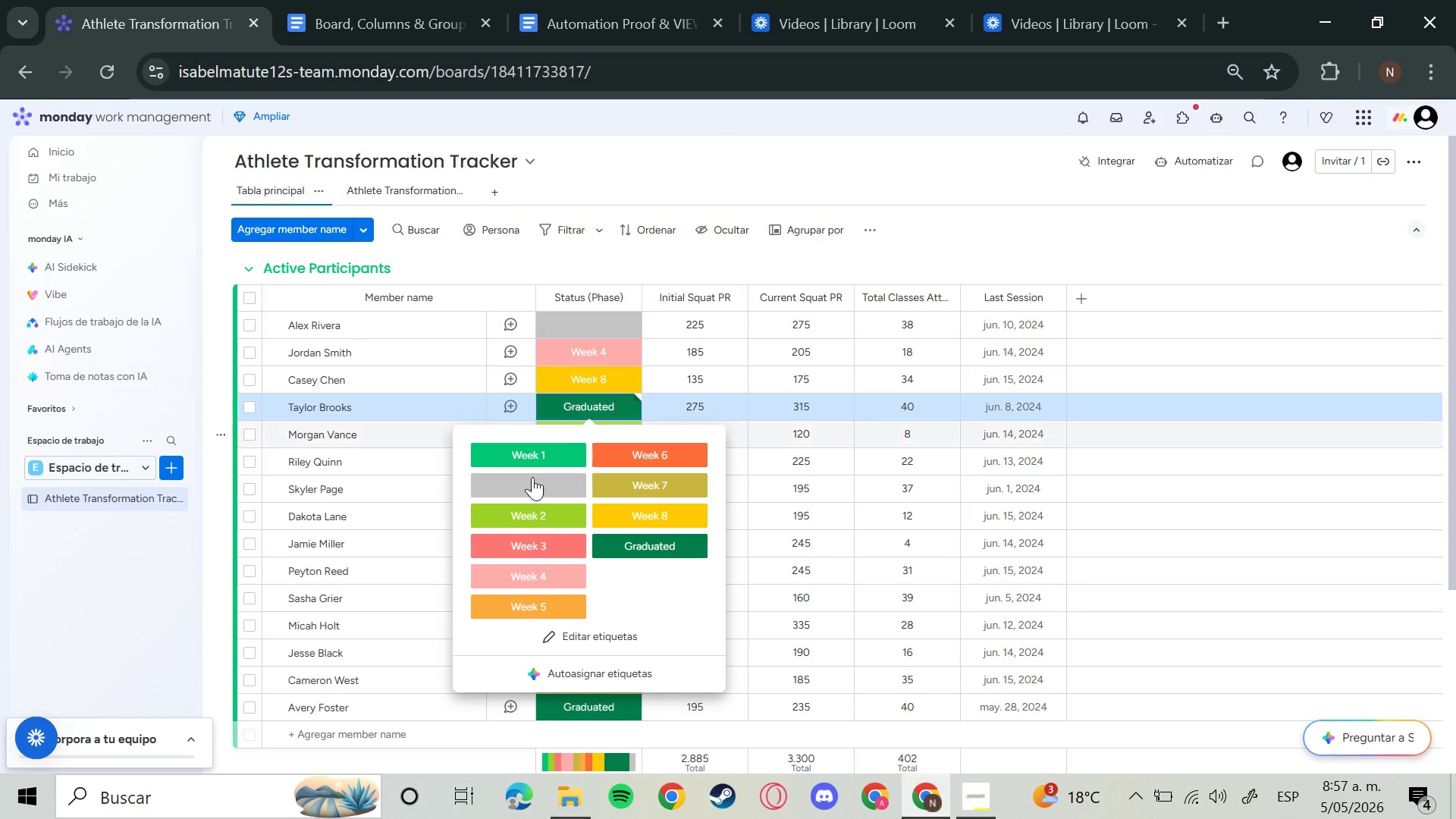 
left_click([532, 477])
 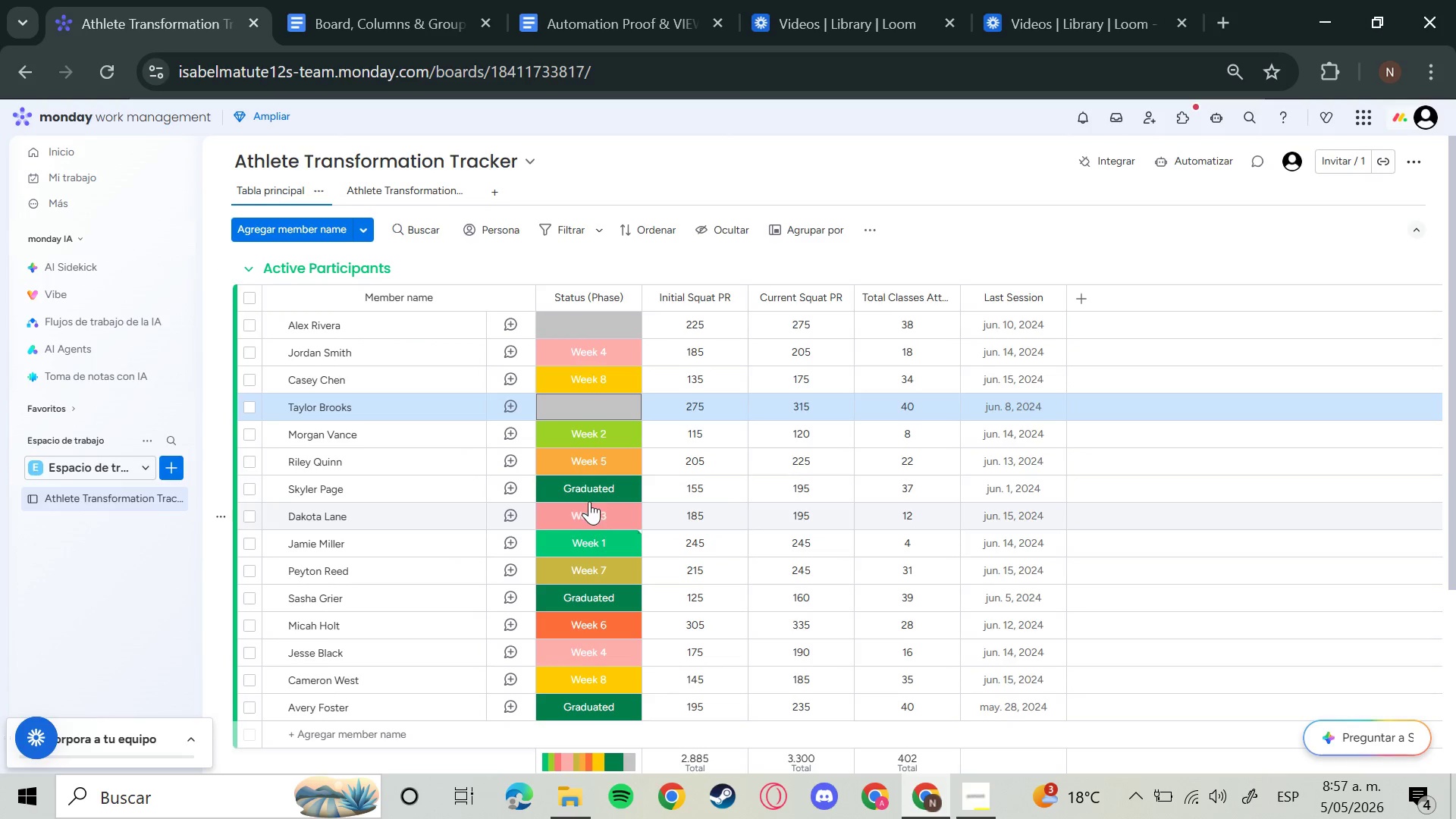 
left_click([589, 492])
 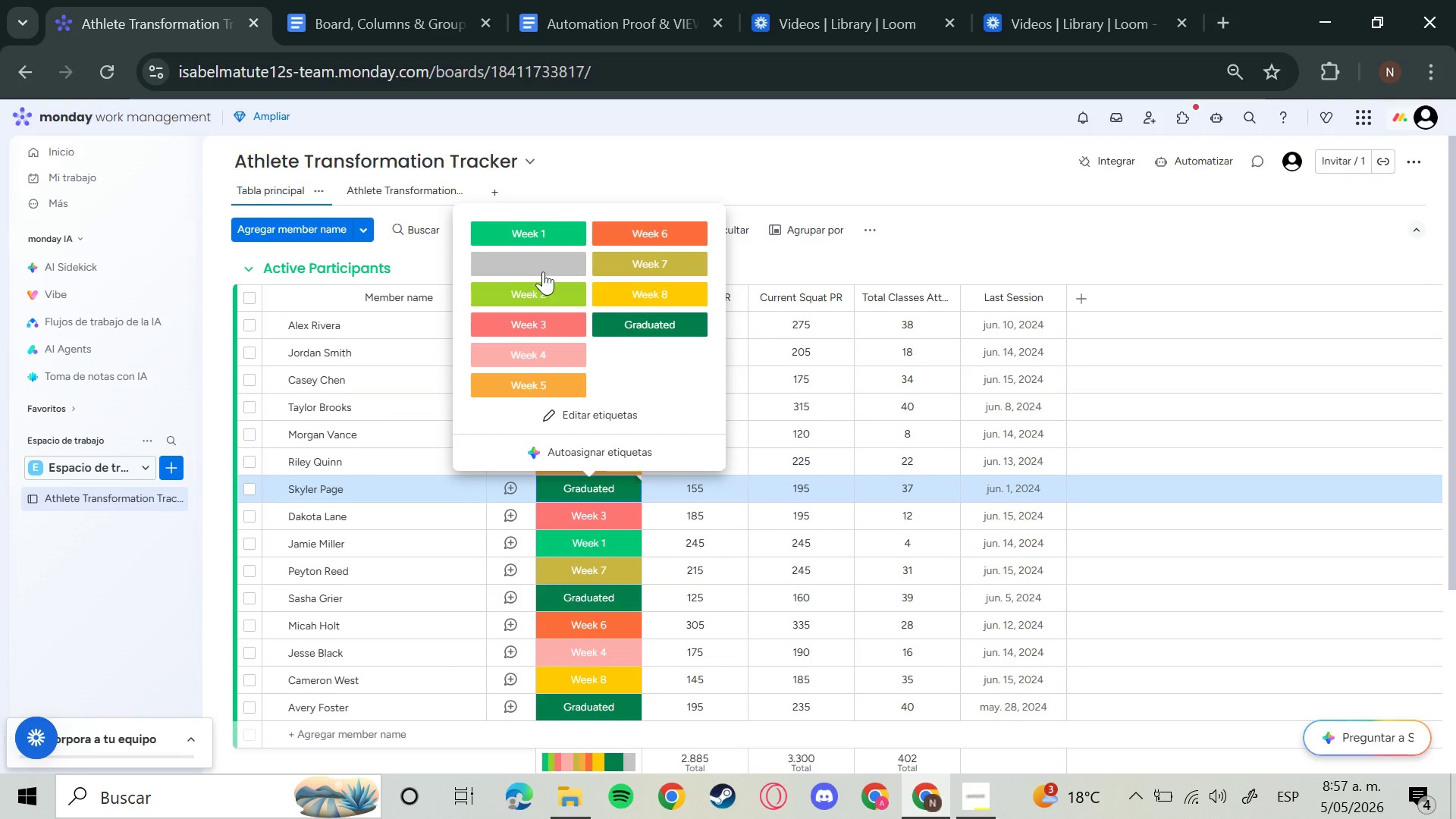 
left_click([543, 271])
 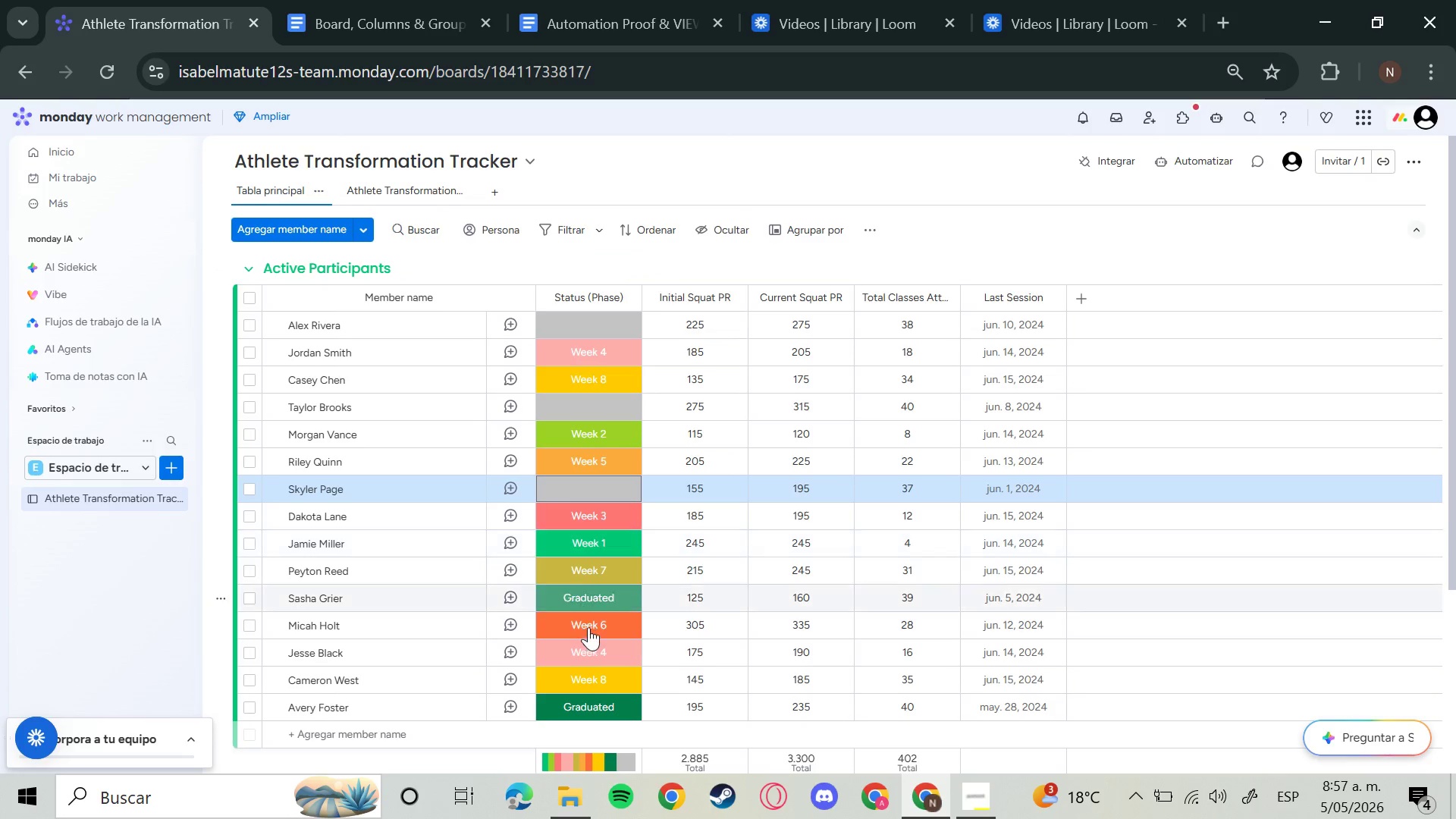 
left_click([595, 586])
 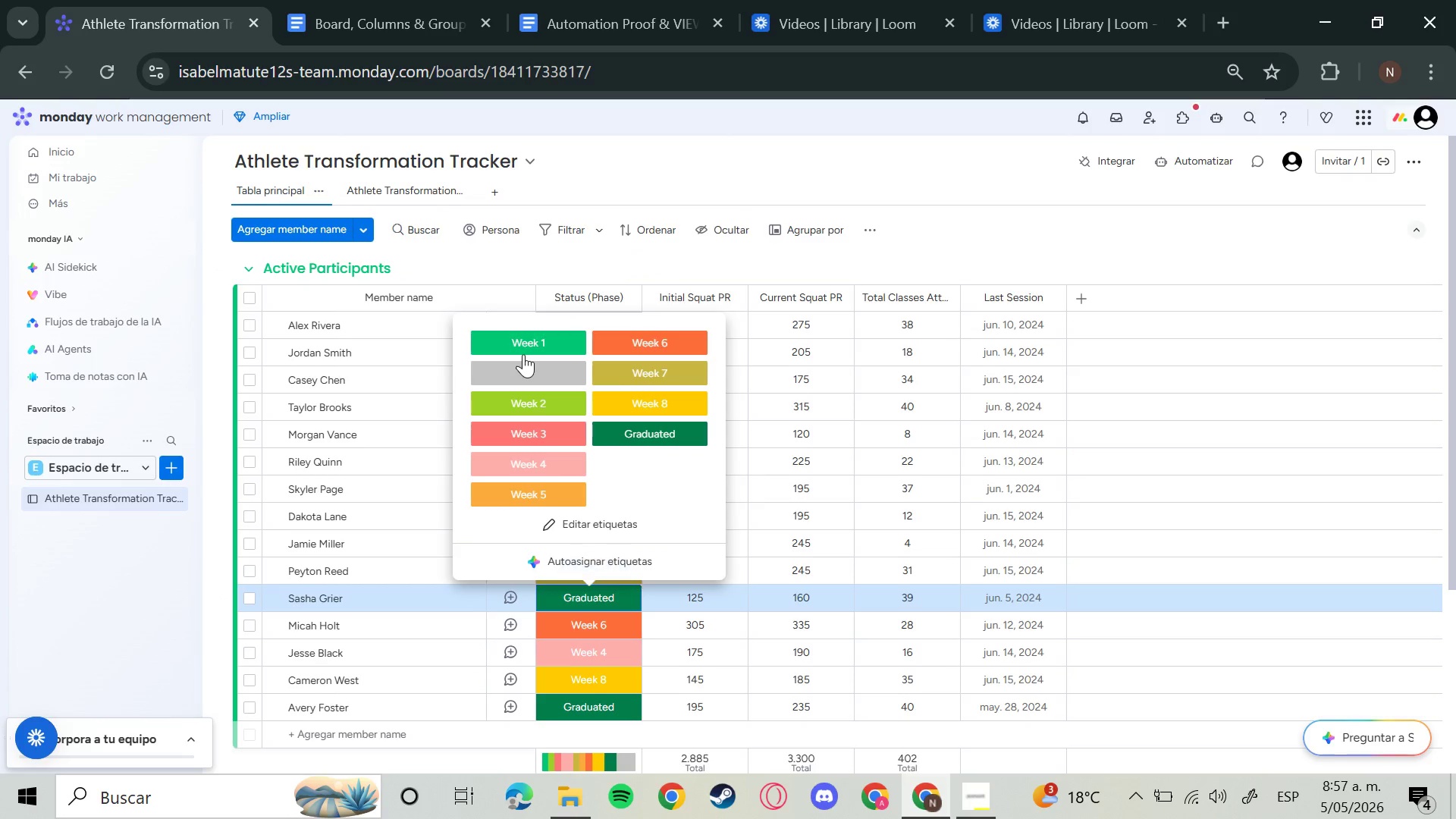 
left_click([520, 376])
 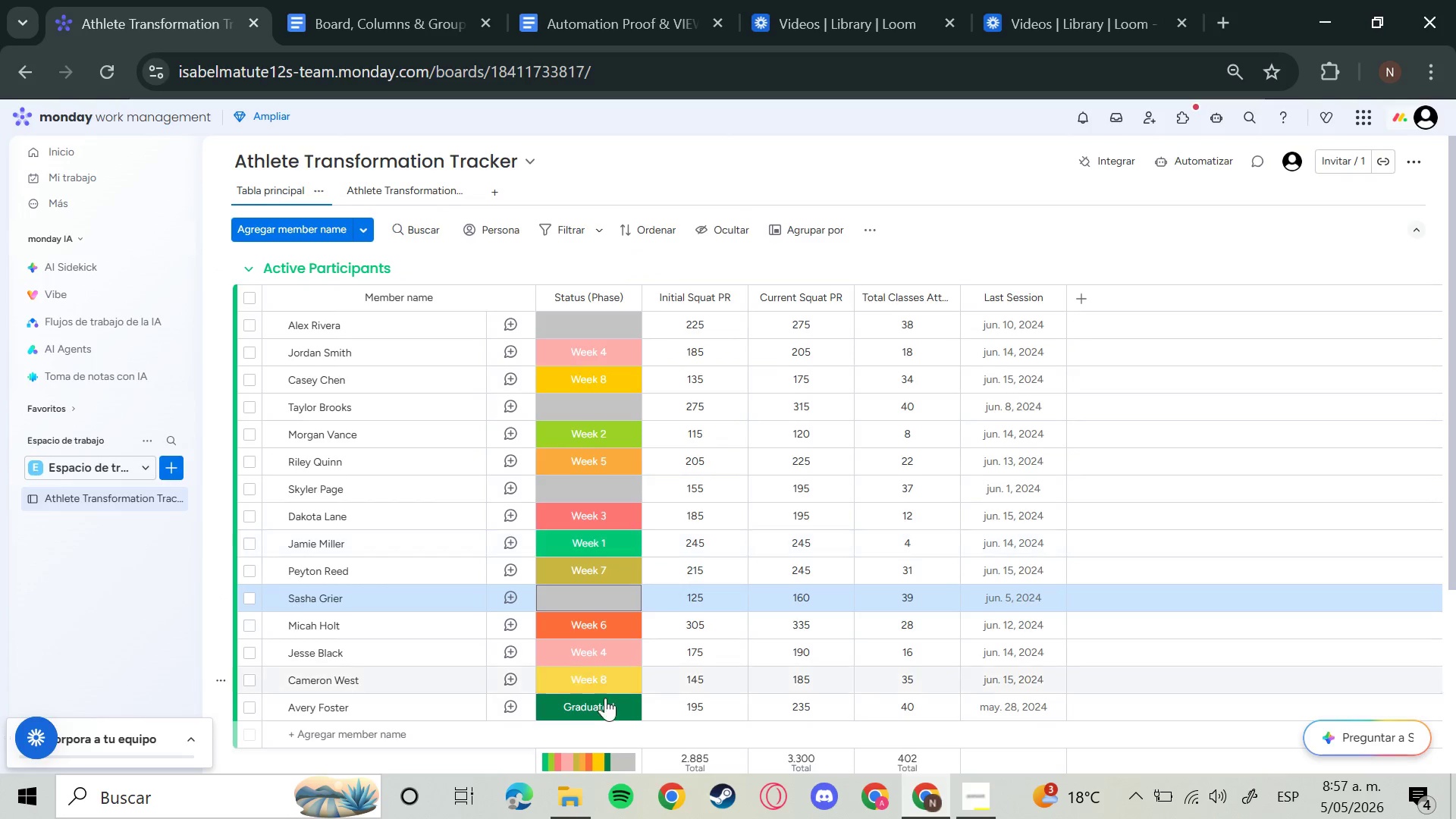 
left_click([598, 708])
 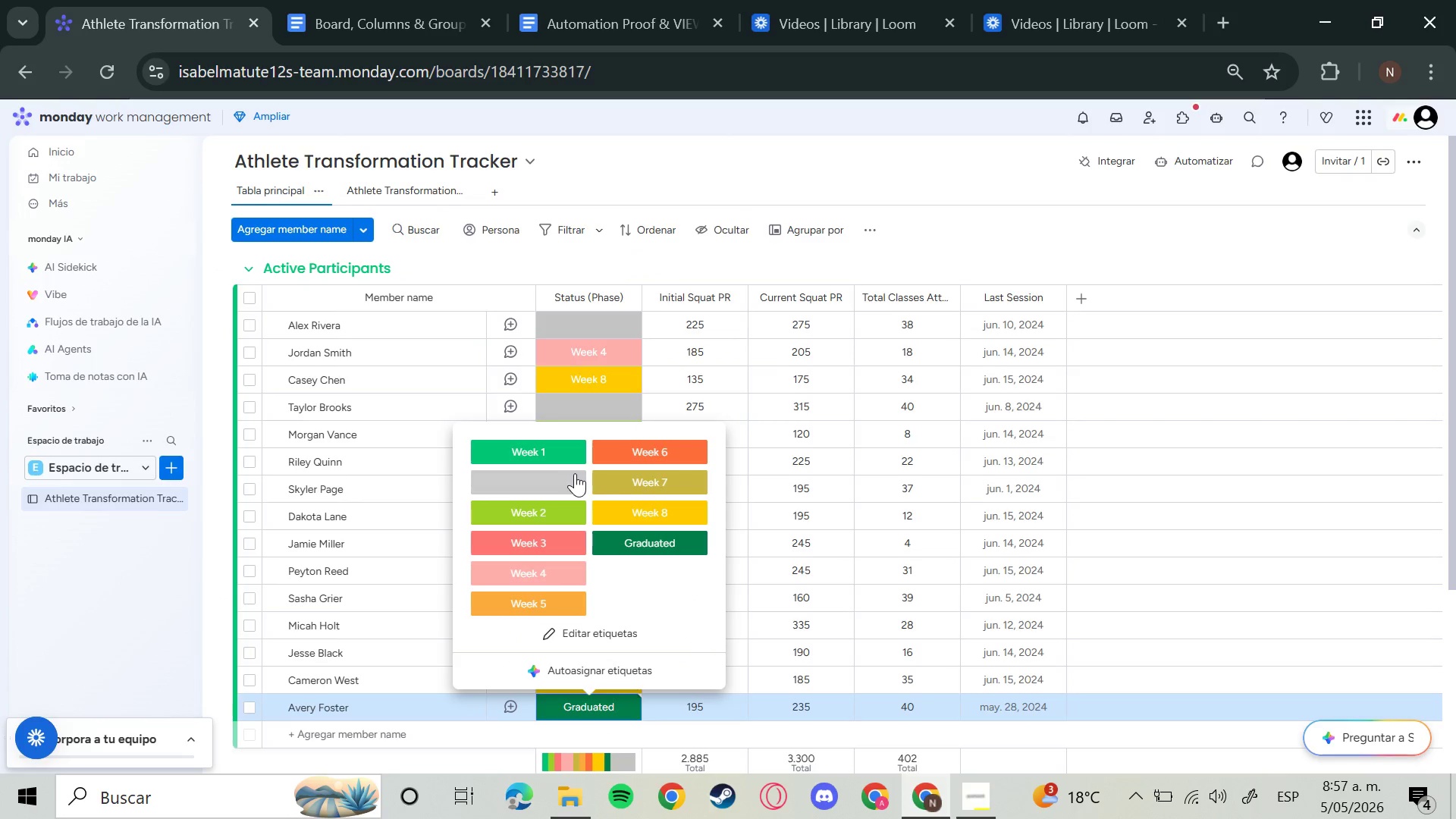 
left_click([571, 486])
 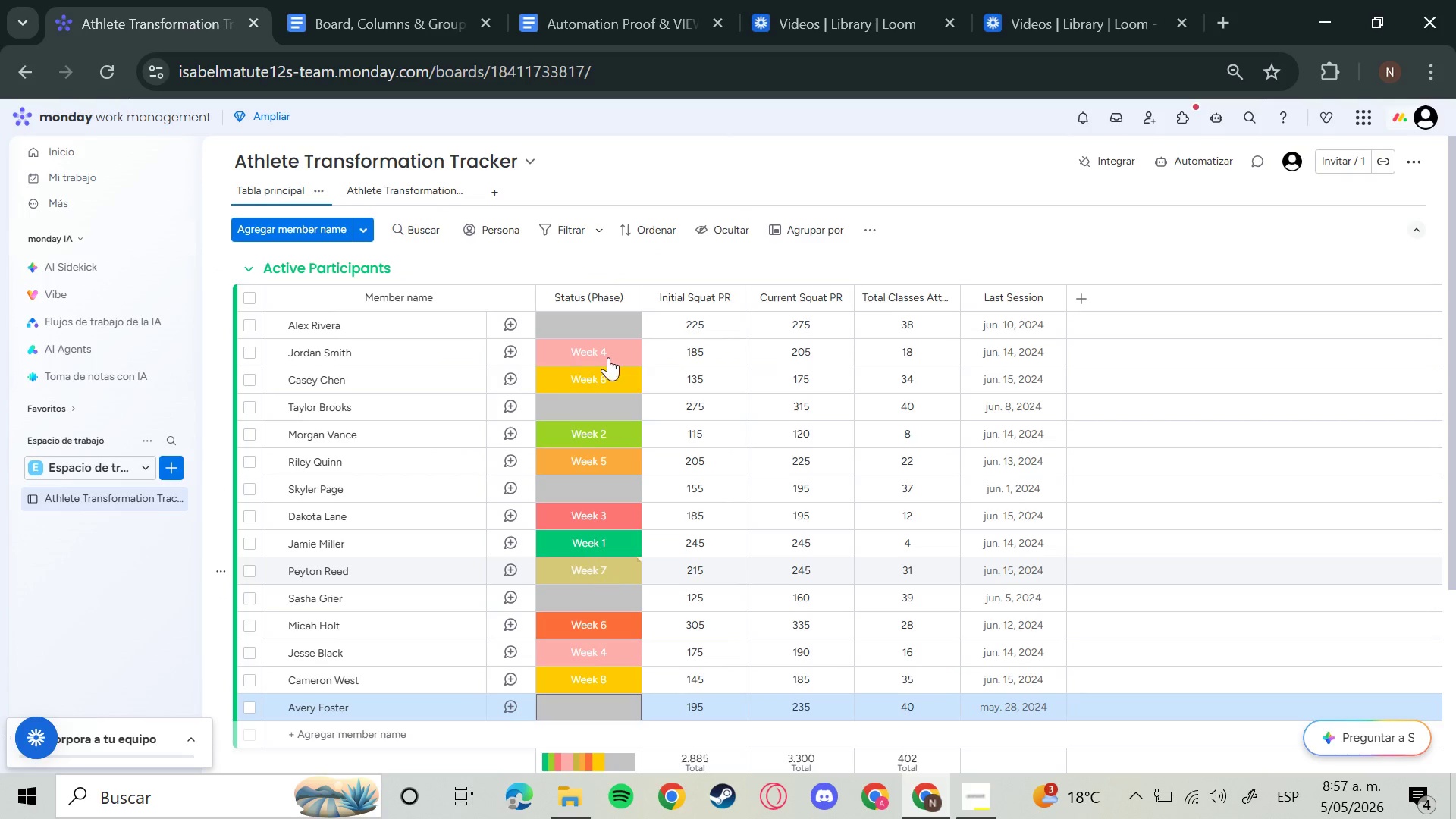 
left_click([601, 328])
 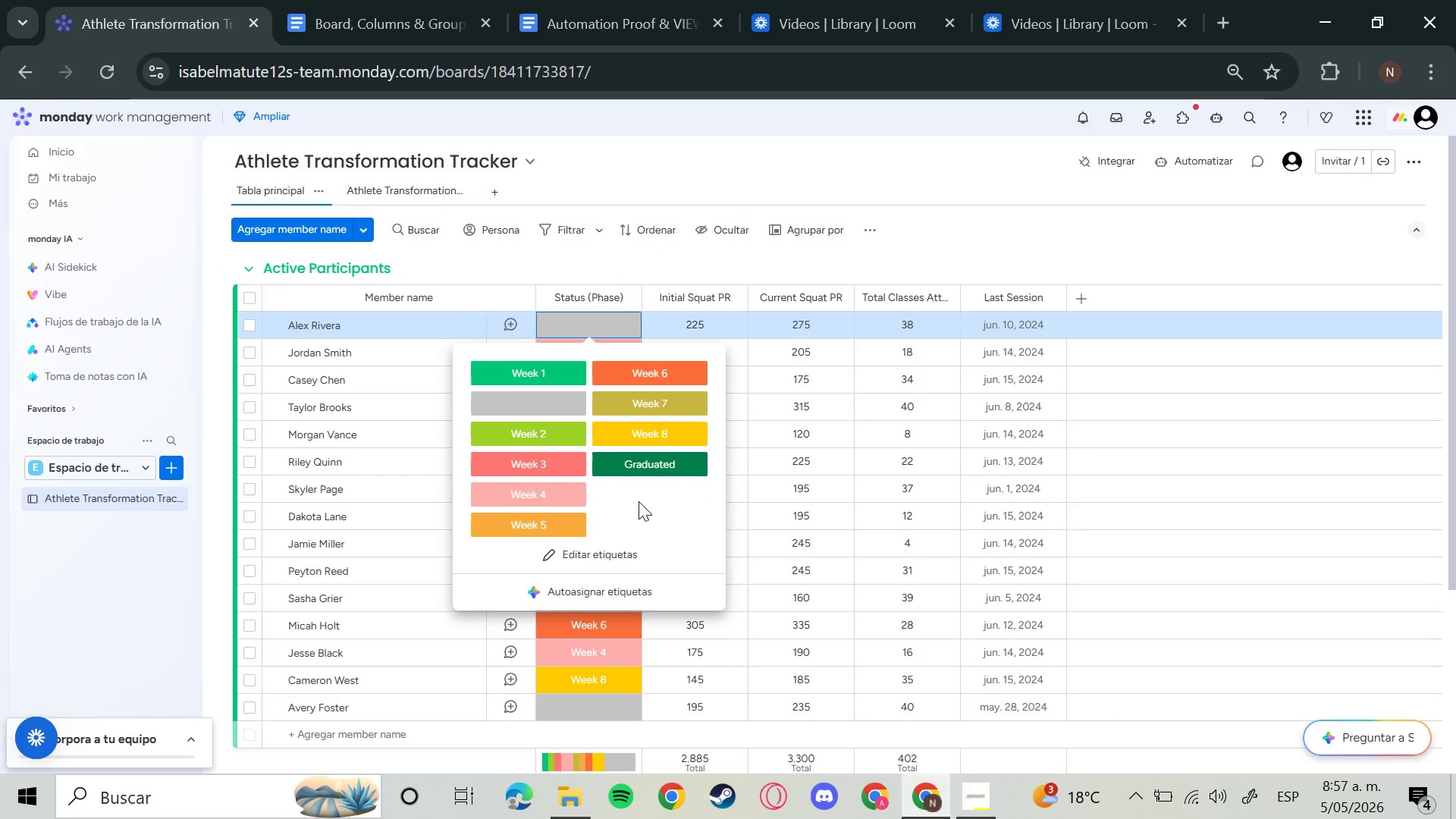 
left_click([641, 472])
 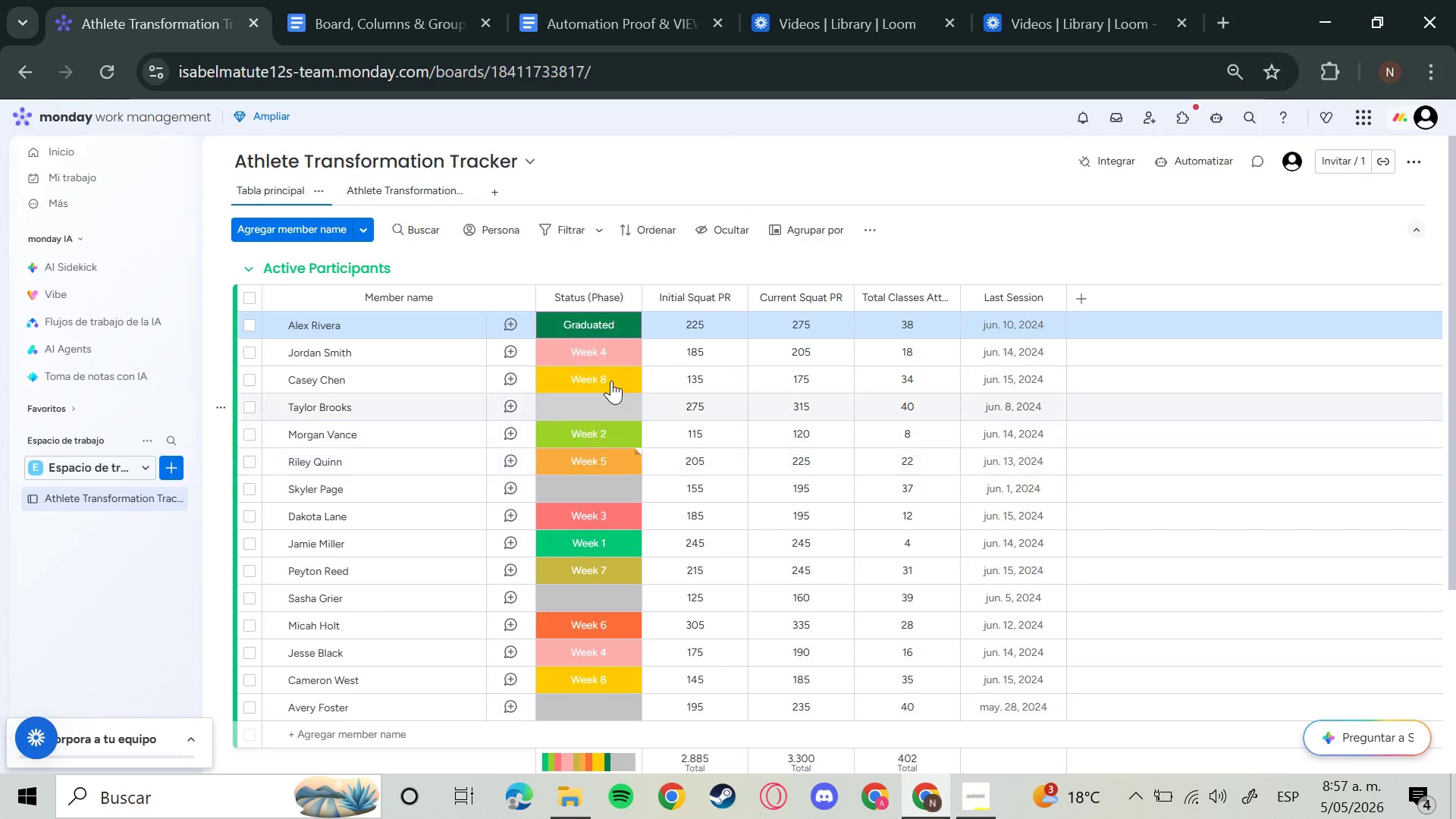 
left_click([603, 405])
 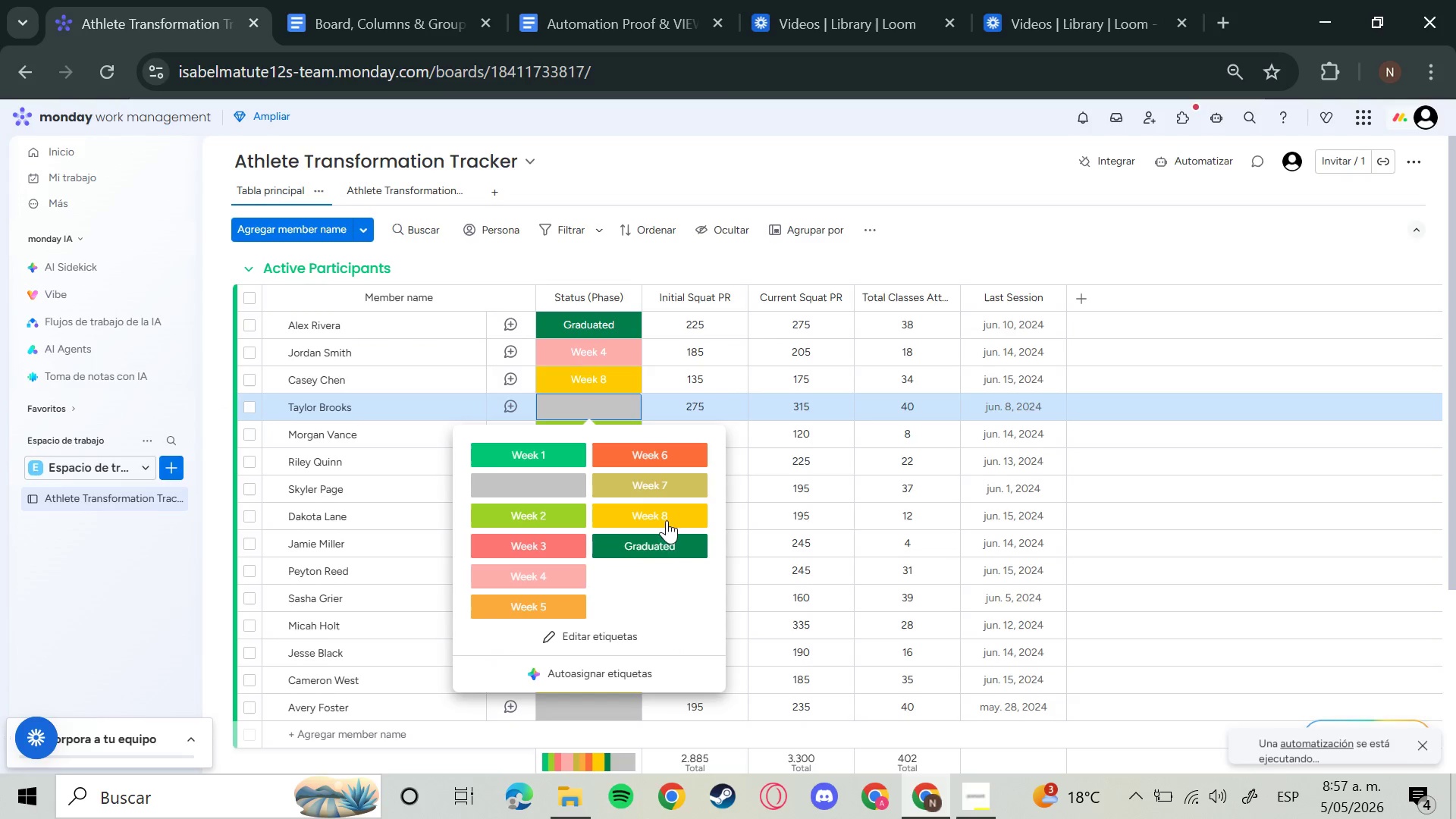 
left_click([664, 550])
 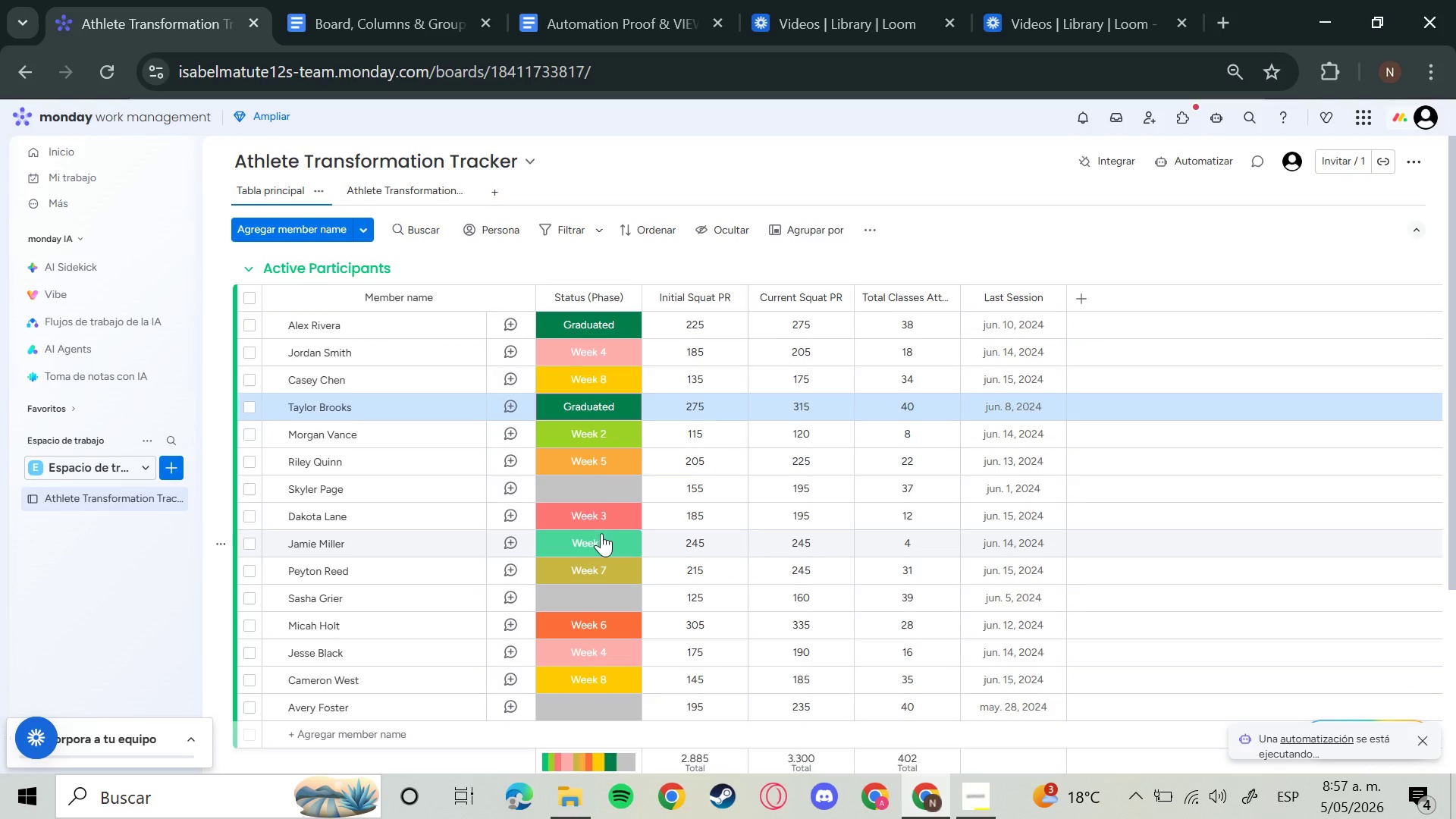 
left_click([589, 479])
 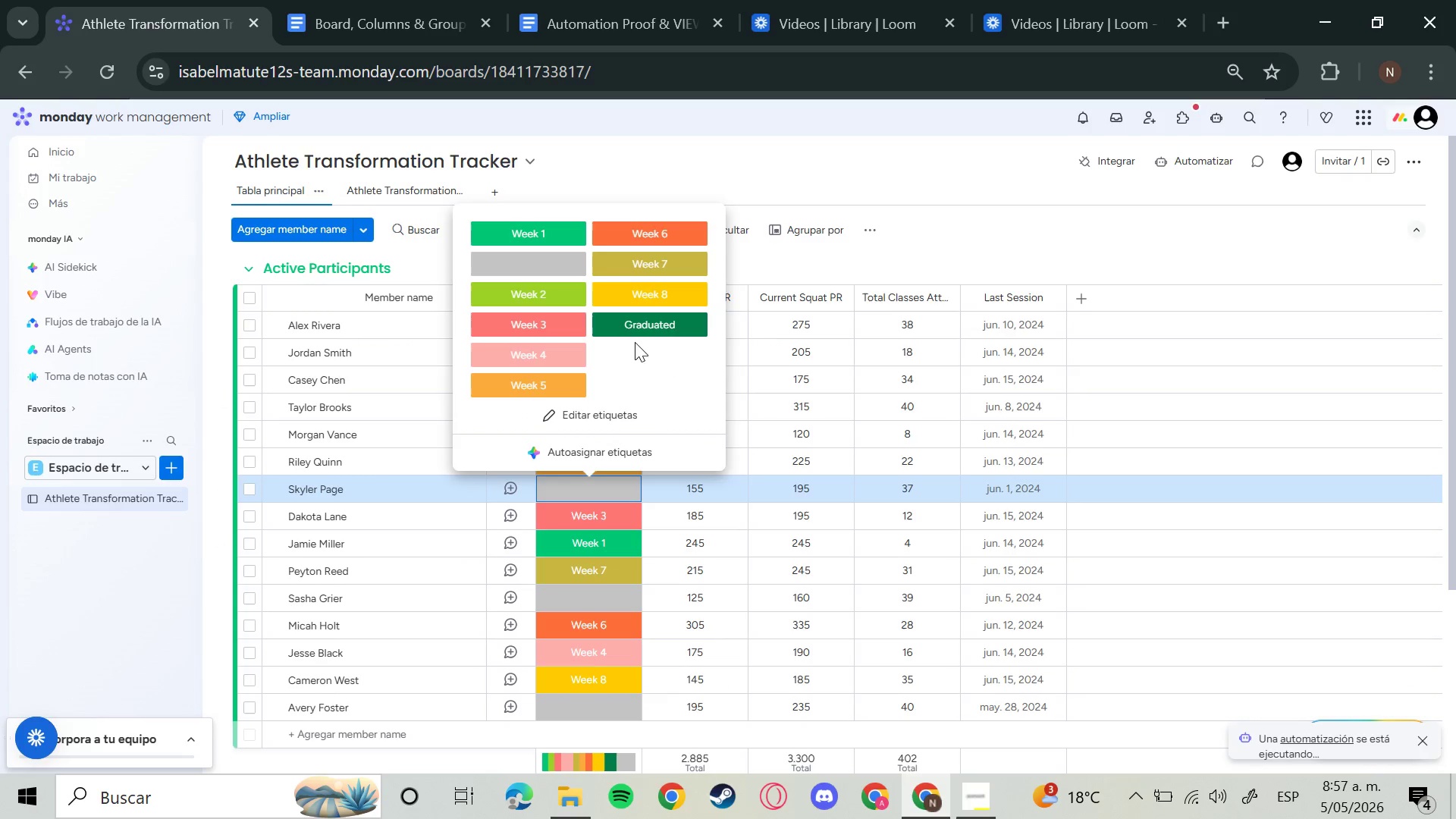 
left_click([639, 336])
 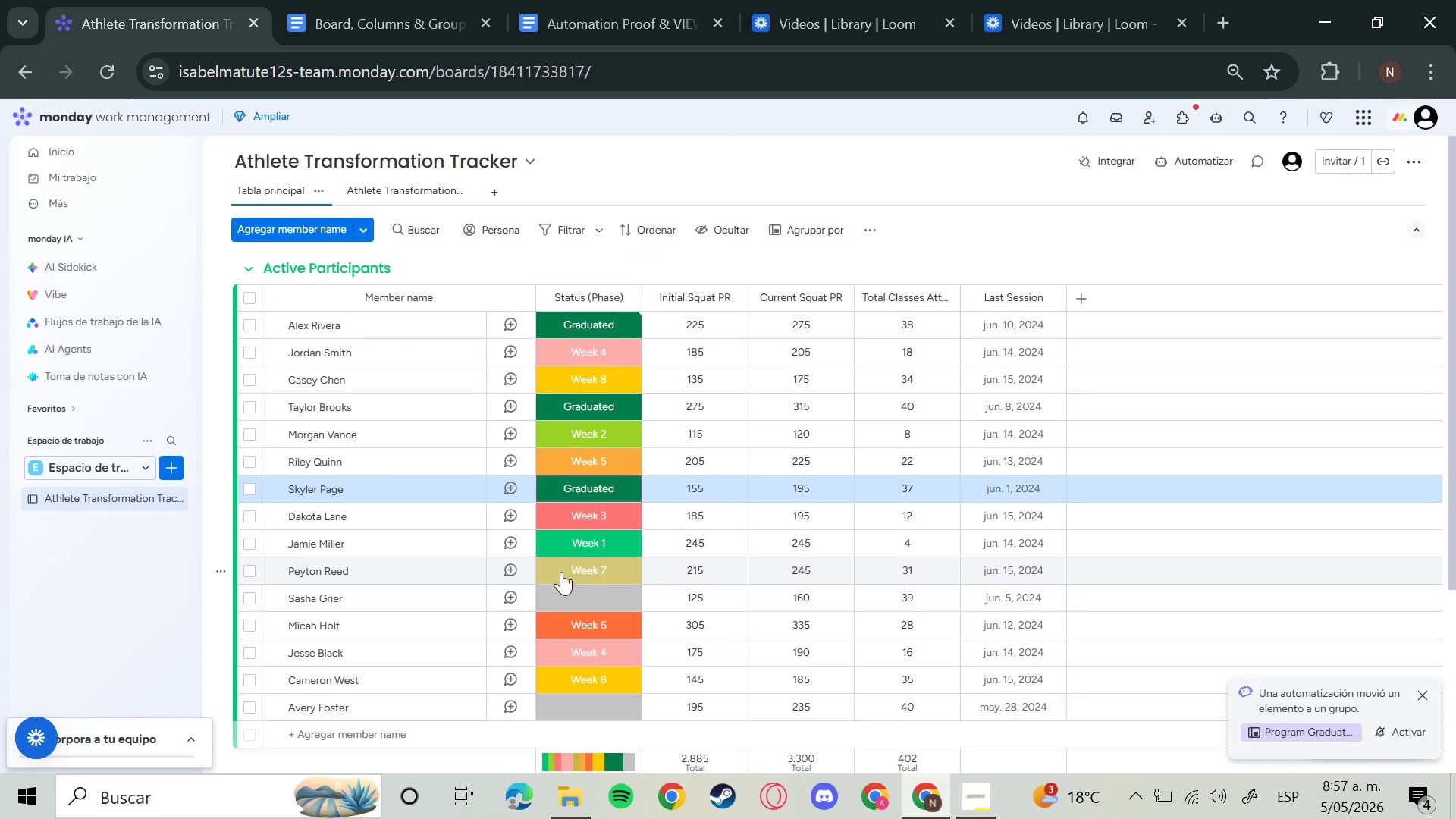 
left_click([559, 585])
 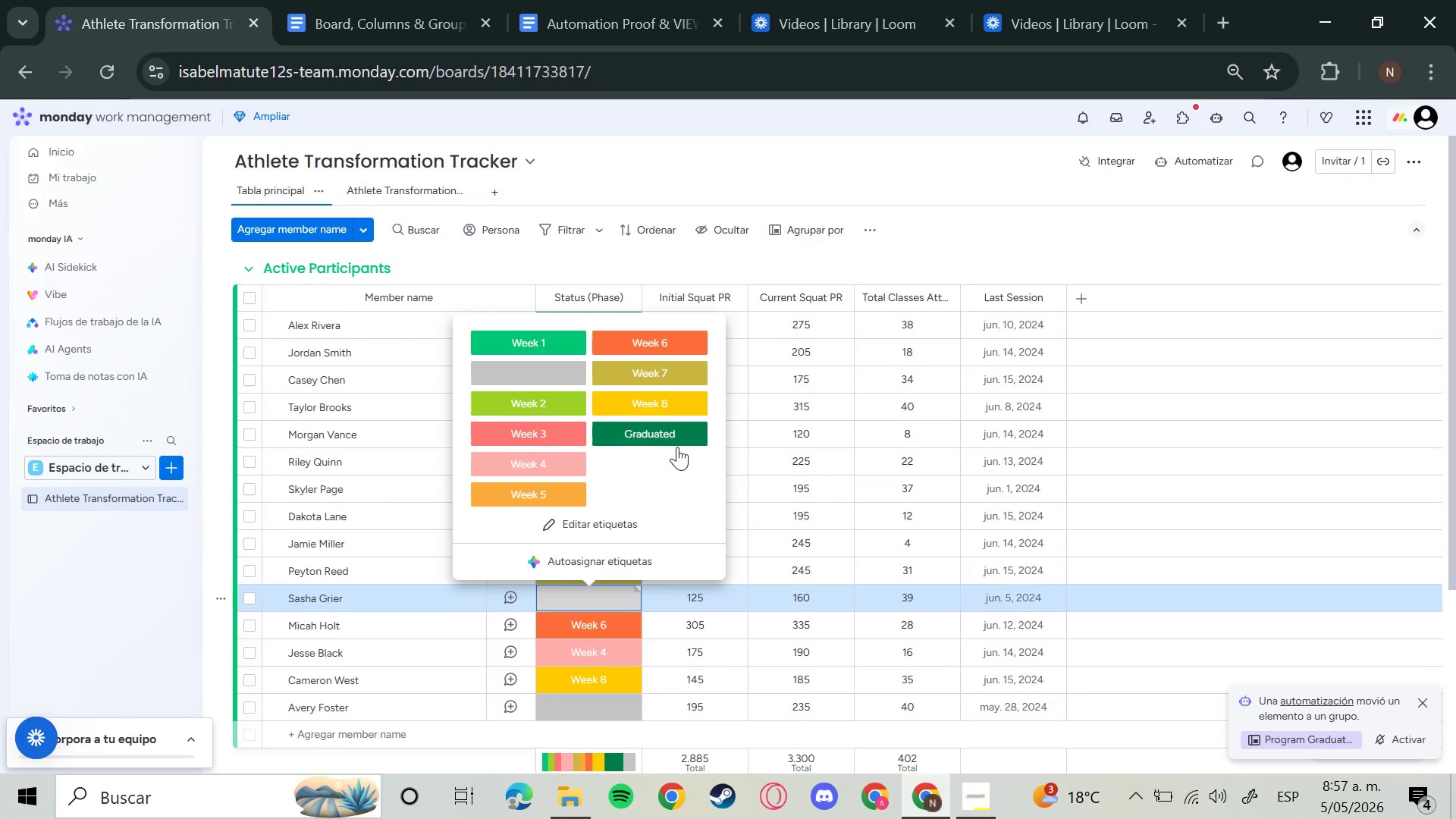 
left_click([679, 442])
 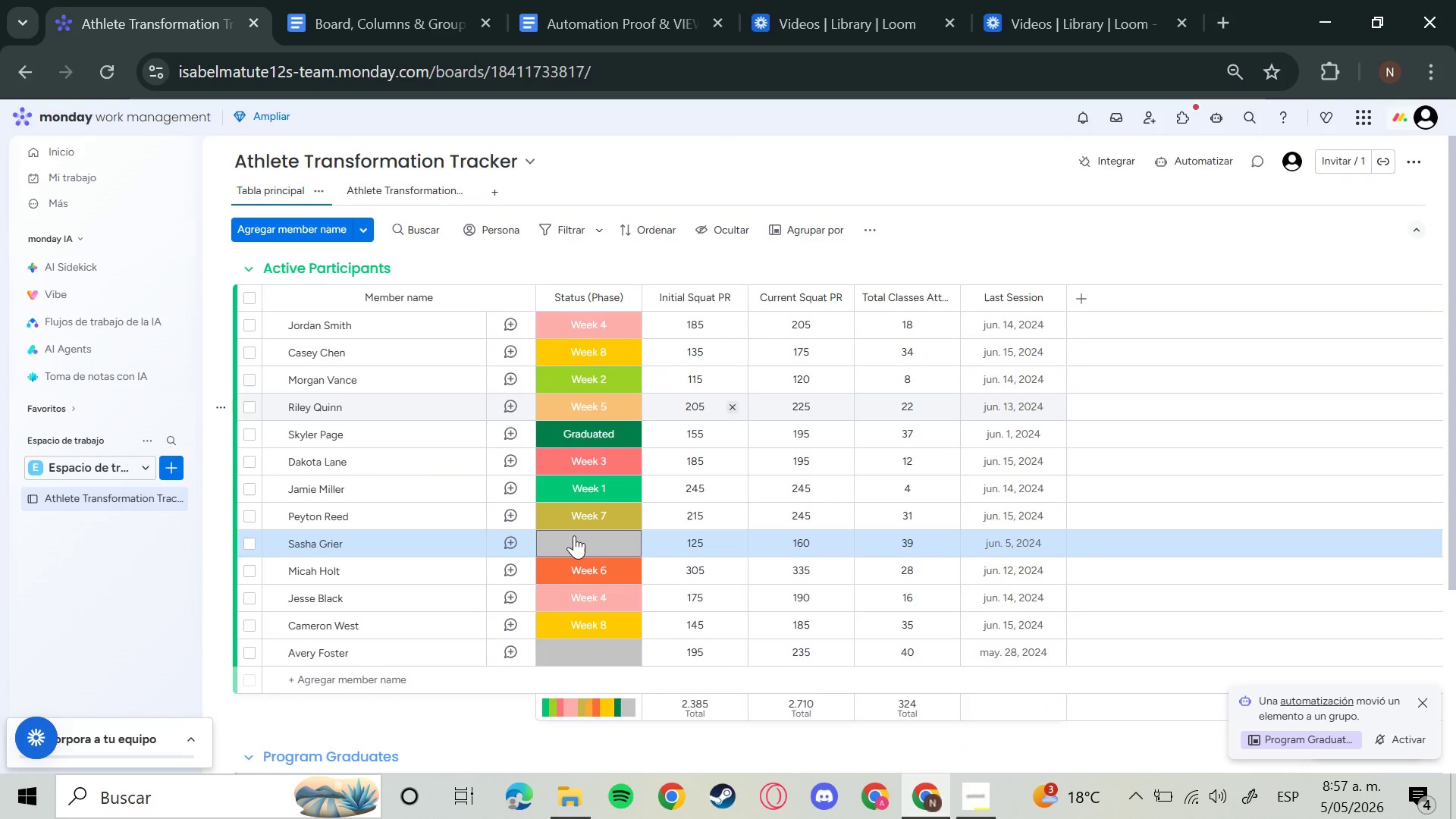 
left_click([574, 535])
 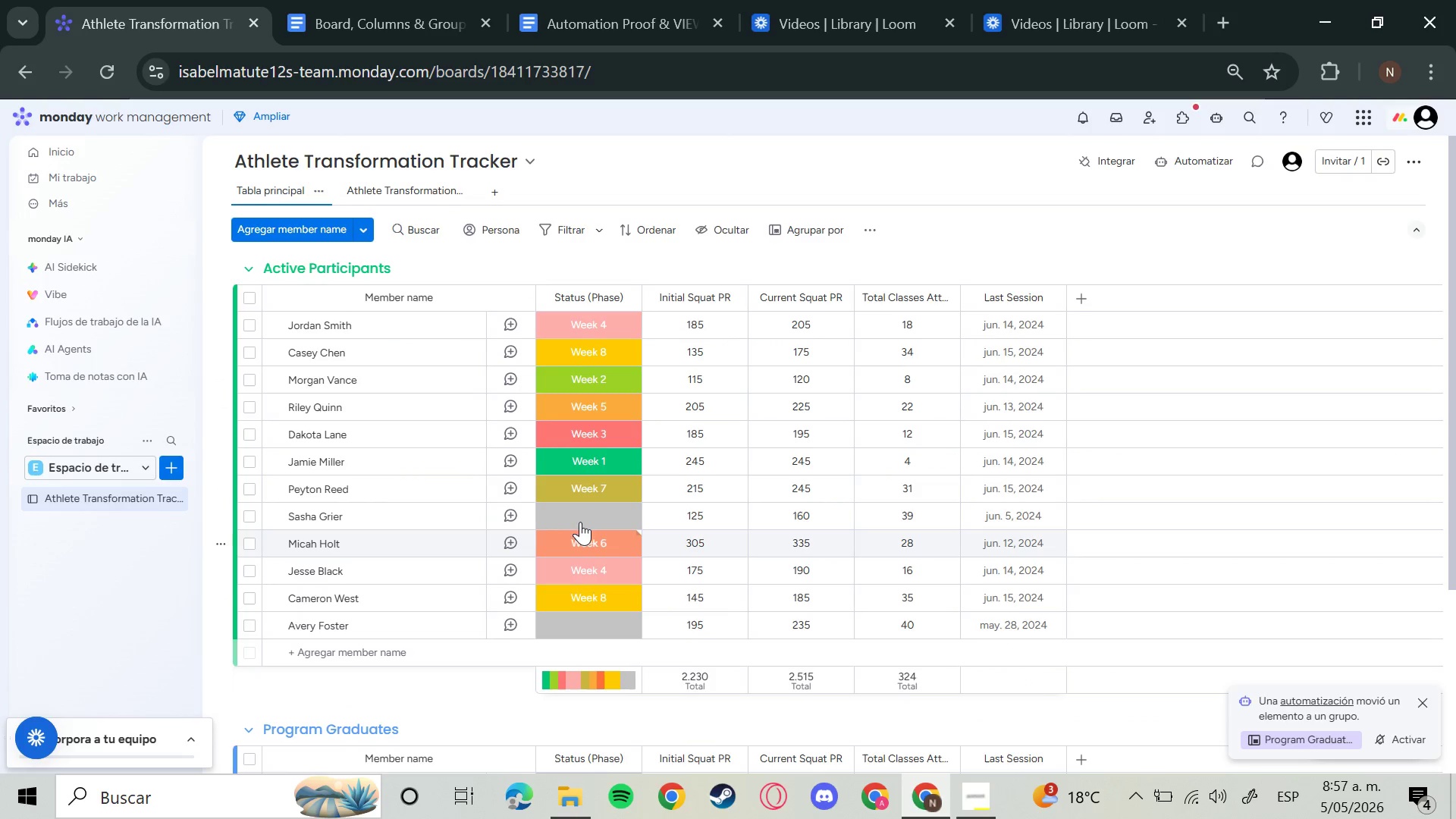 
left_click([589, 507])
 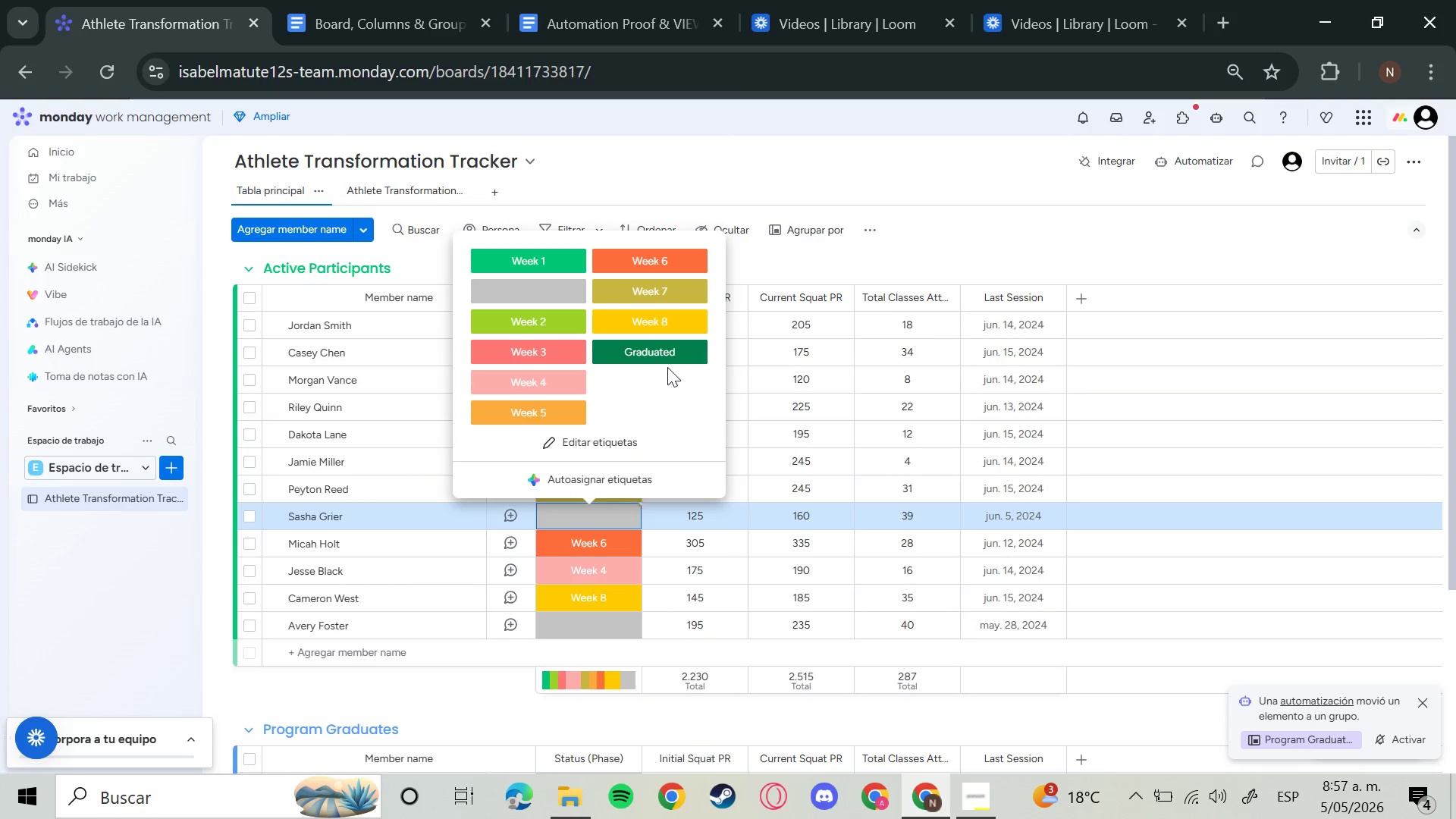 
left_click([664, 352])
 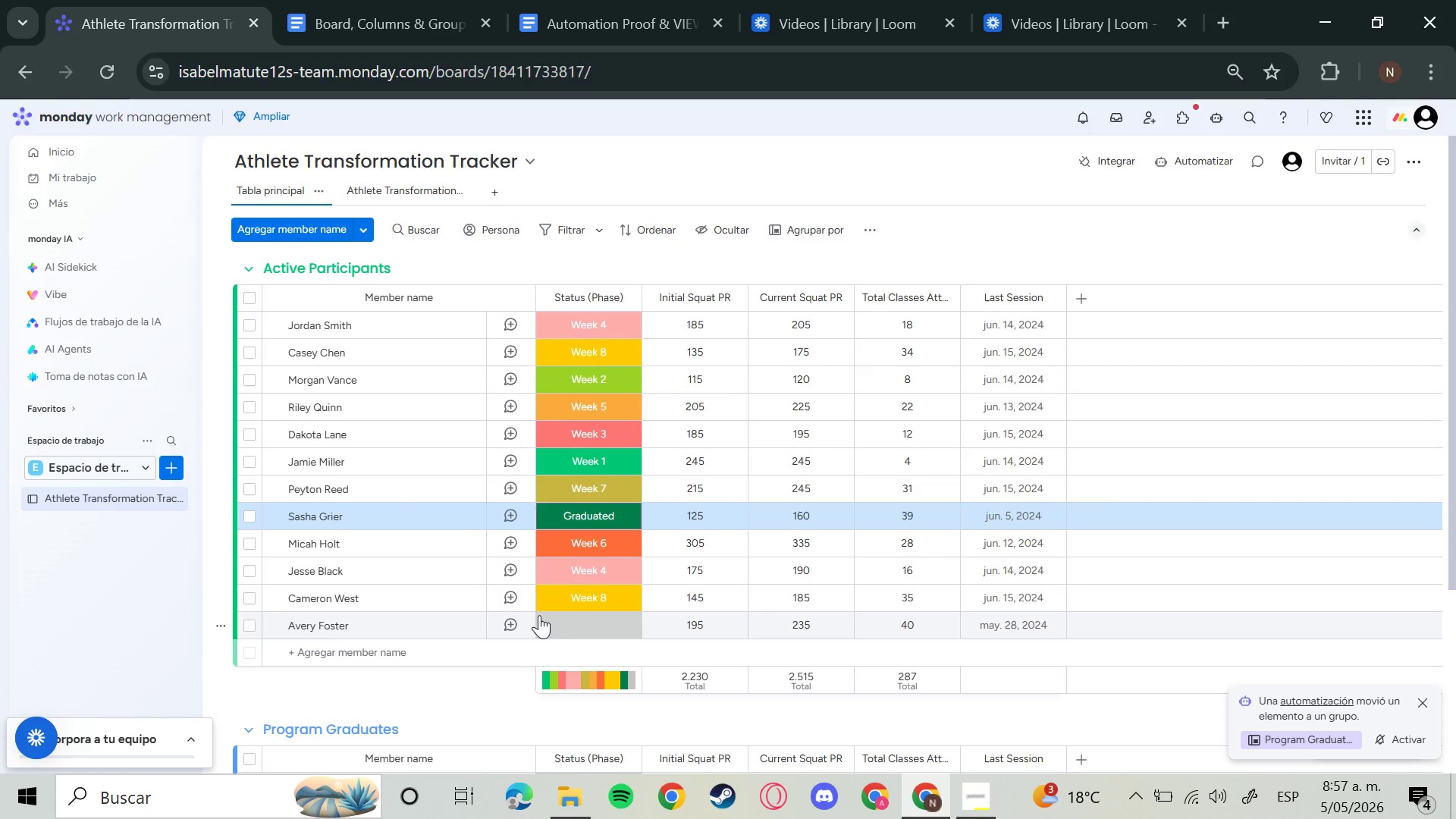 
left_click([563, 630])
 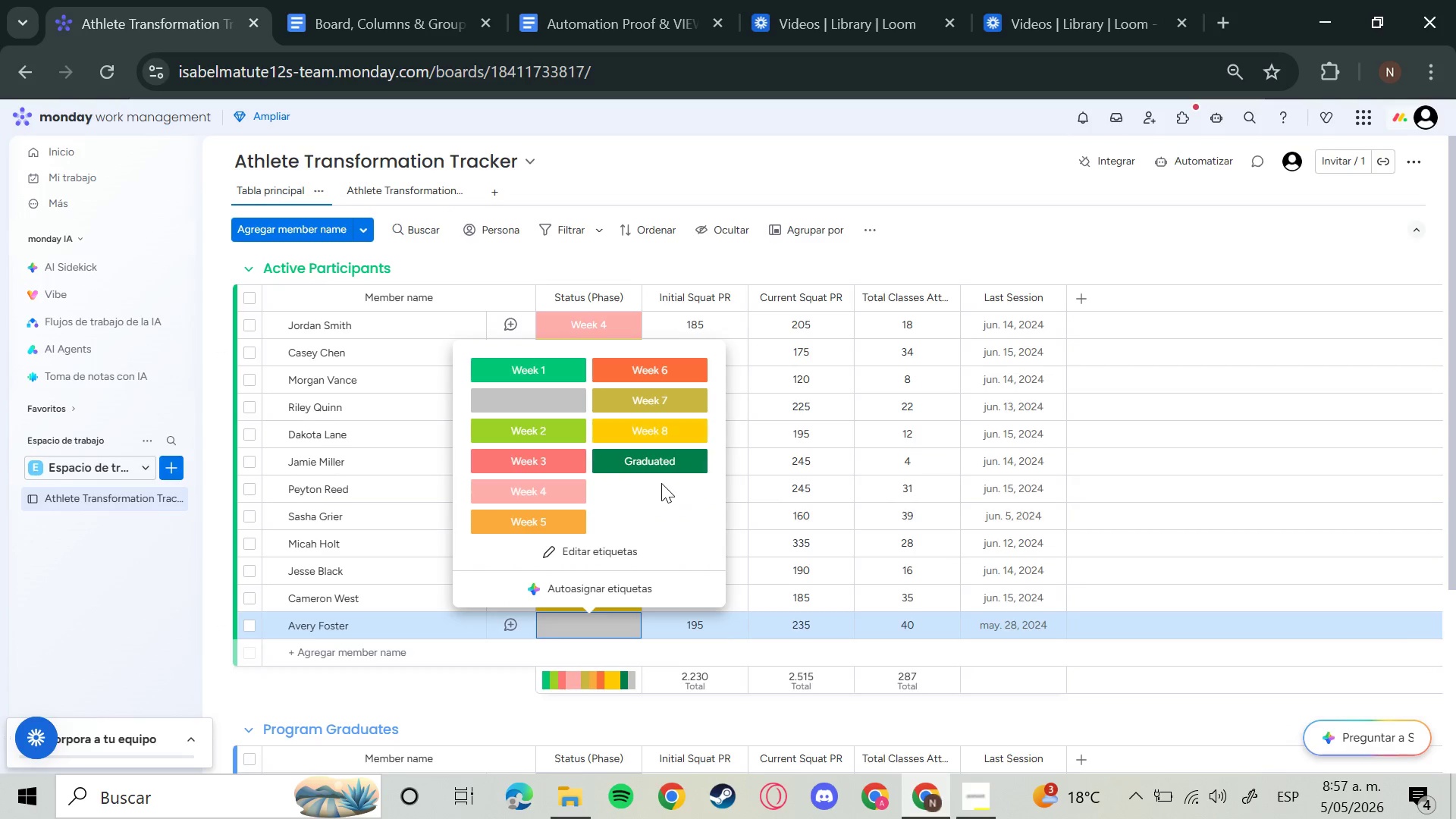 
left_click([666, 468])
 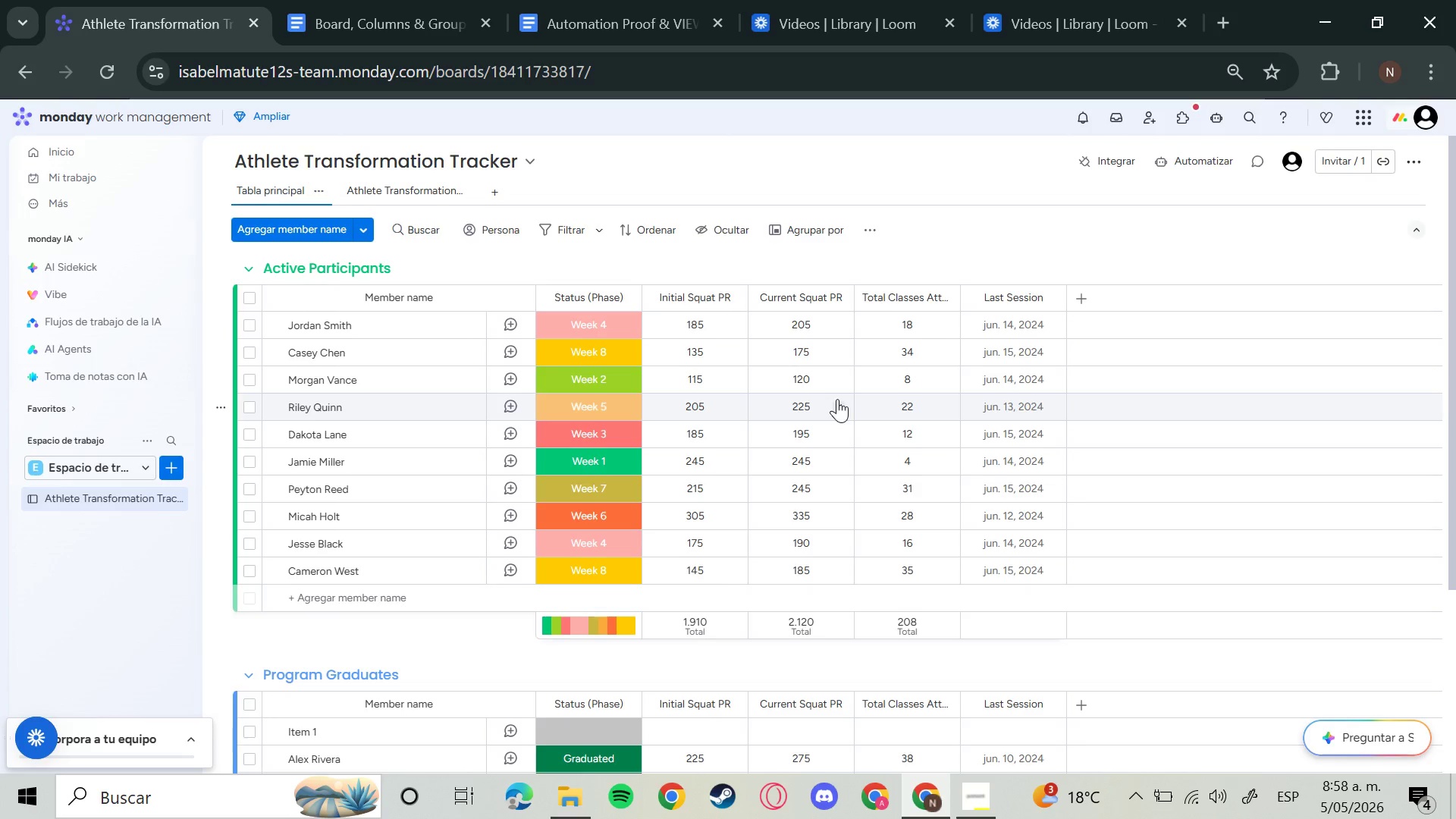 
wait(32.36)
 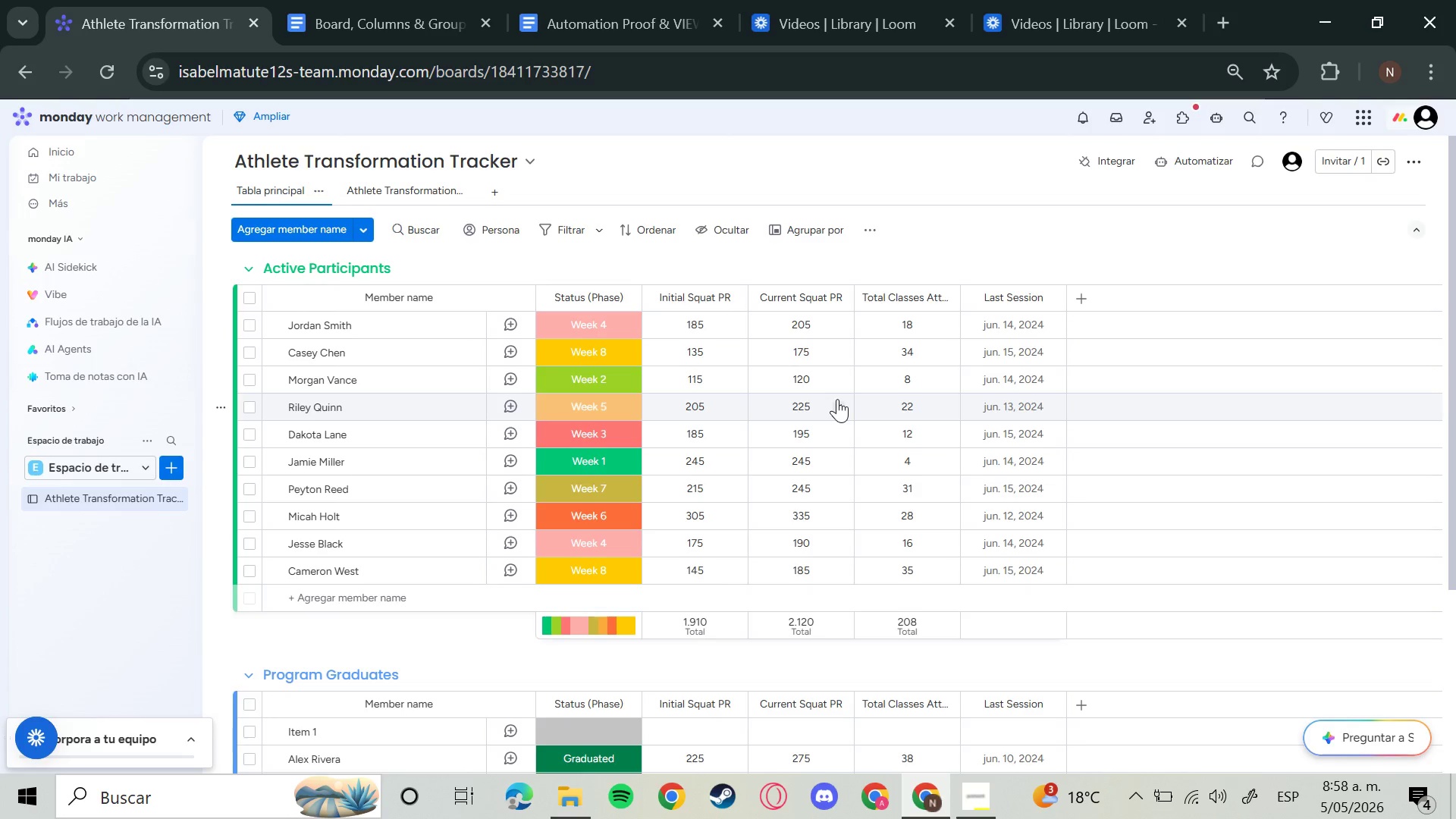 
scroll: coordinate [733, 655], scroll_direction: down, amount: 2.0
 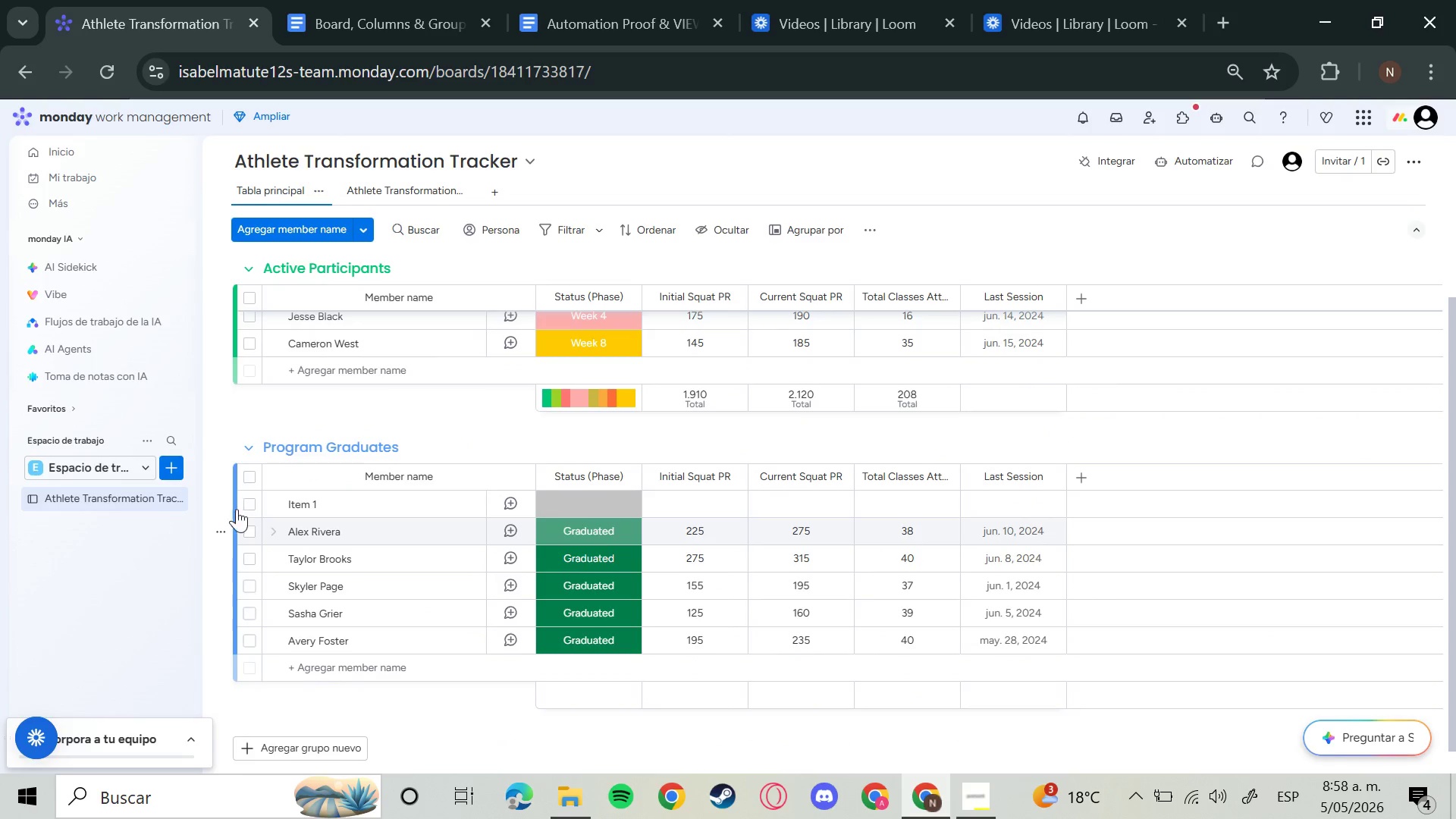 
left_click([219, 507])
 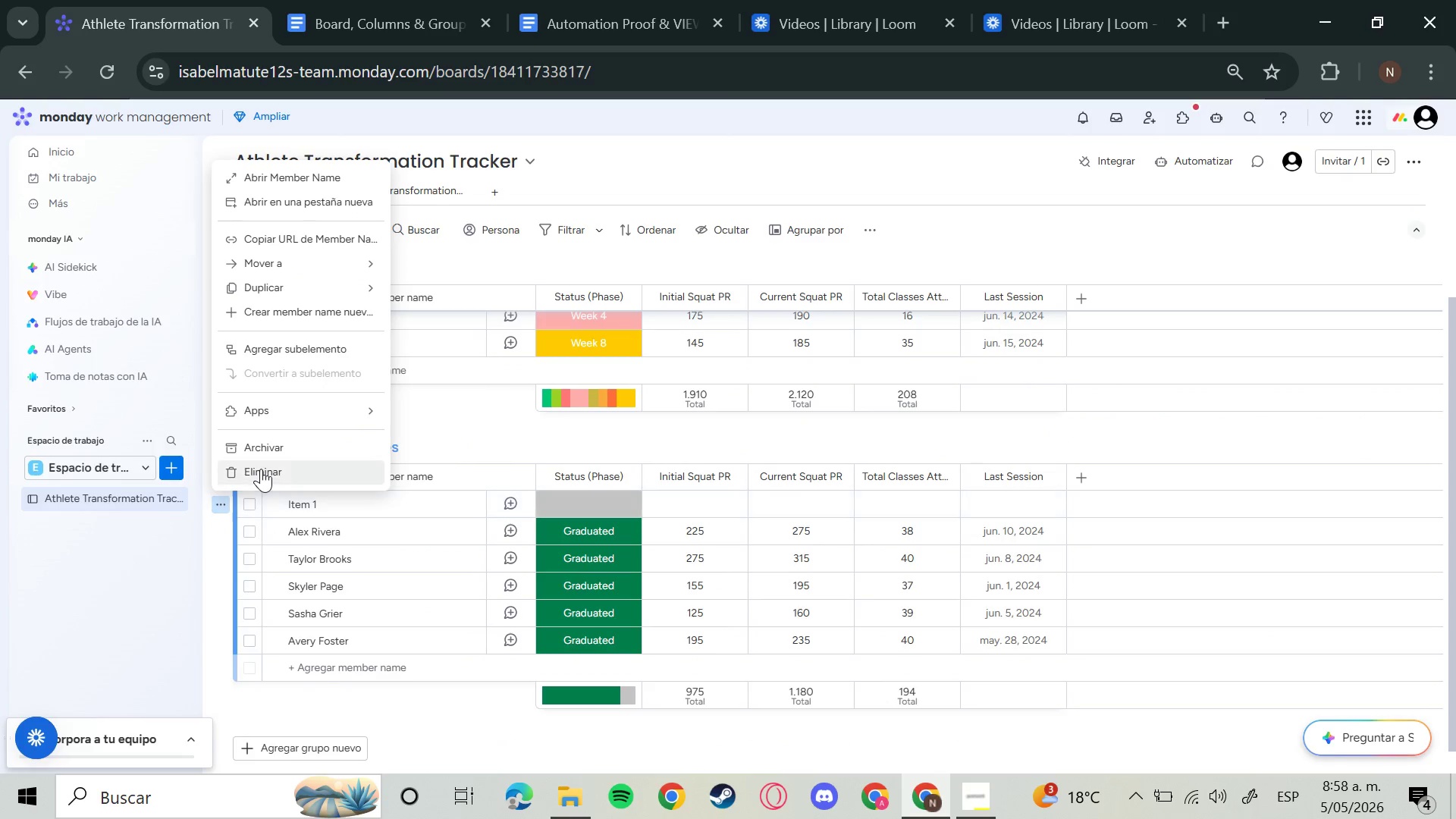 
left_click([261, 469])
 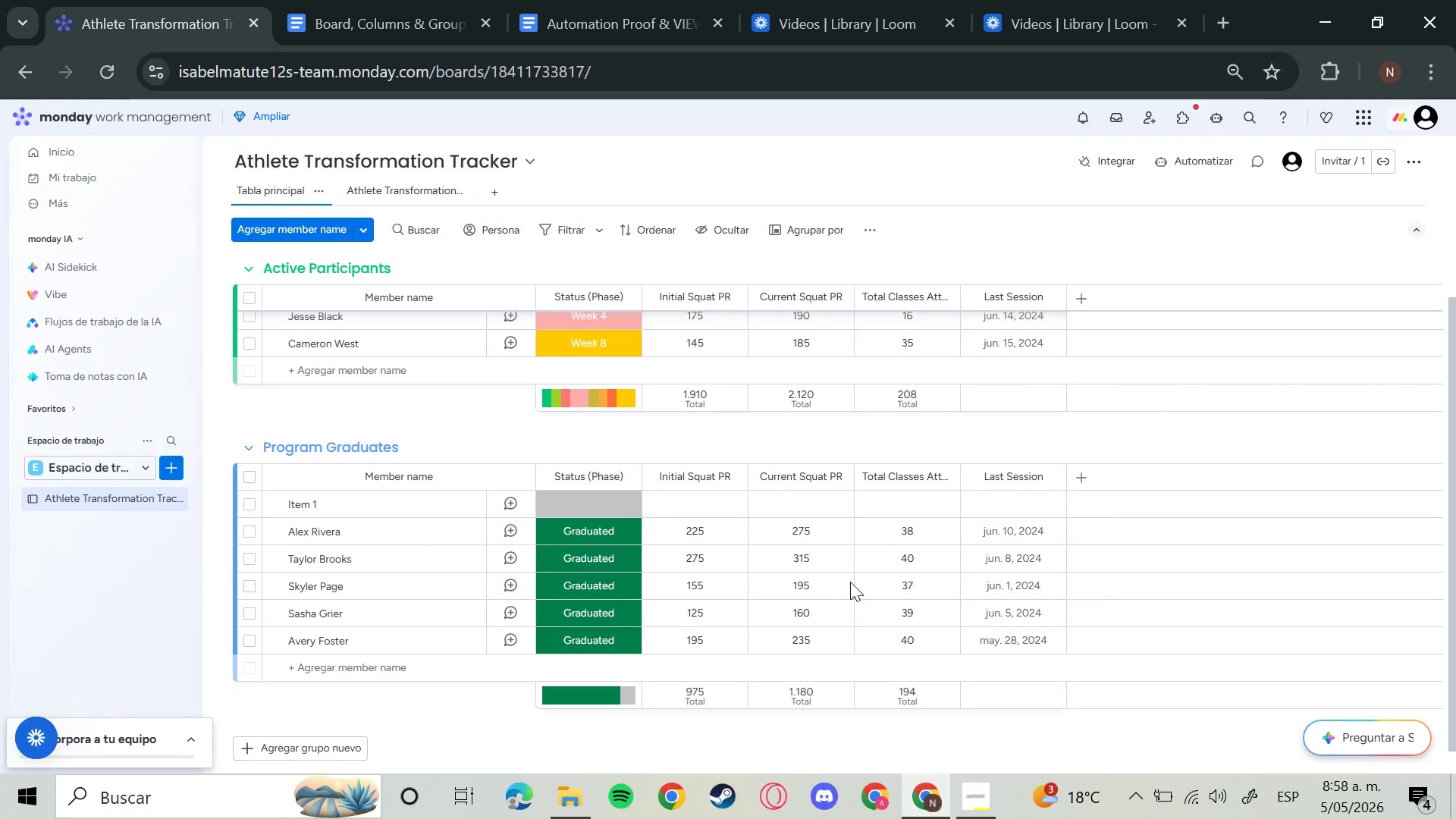 
scroll: coordinate [852, 585], scroll_direction: down, amount: 4.0
 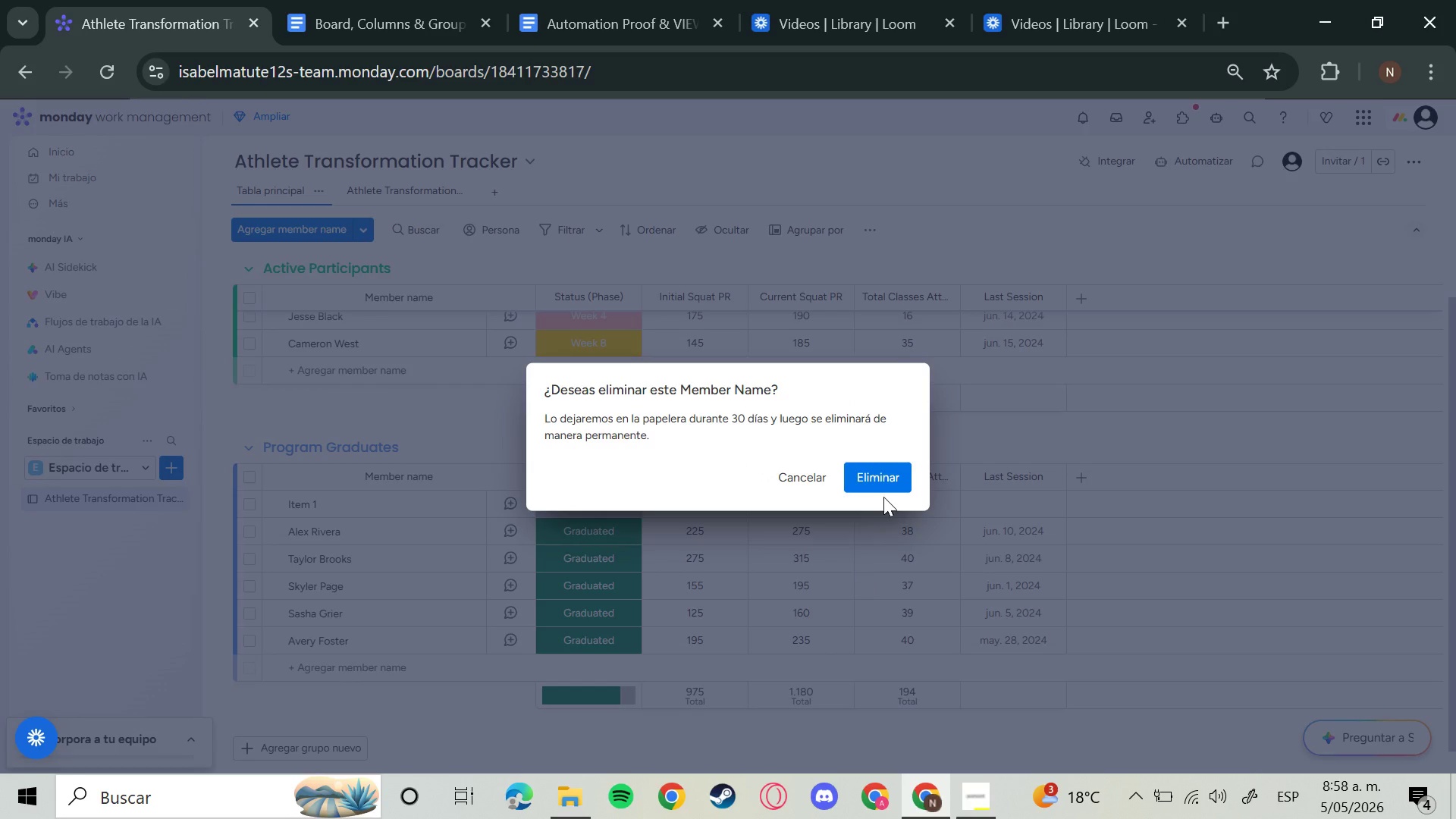 
left_click([883, 494])
 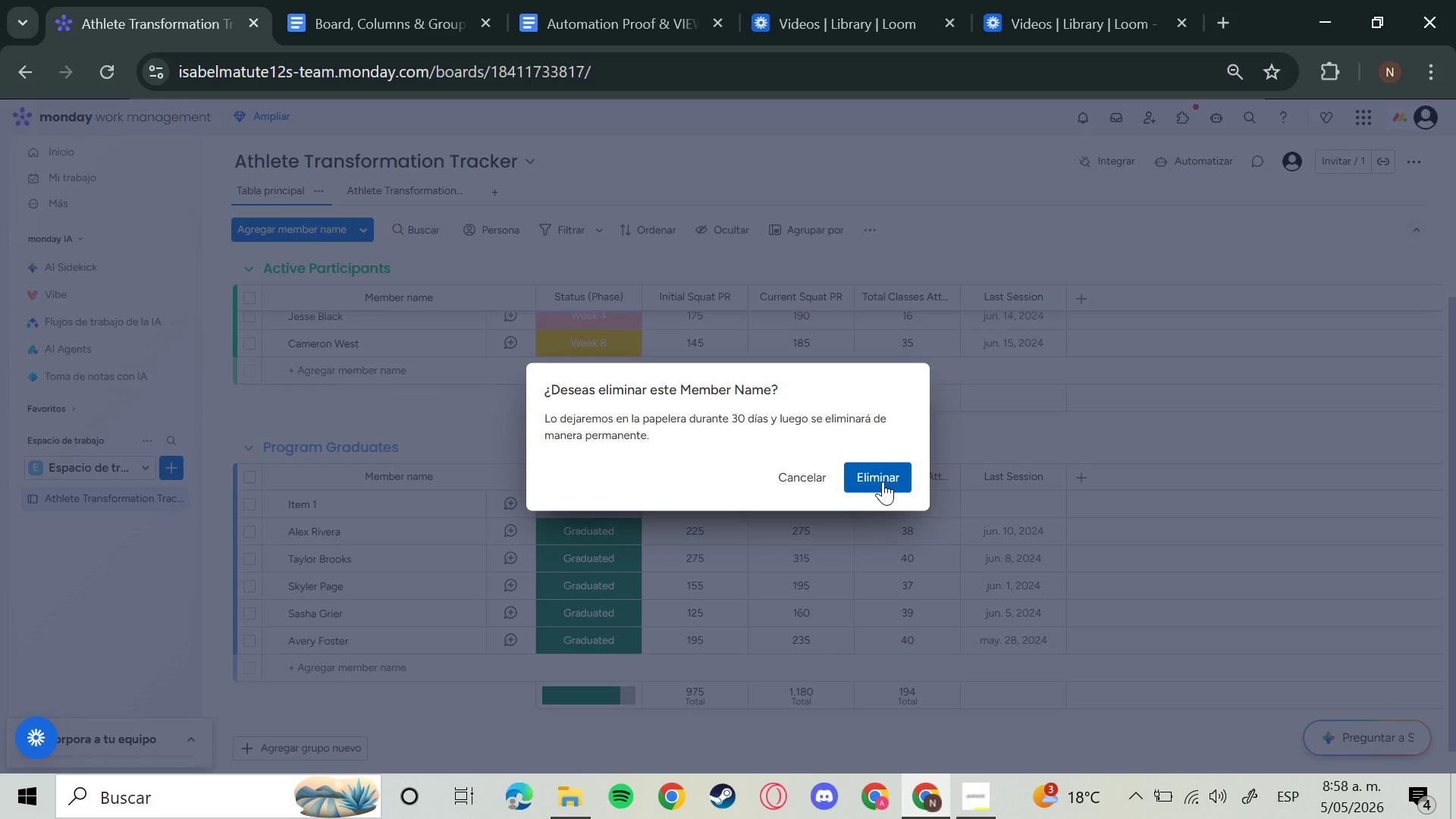 
left_click([883, 477])
 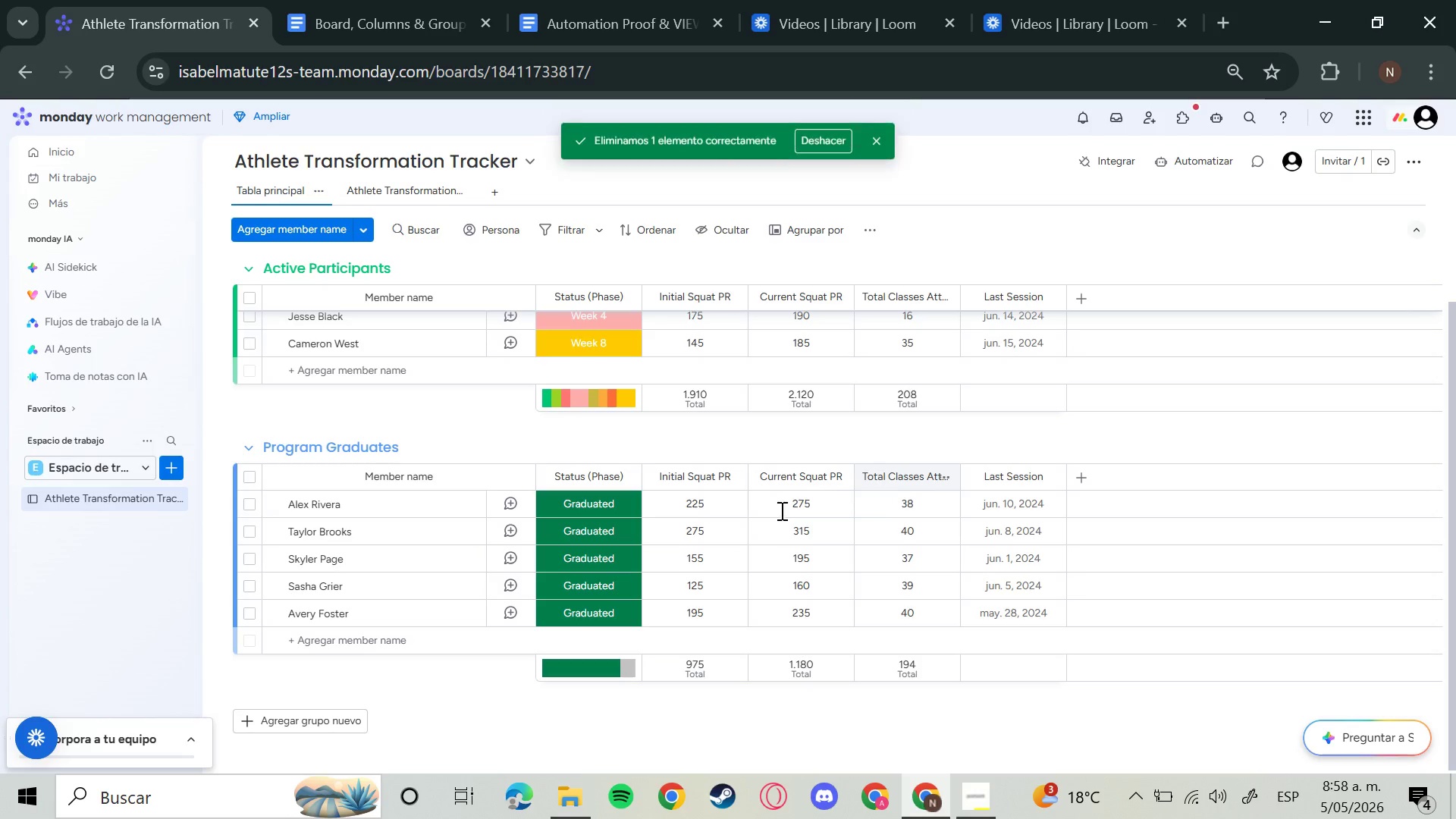 
scroll: coordinate [604, 469], scroll_direction: down, amount: 5.0
 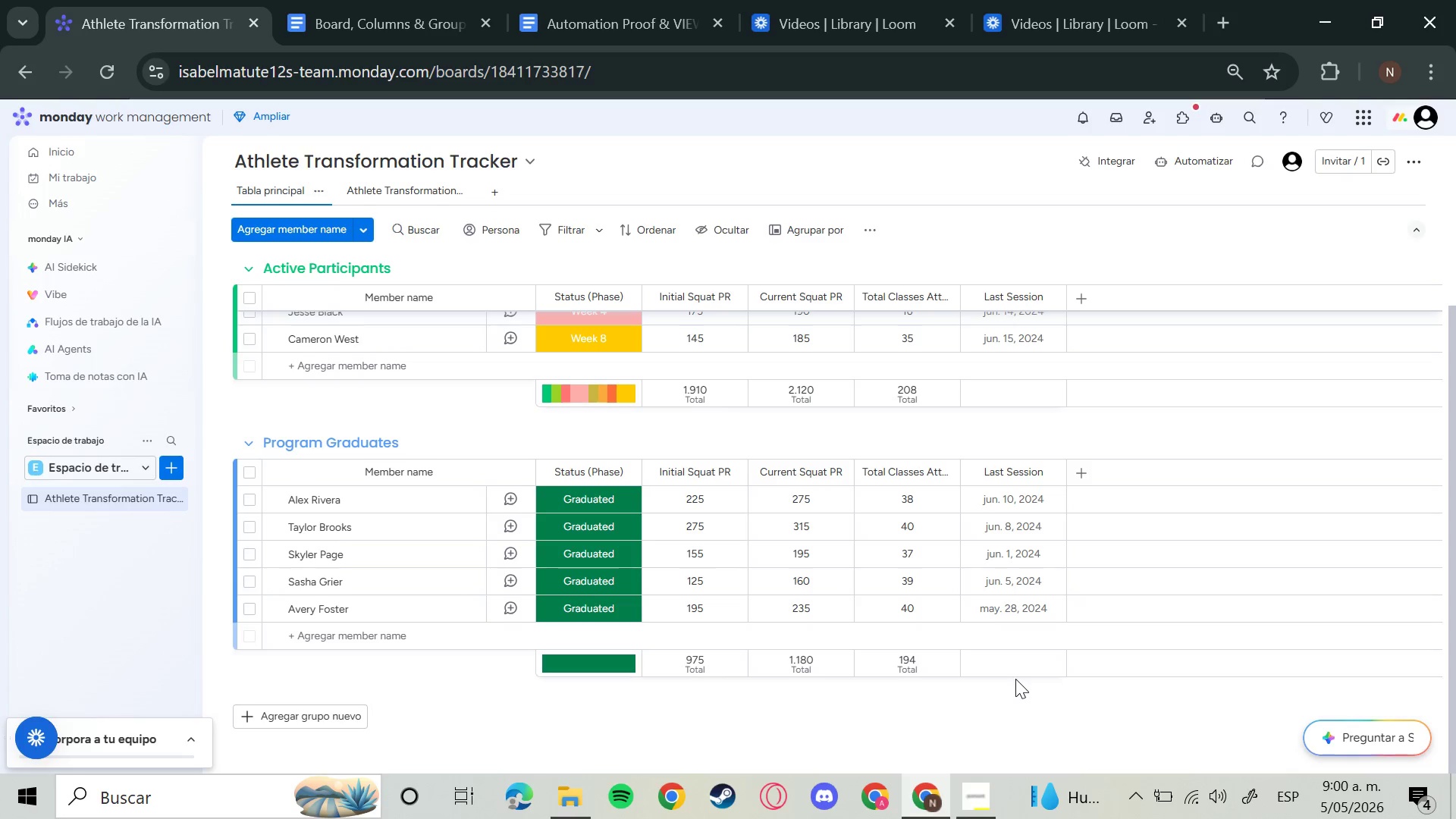 
wait(108.44)
 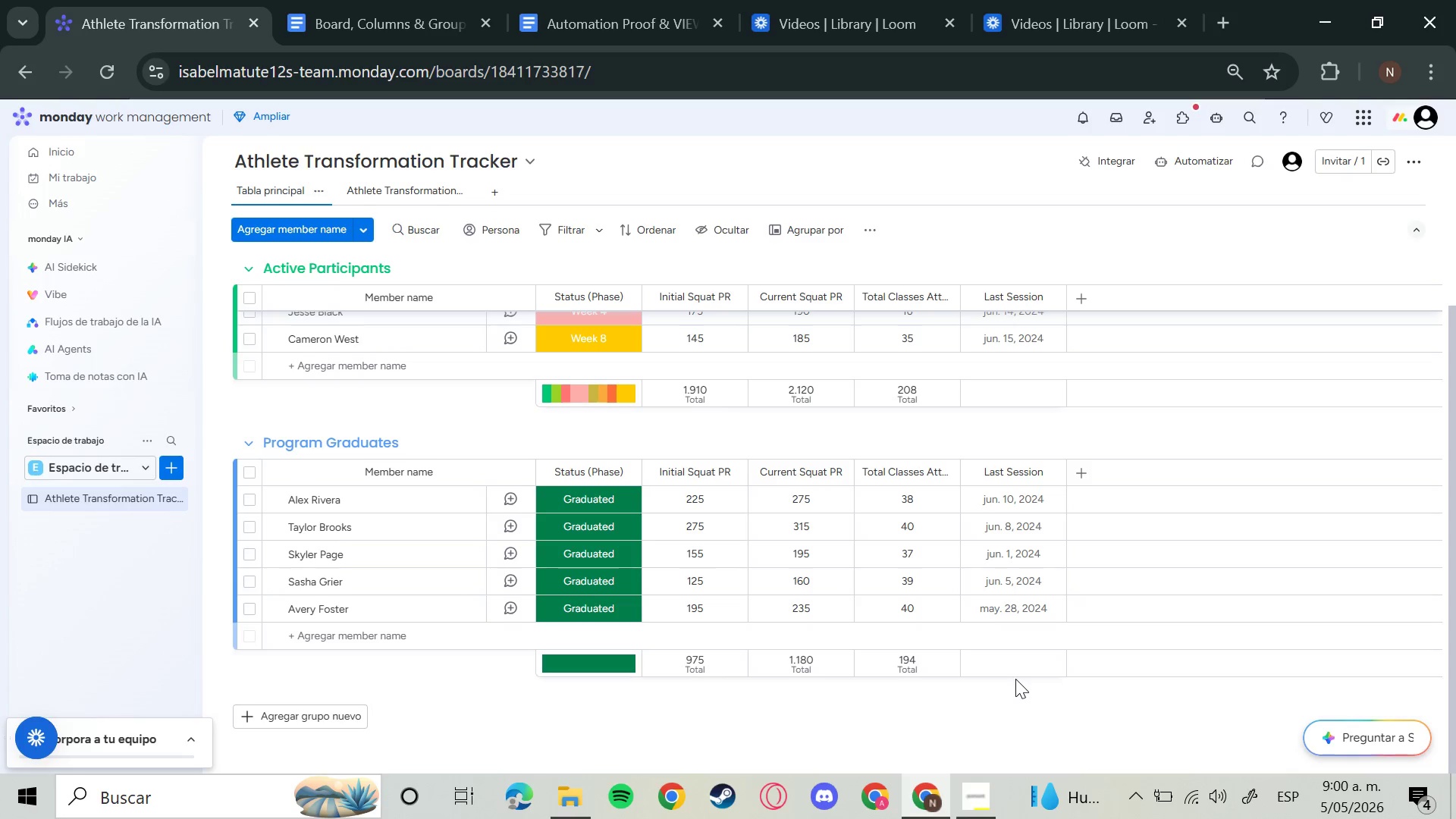 
scroll: coordinate [413, 619], scroll_direction: up, amount: 3.0
 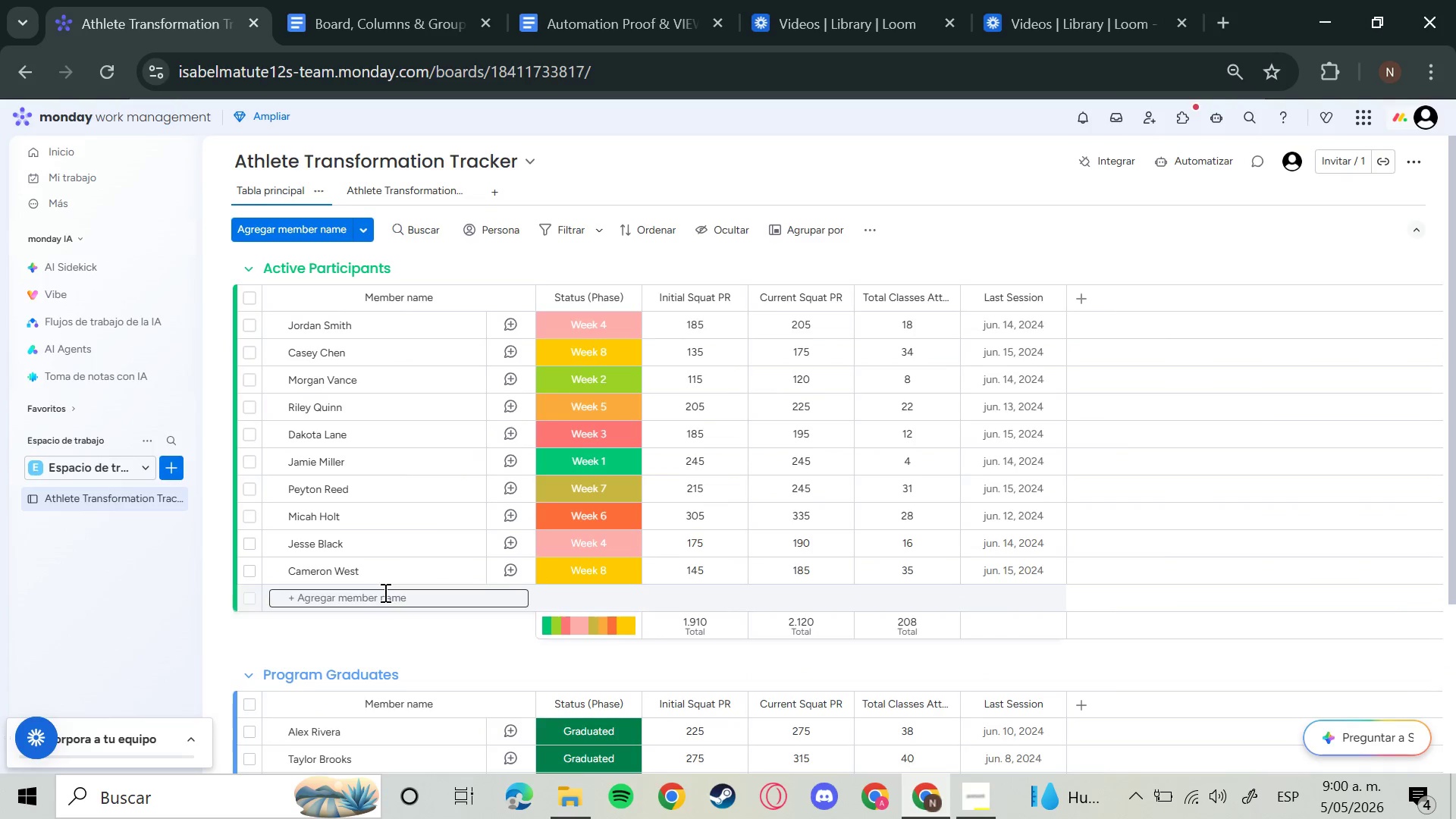 
left_click([384, 592])
 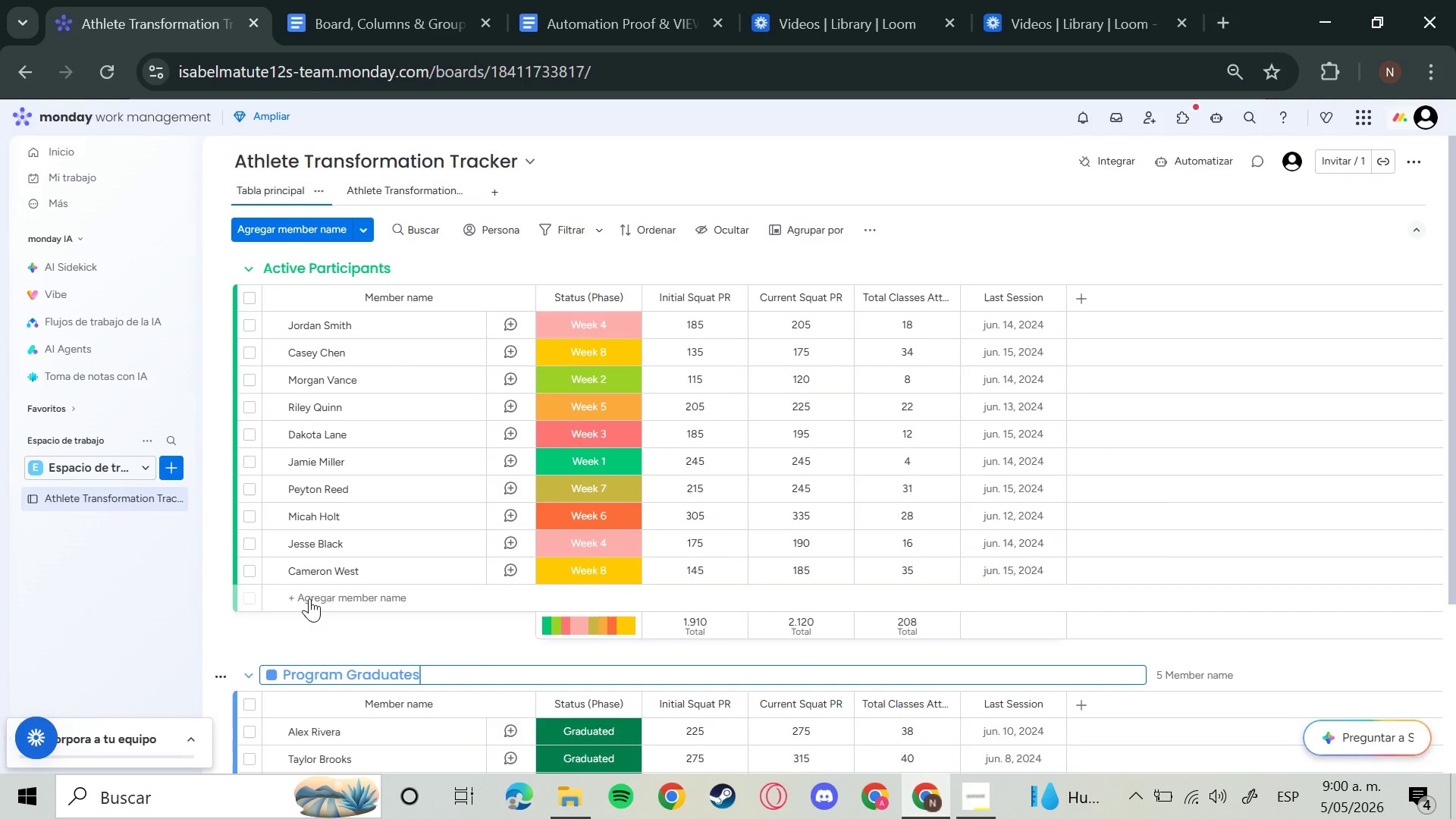 
left_click([267, 673])
 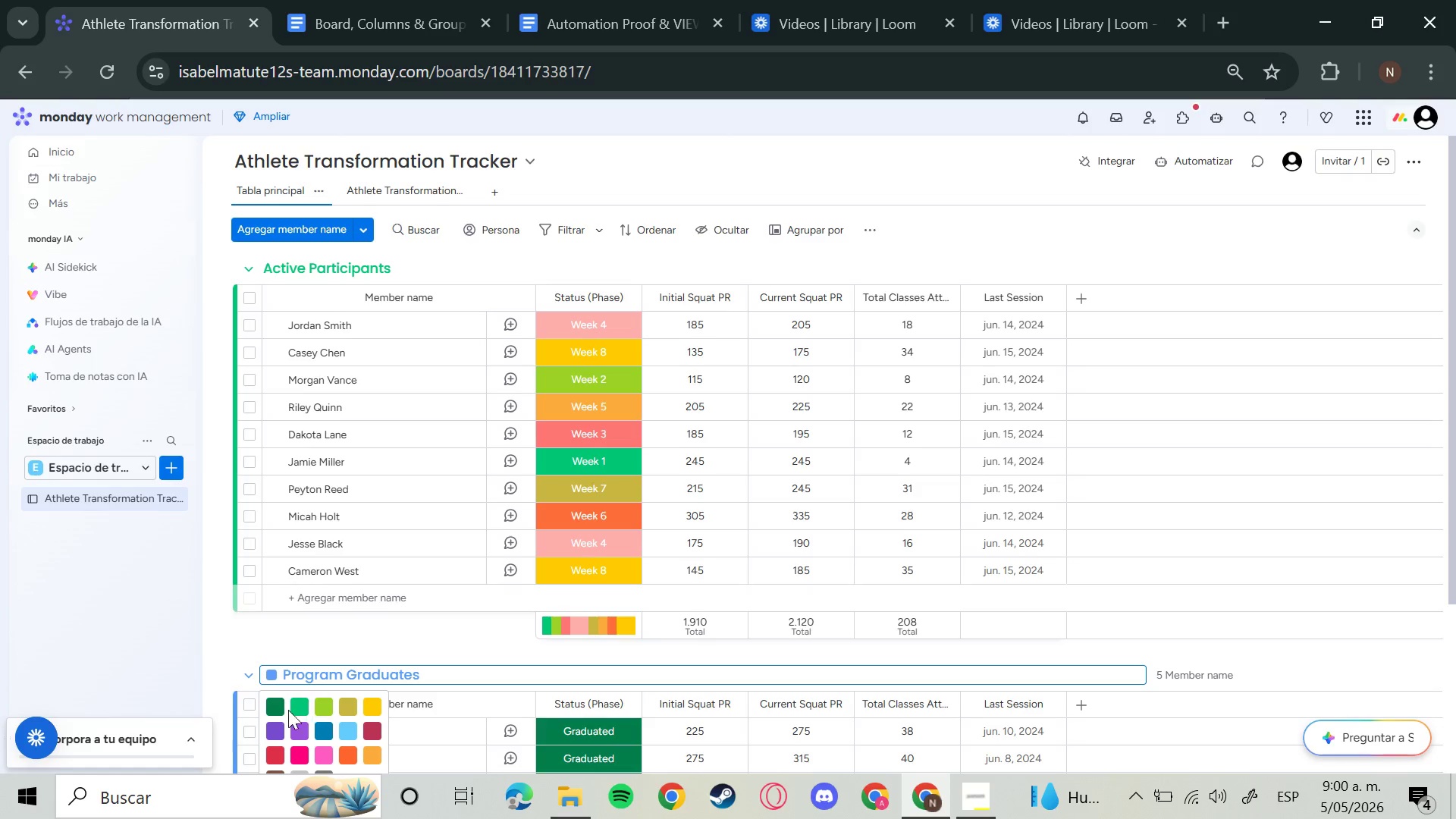 
left_click([276, 710])
 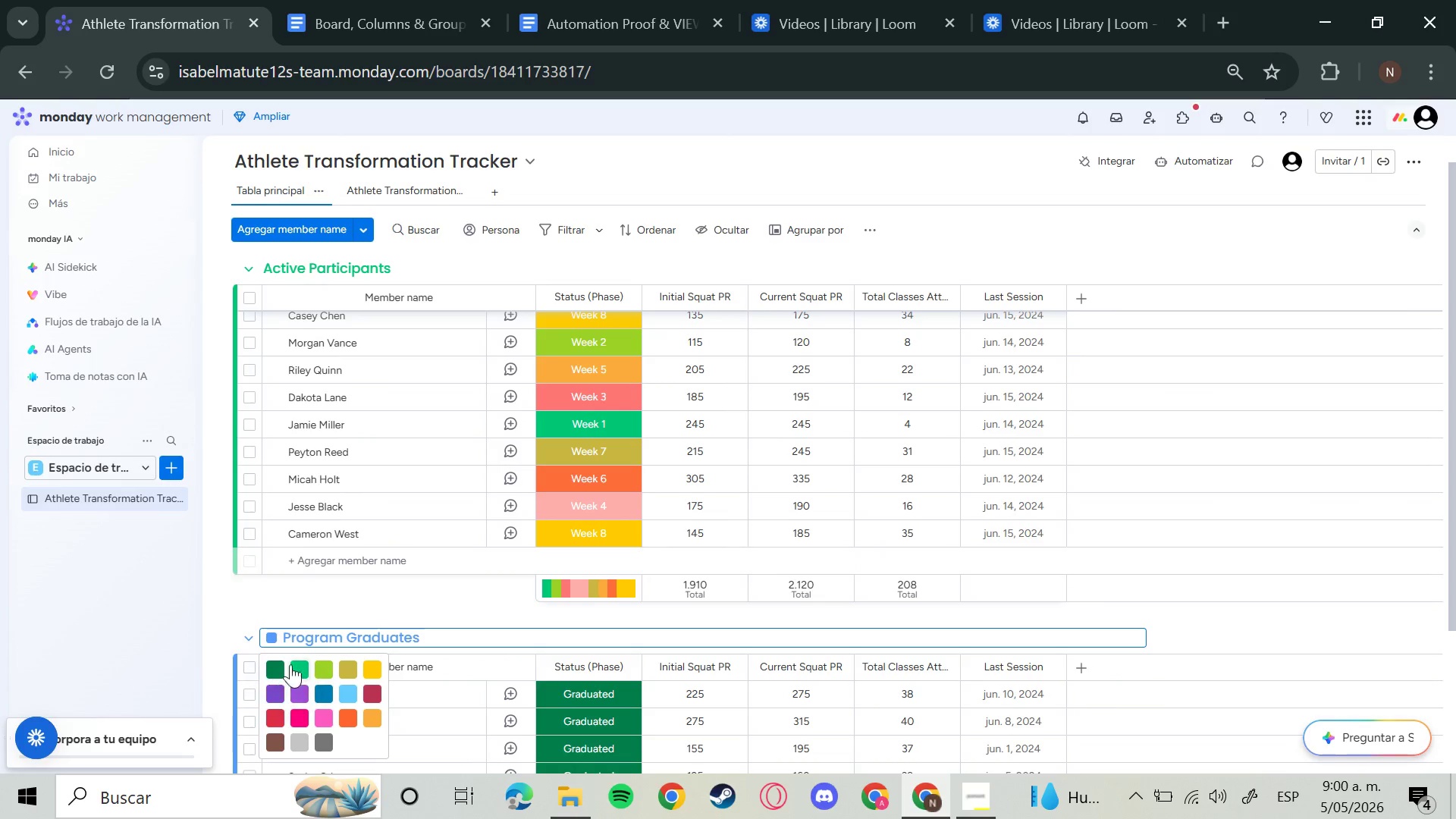 
left_click([274, 670])
 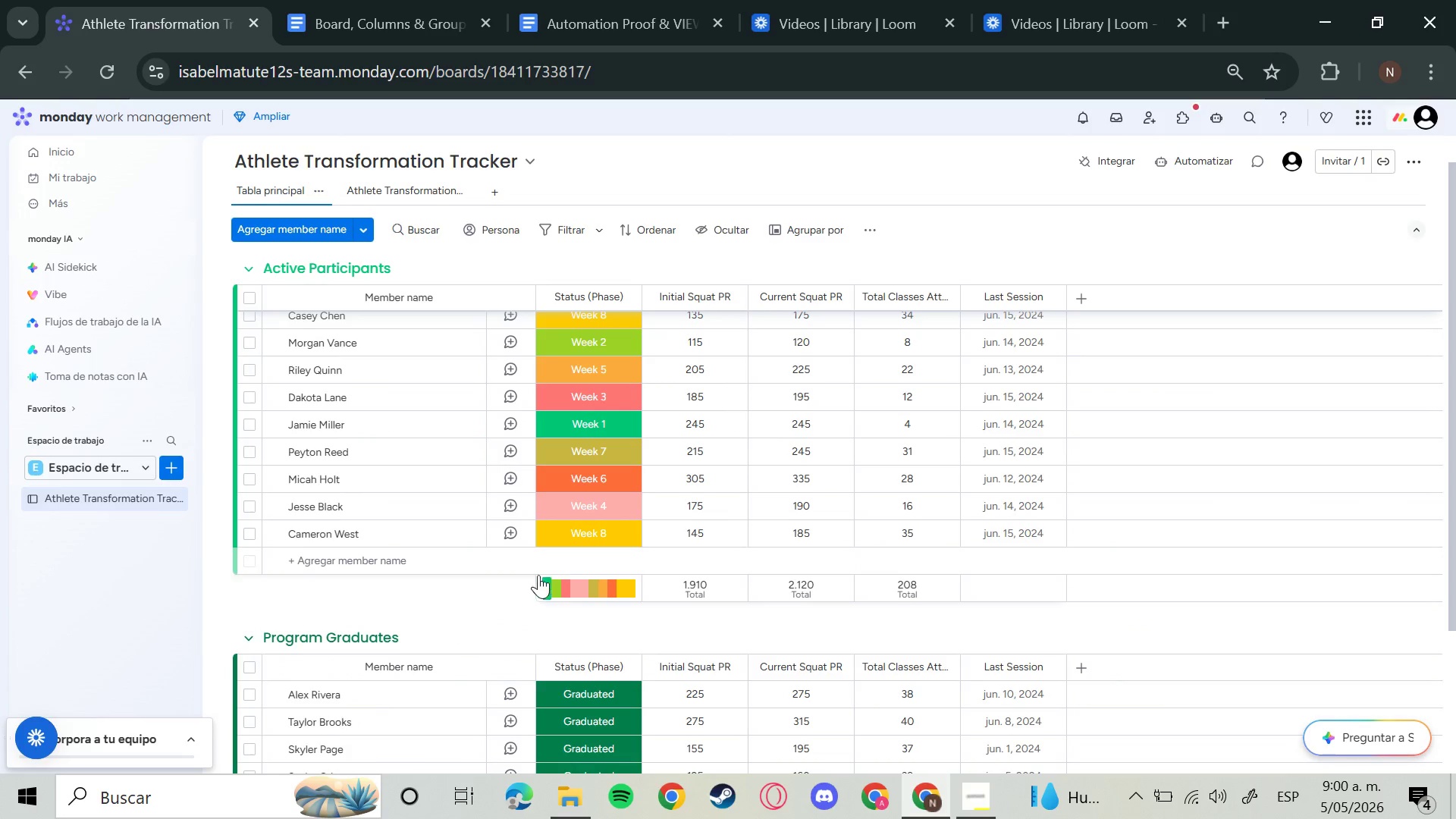 
left_click([384, 560])
 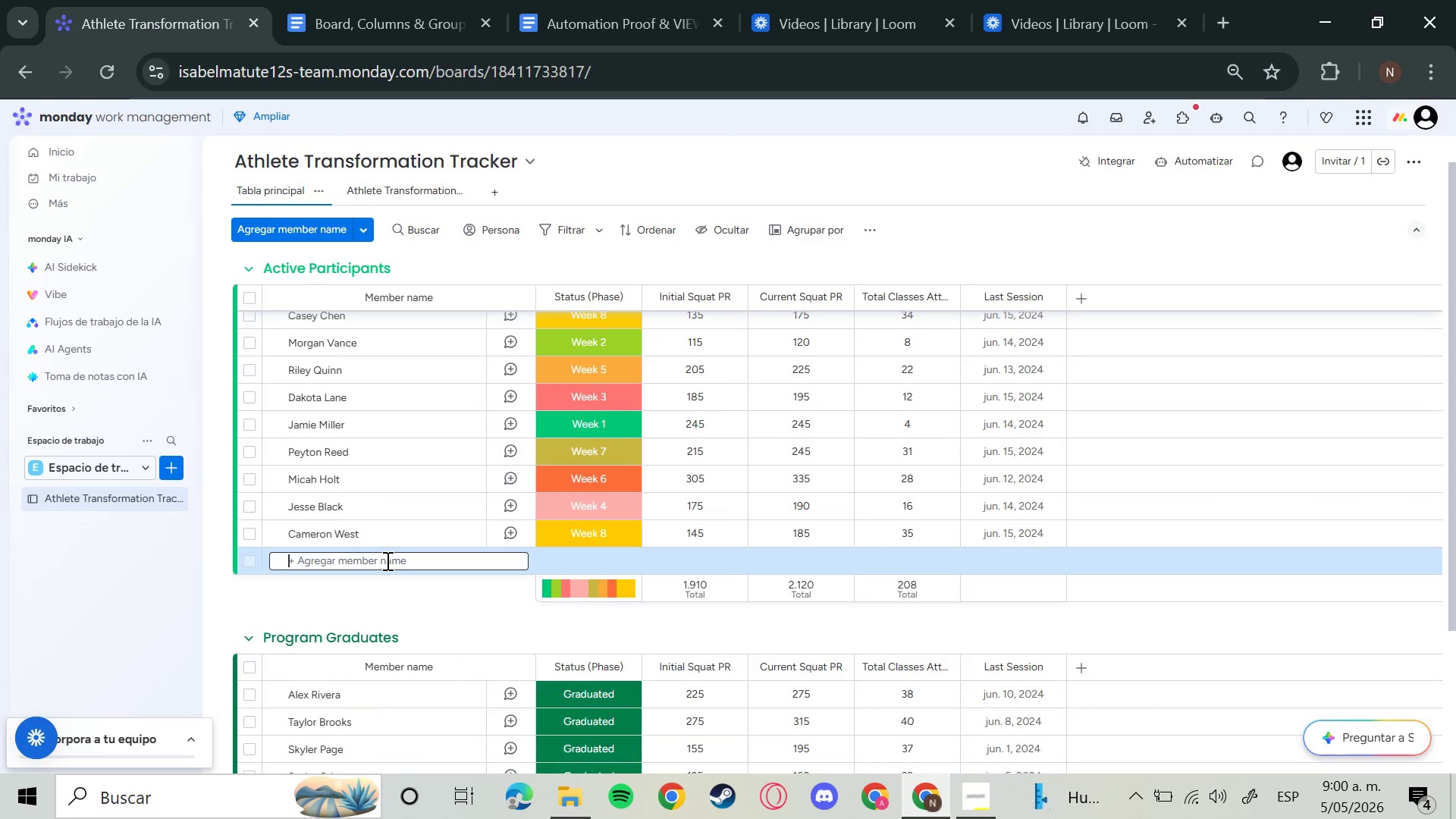 
type(test)
 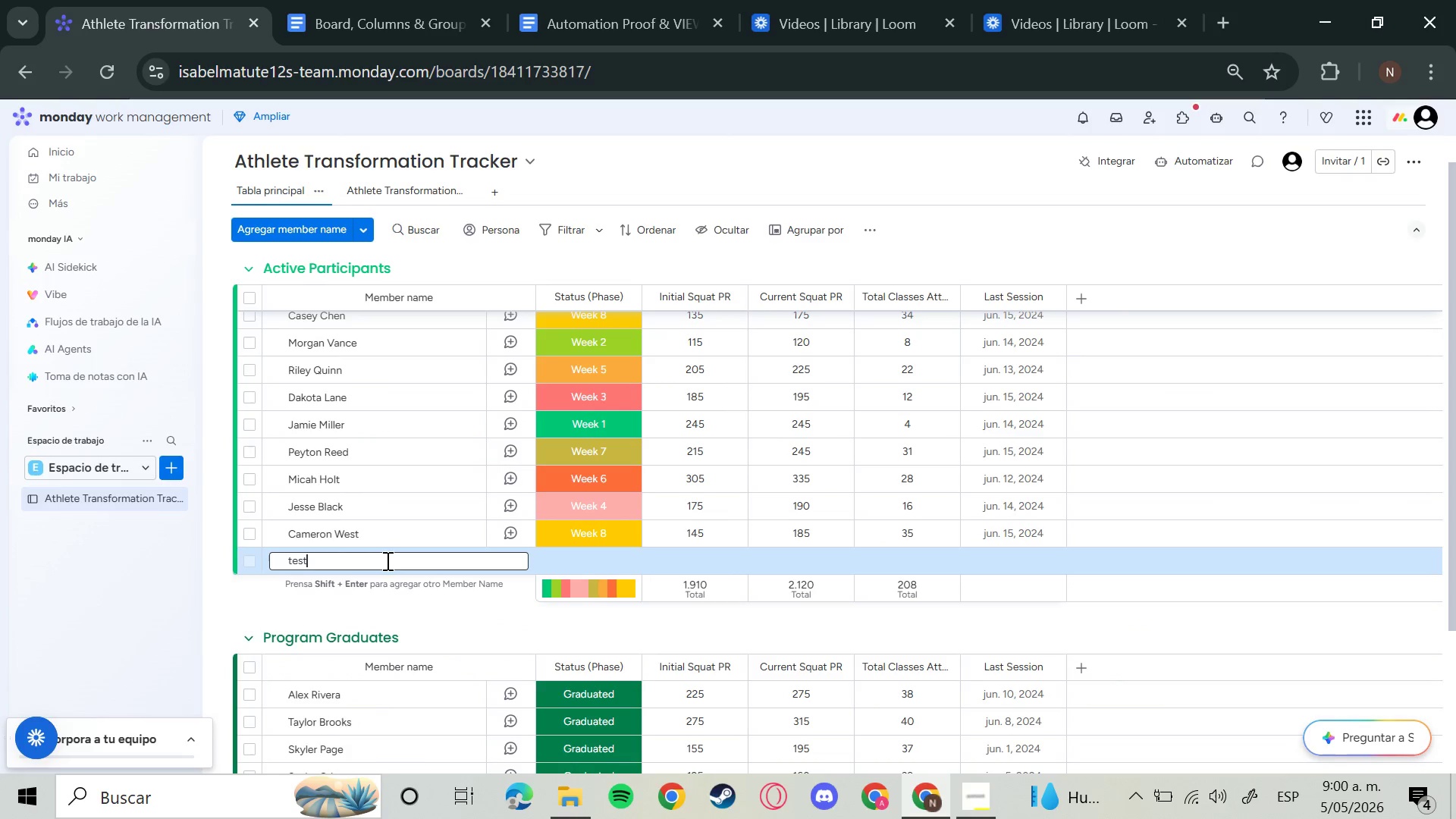 
key(Enter)
 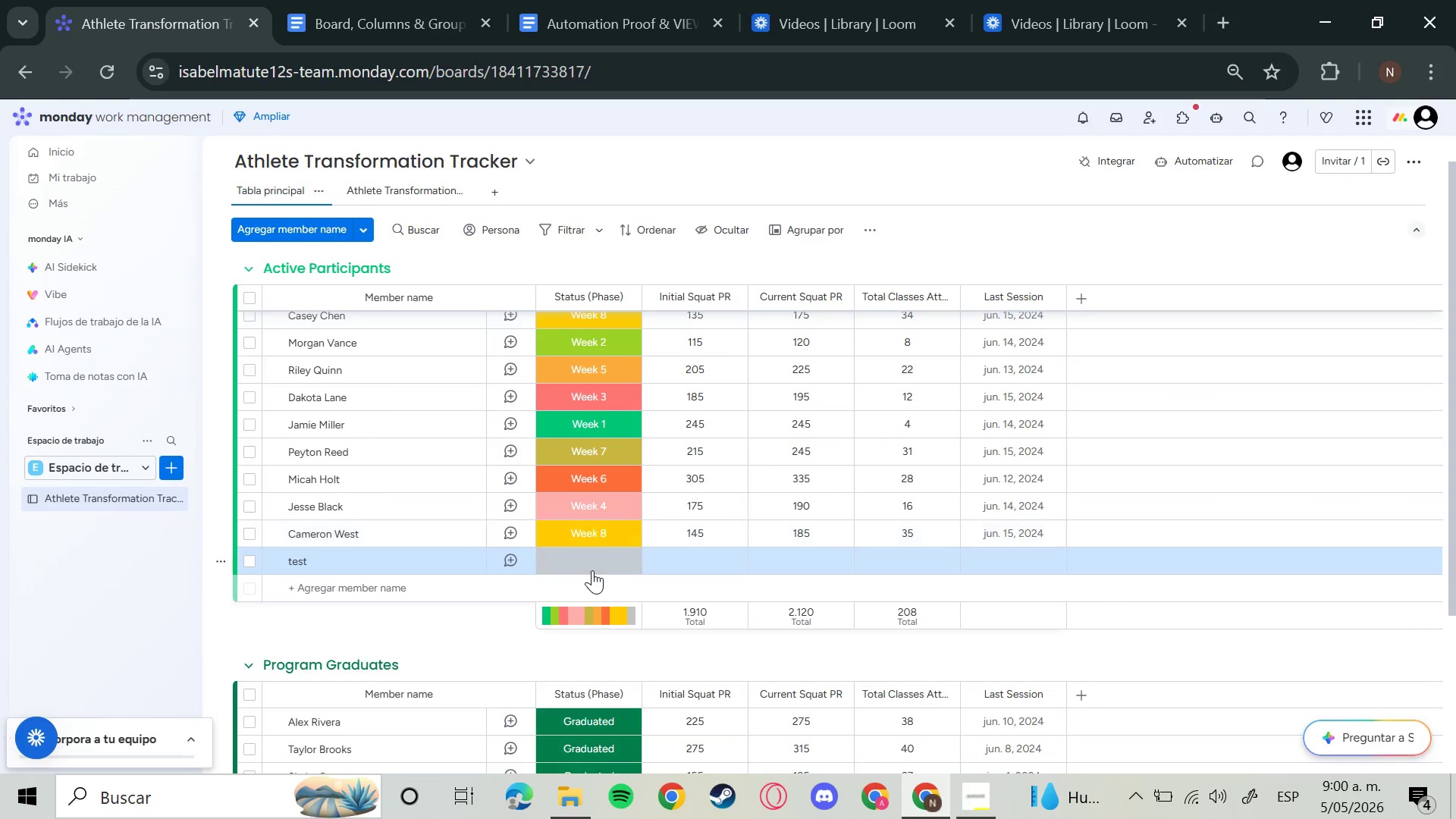 
left_click([570, 570])
 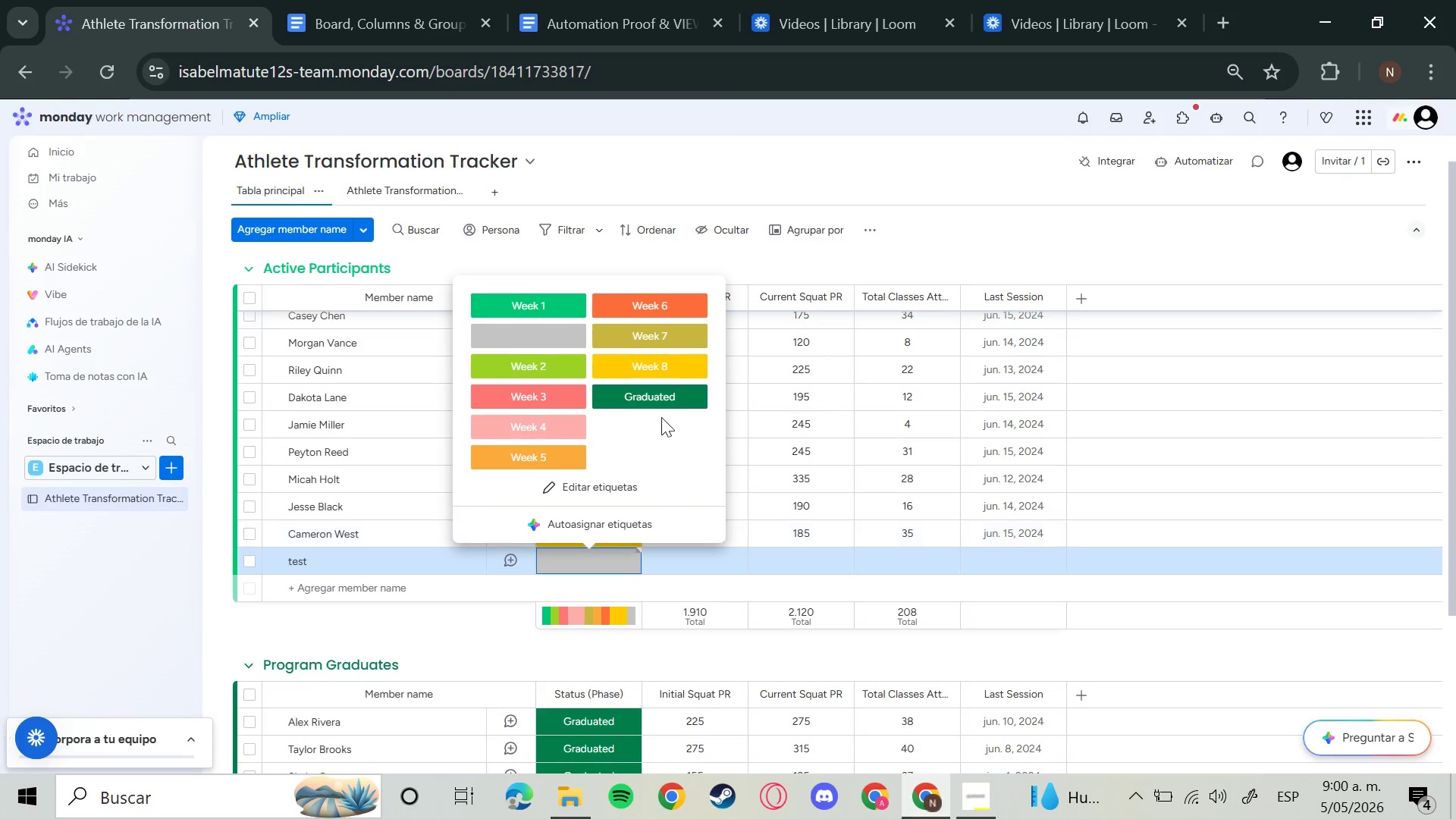 
left_click([652, 404])
 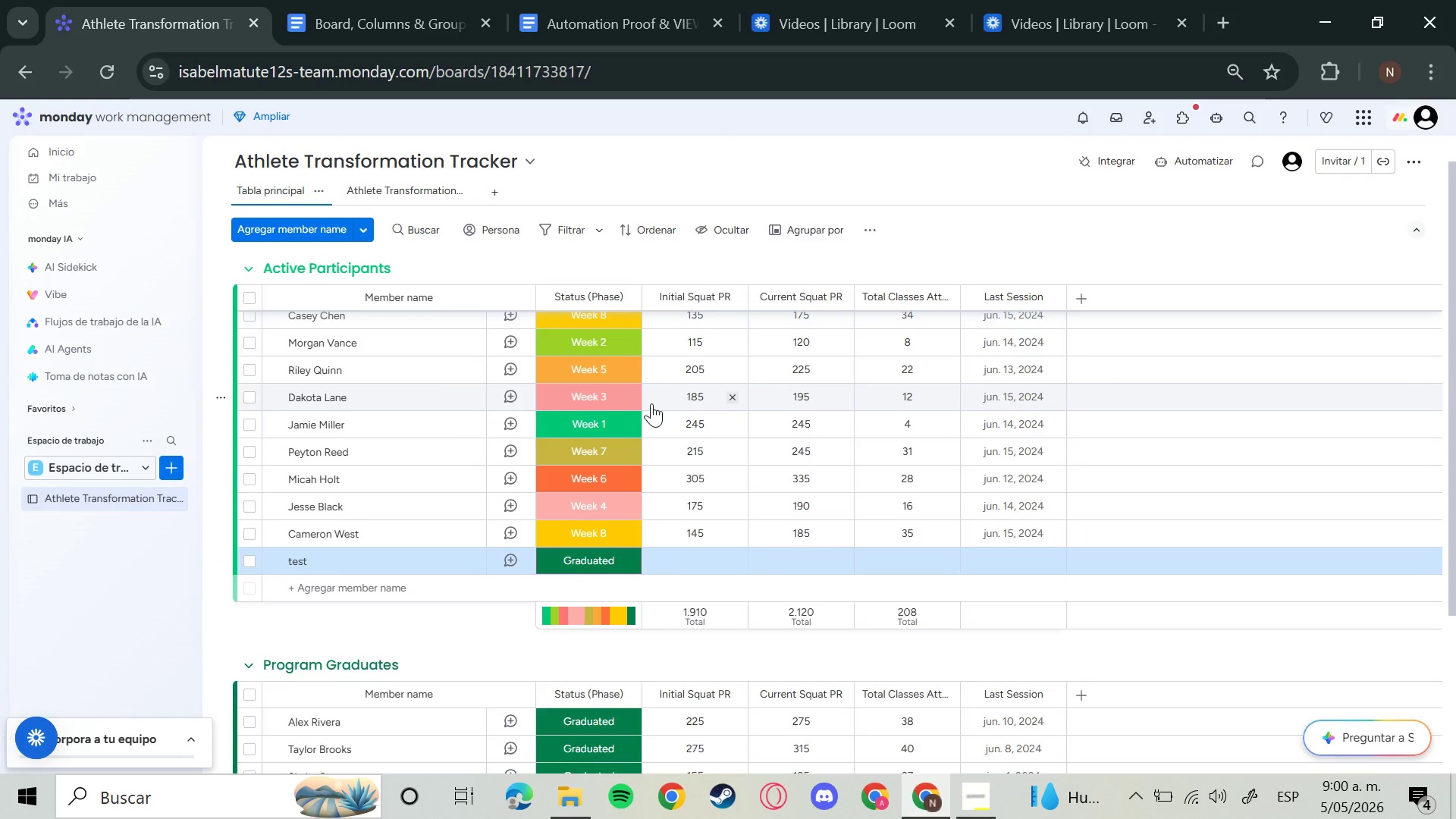 
scroll: coordinate [708, 510], scroll_direction: down, amount: 5.0
 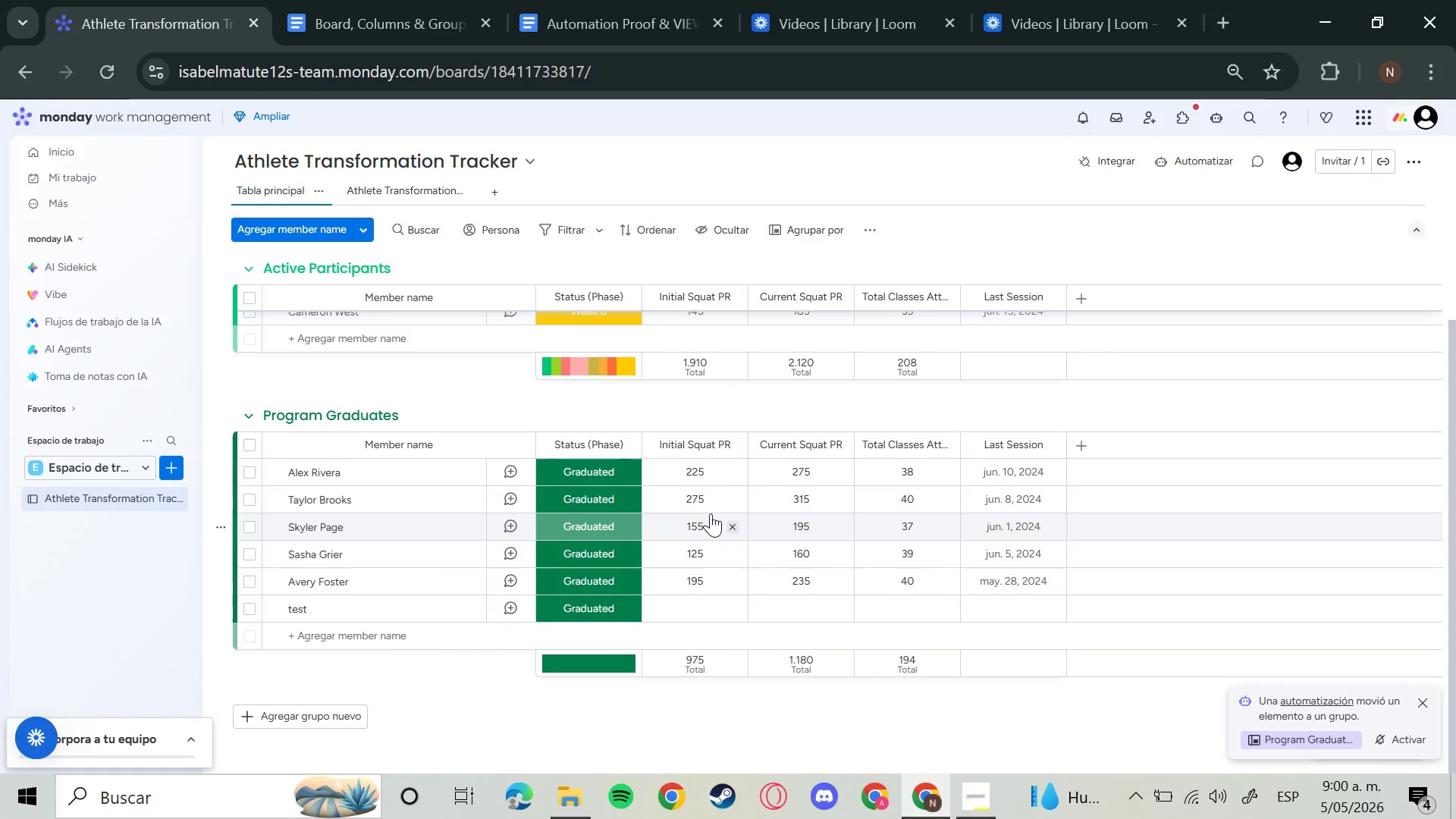 
wait(6.62)
 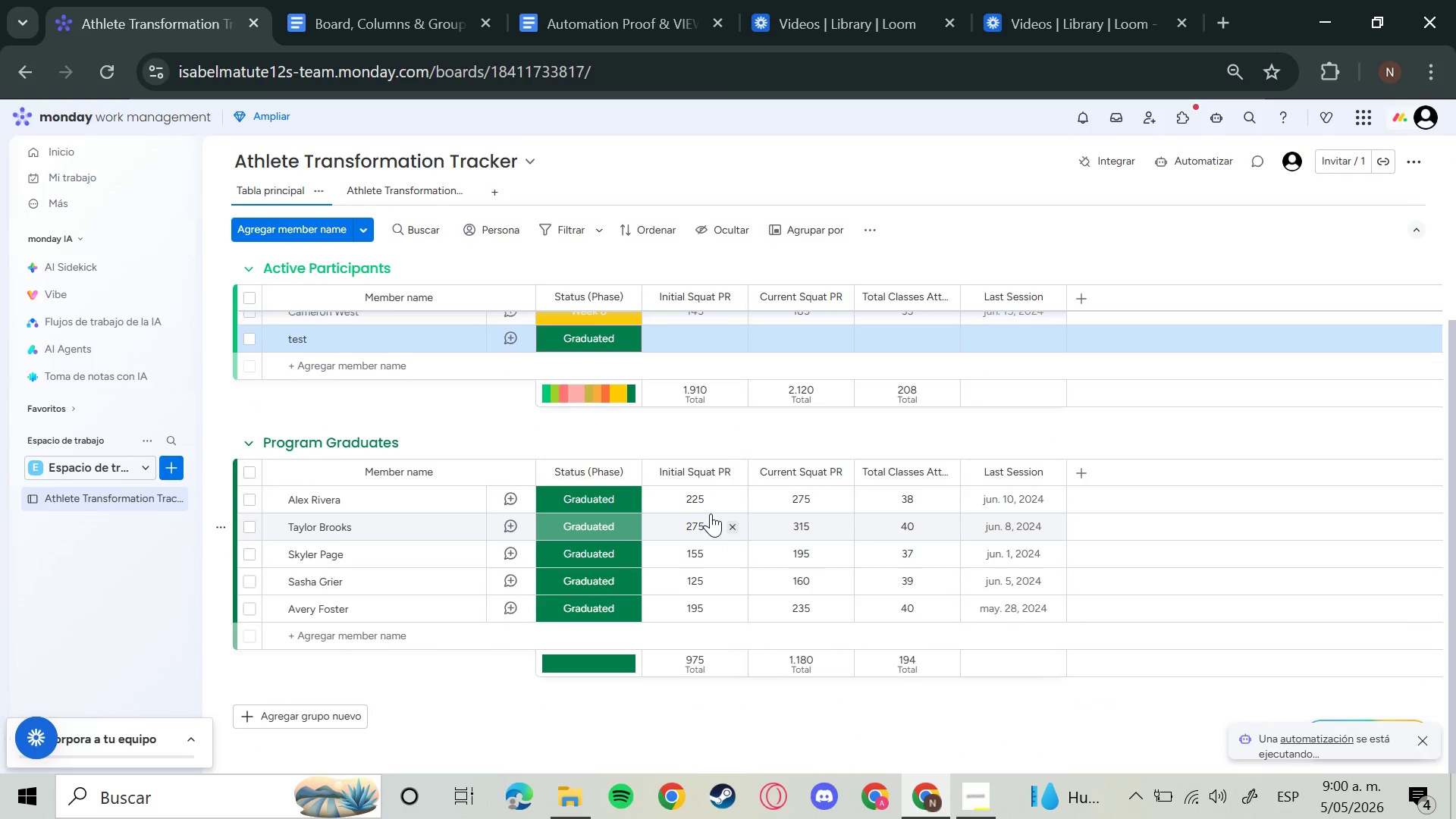 
left_click([218, 601])
 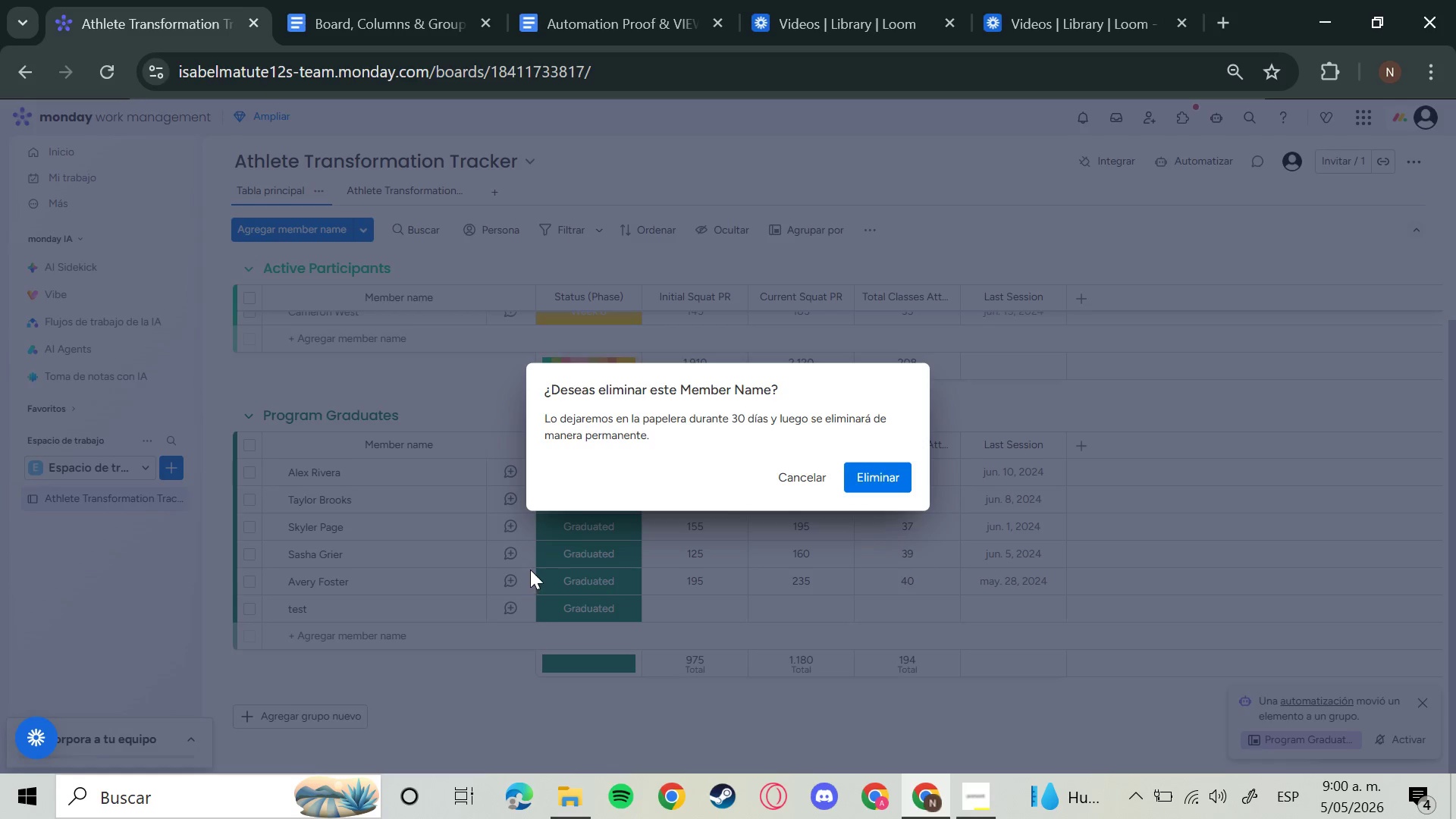 
left_click([890, 489])
 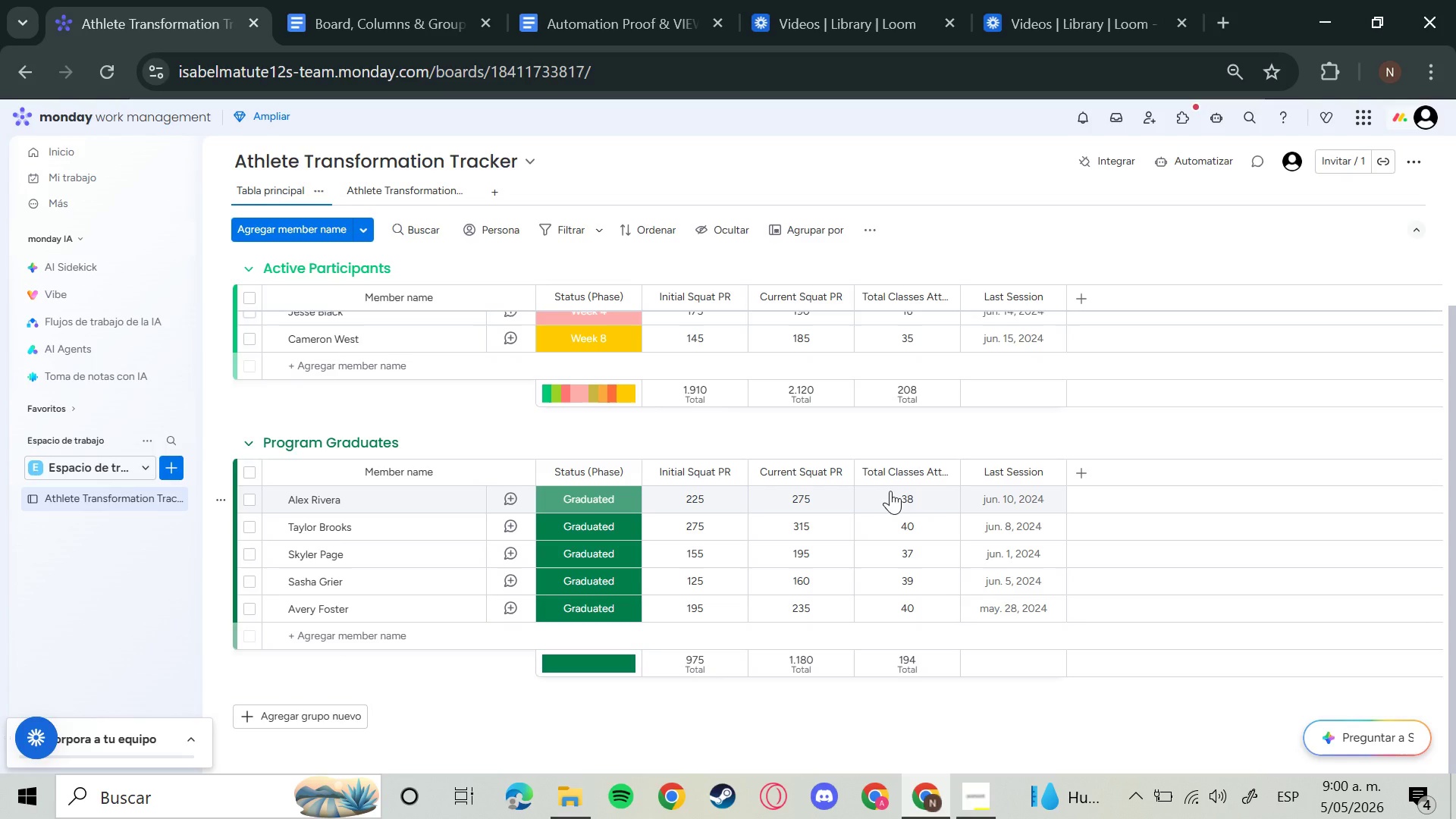 
scroll: coordinate [928, 562], scroll_direction: up, amount: 7.0
 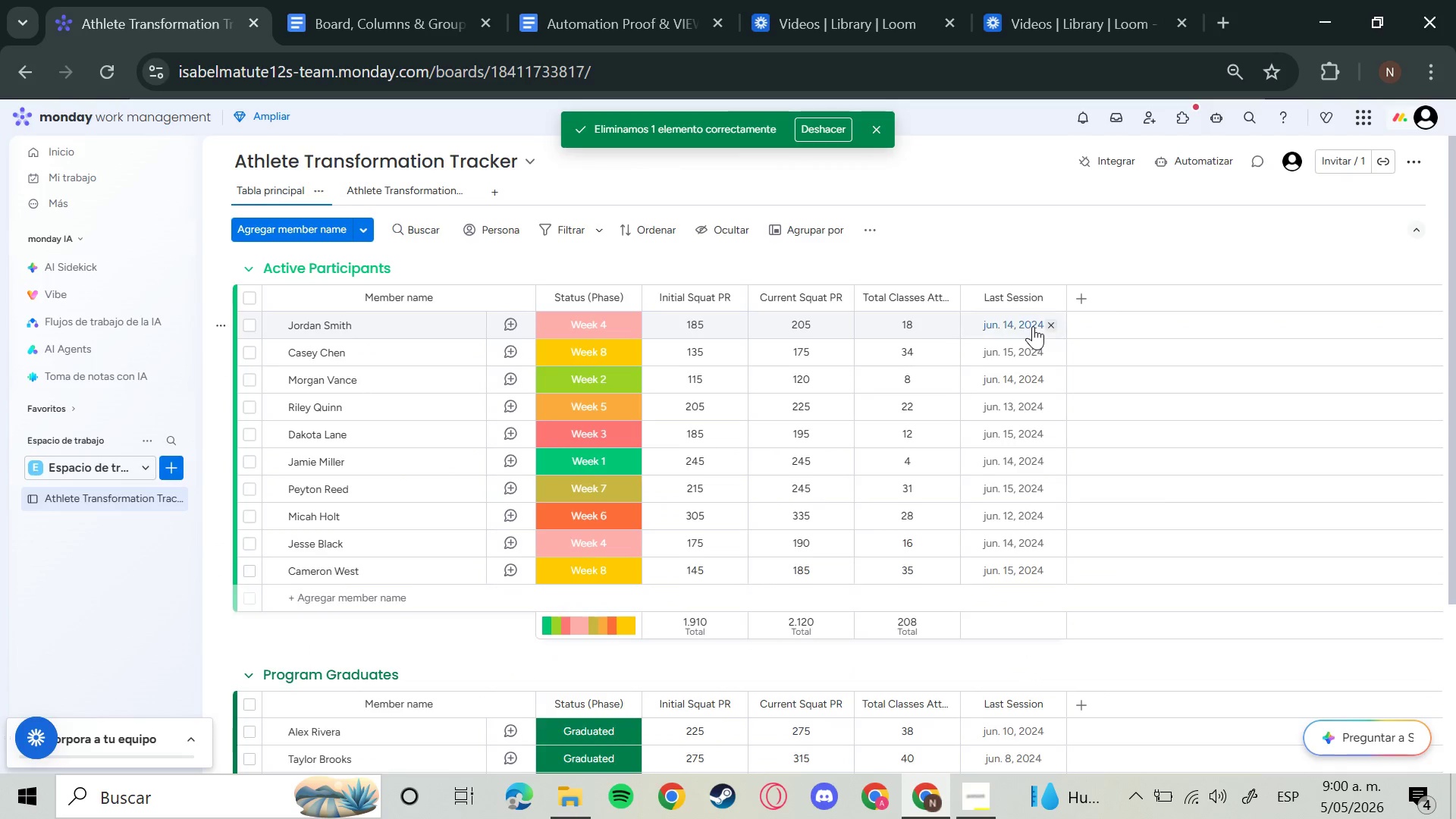 
left_click([1033, 326])
 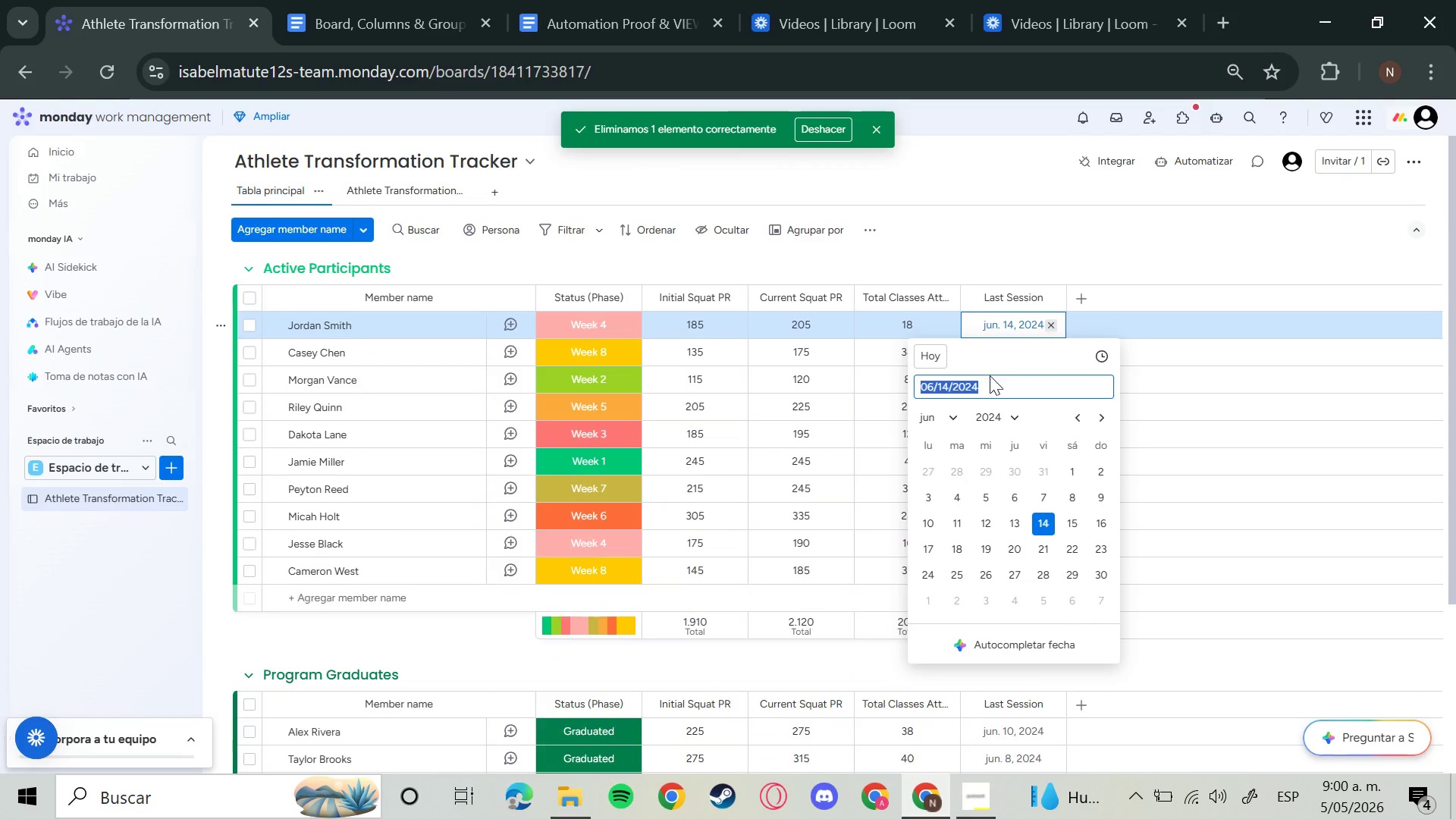 
left_click([990, 385])
 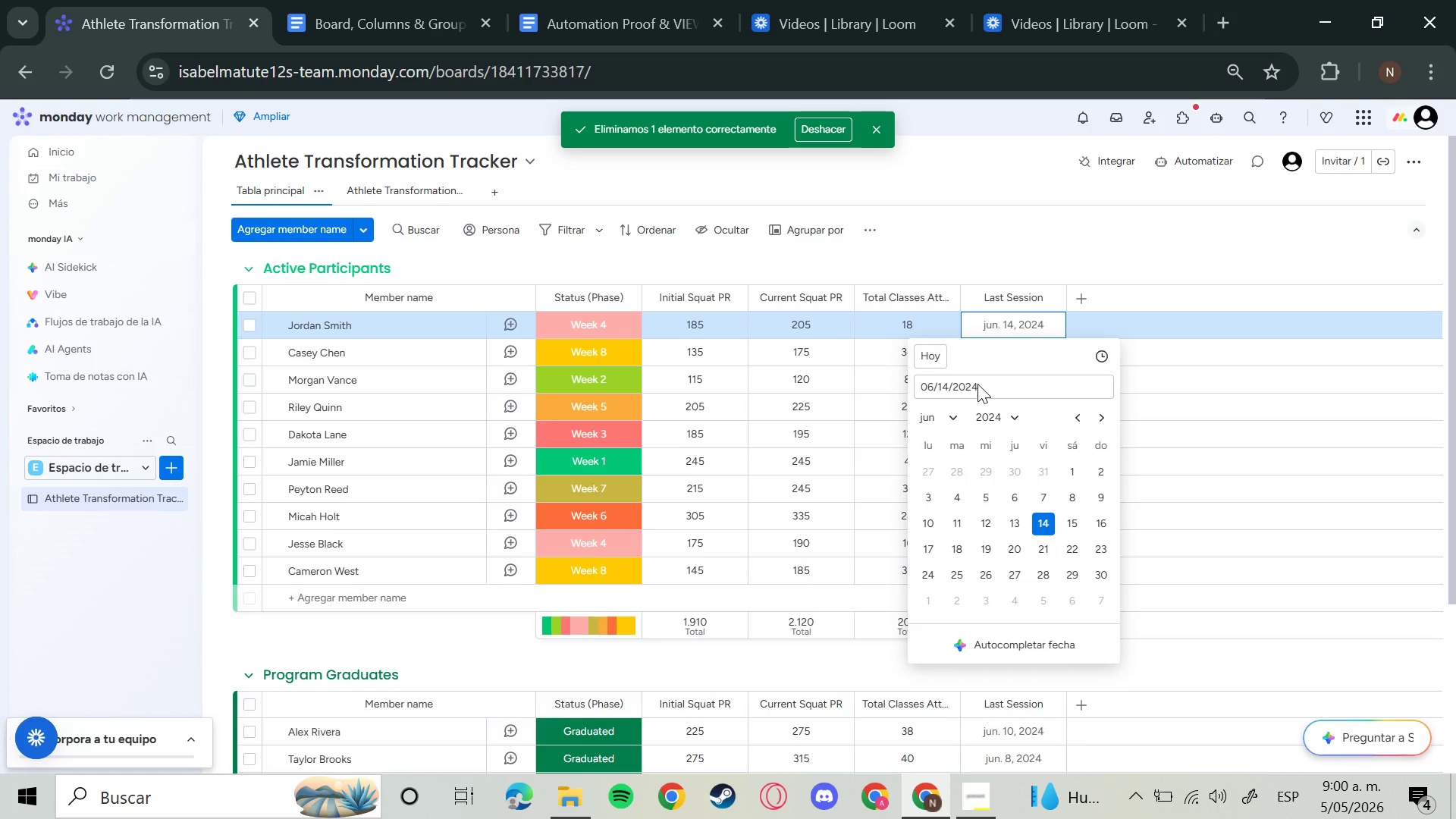 
left_click([973, 383])
 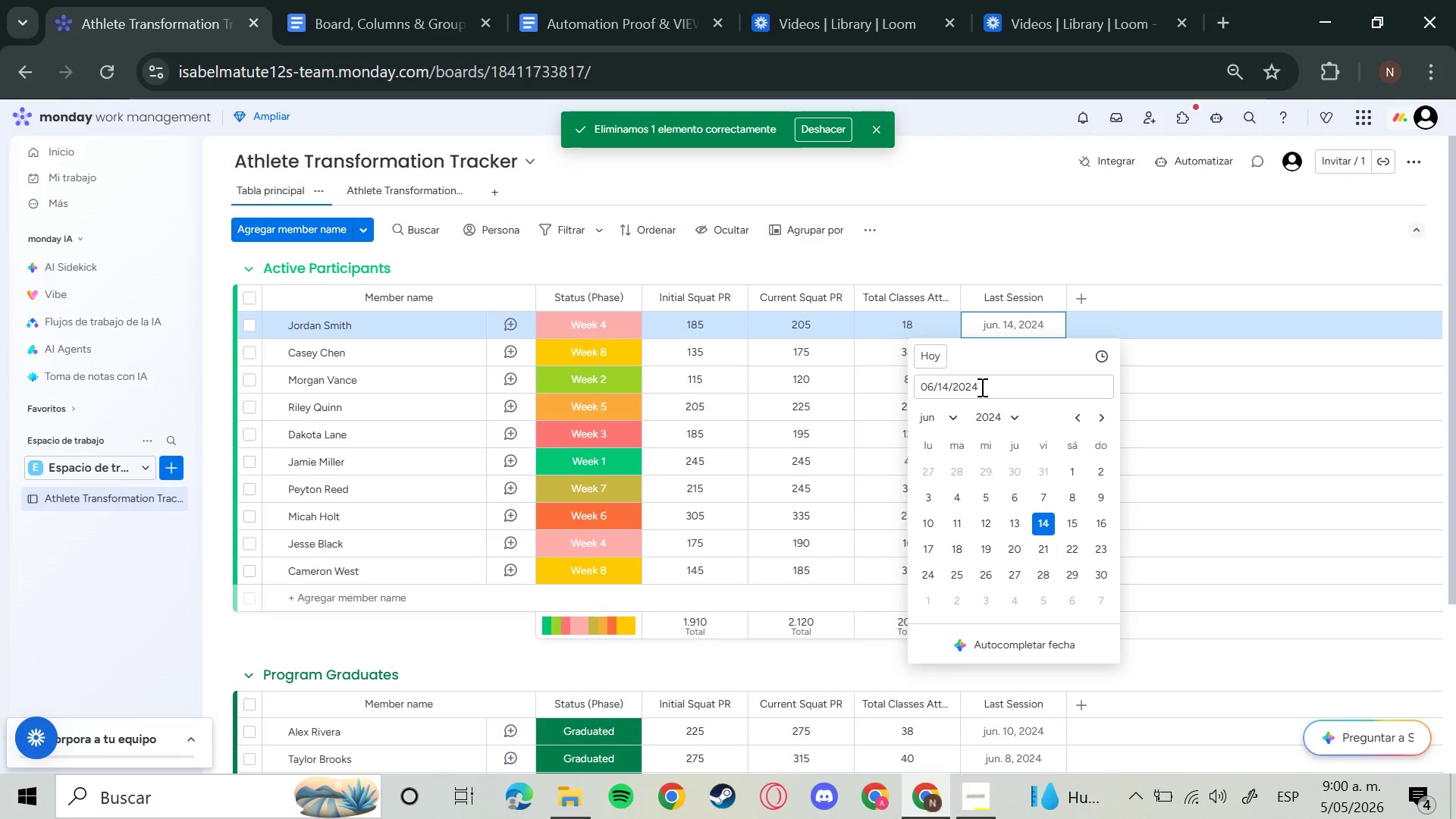 
left_click([981, 387])
 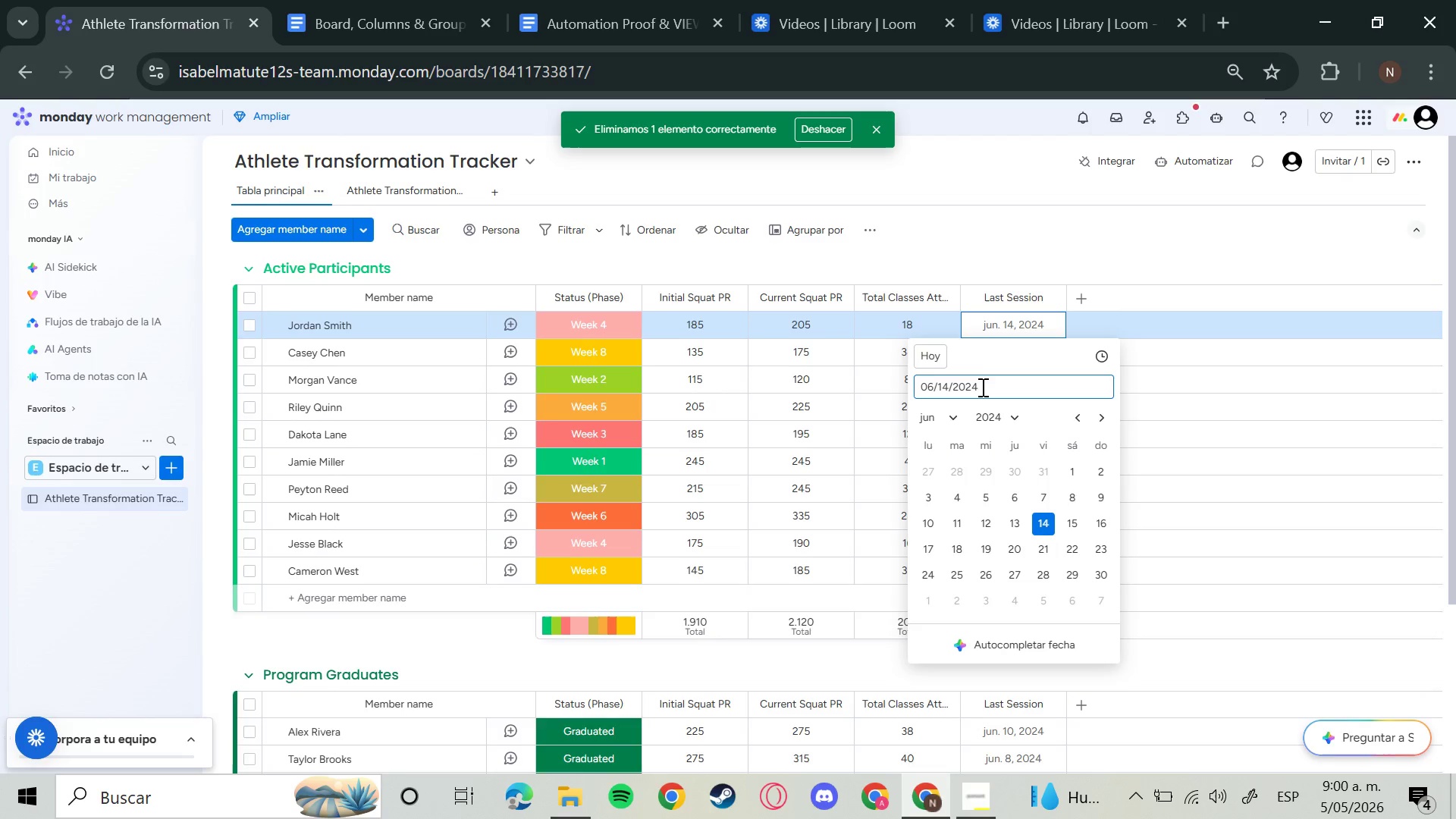 
key(Backspace)
 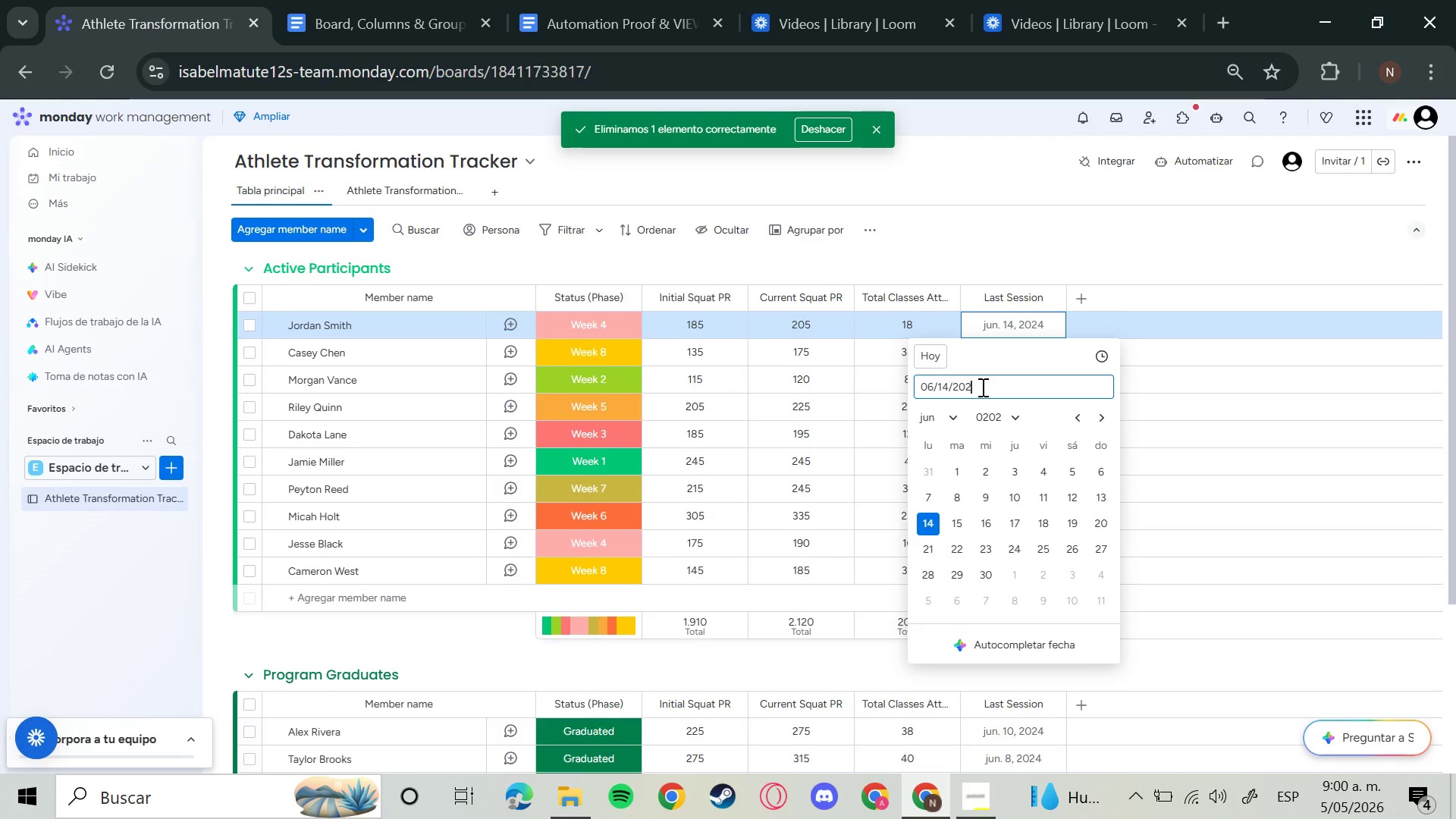 
key(6)
 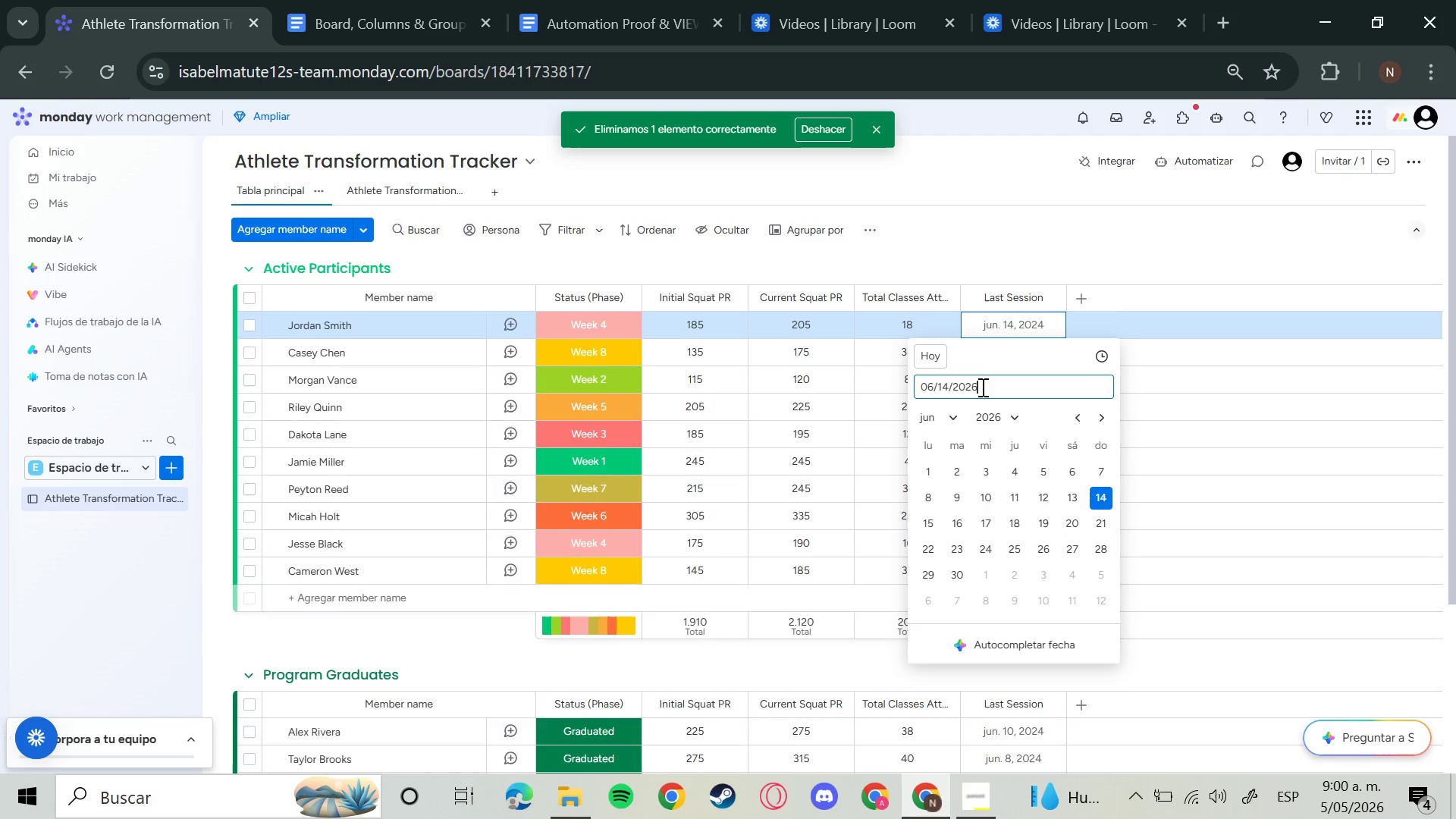 
key(Enter)
 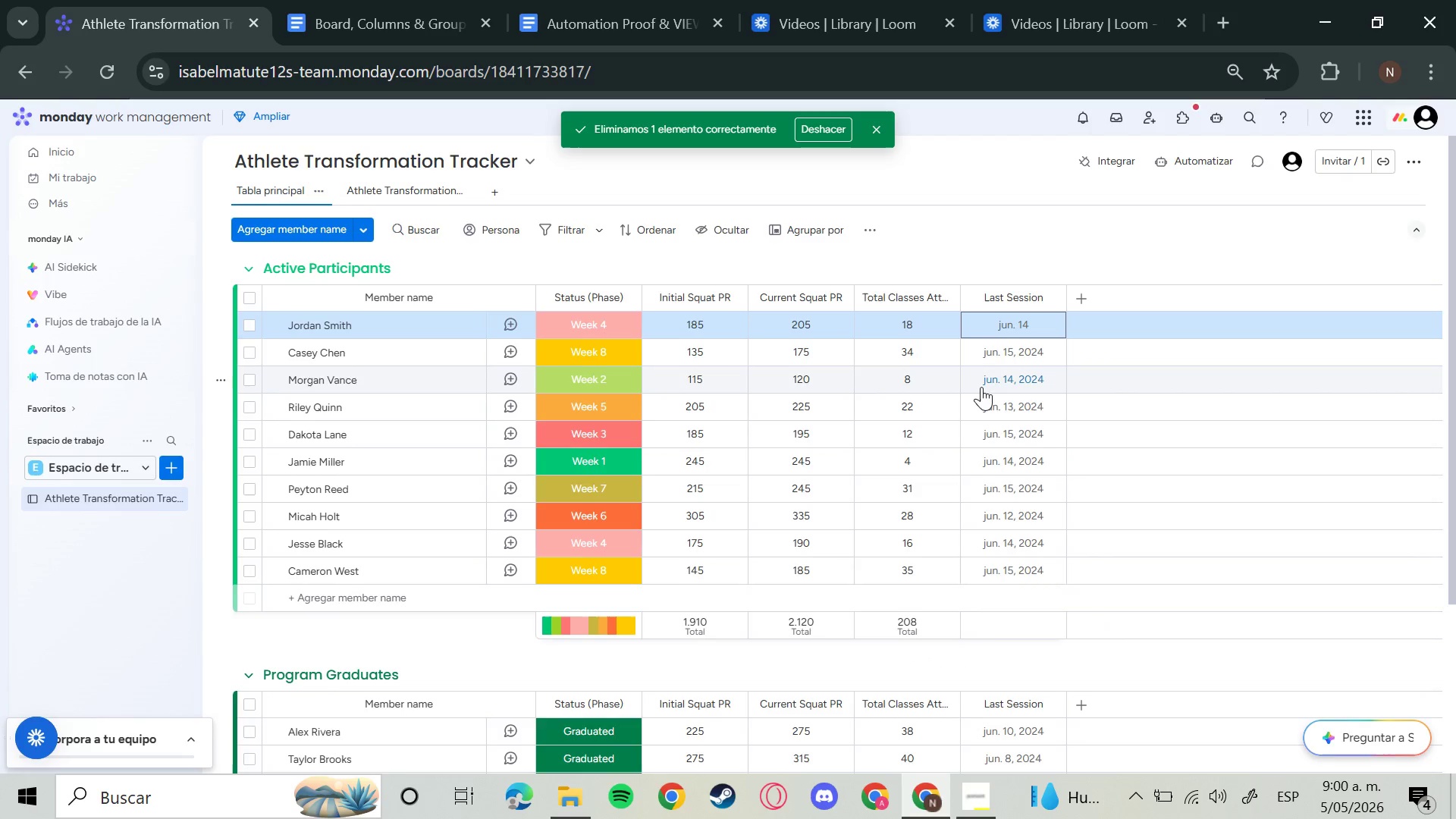 
key(ArrowDown)
 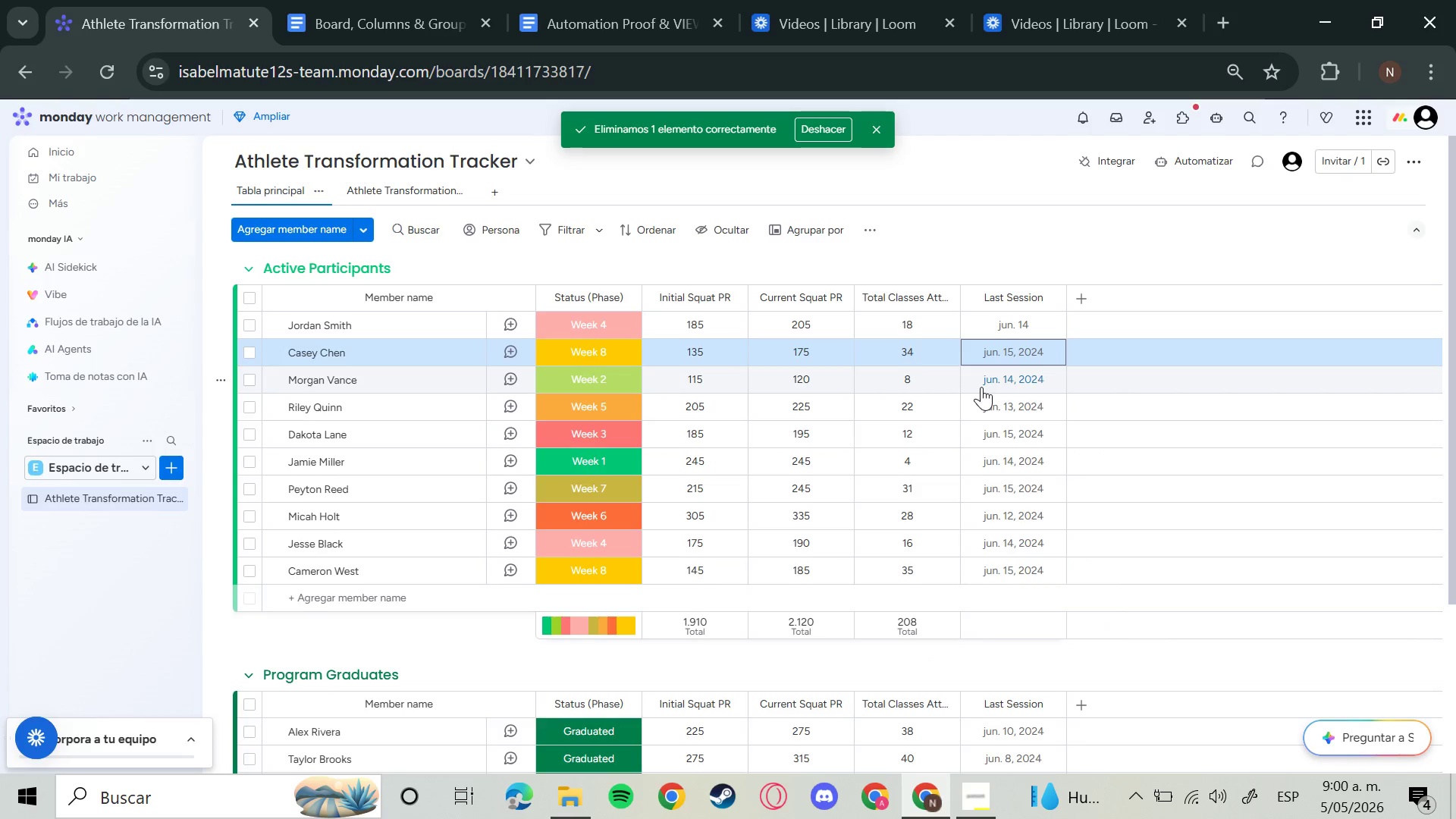 
key(Enter)
 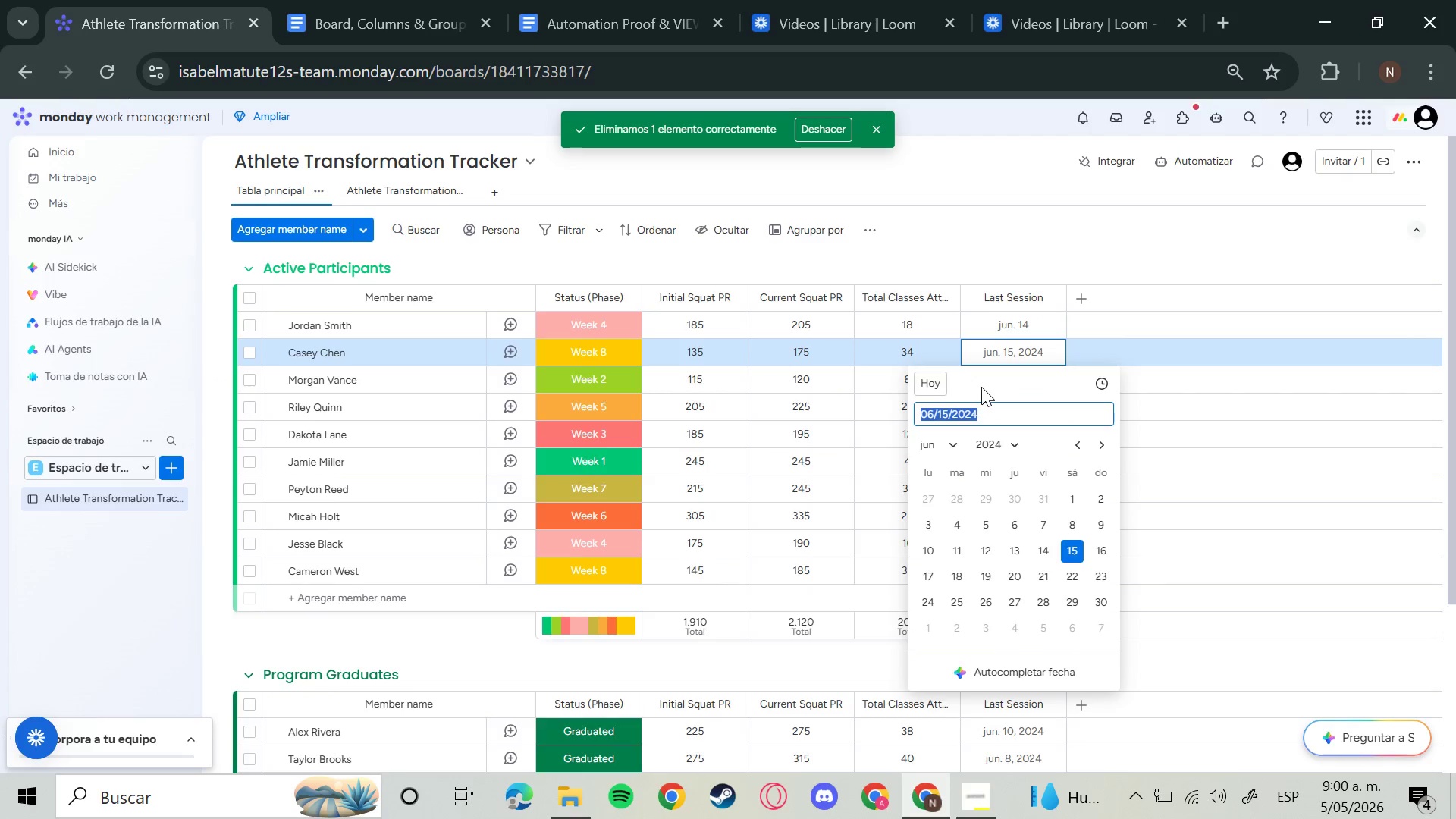 
key(ArrowRight)
 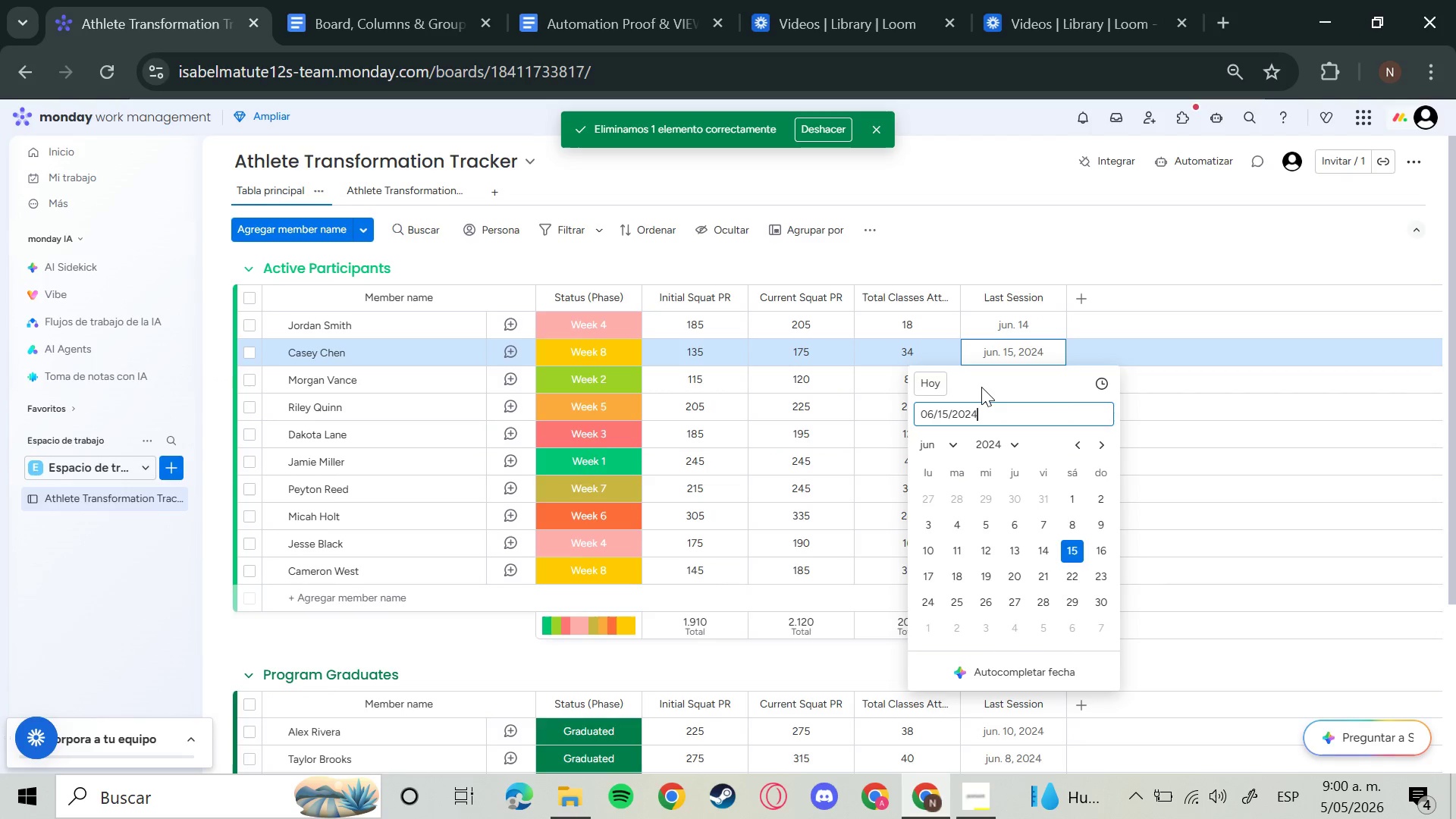 
key(Backspace)
 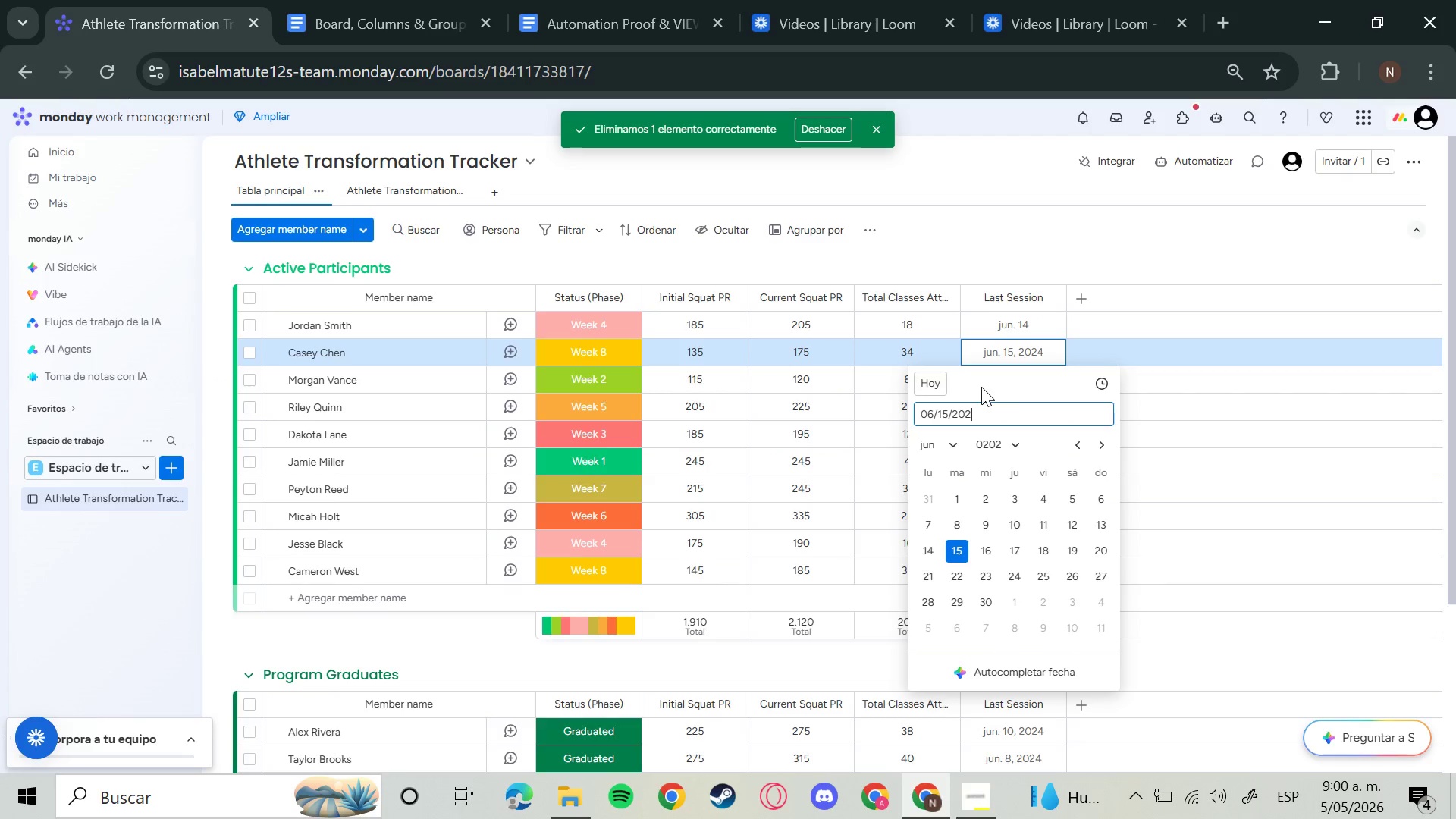 
key(6)
 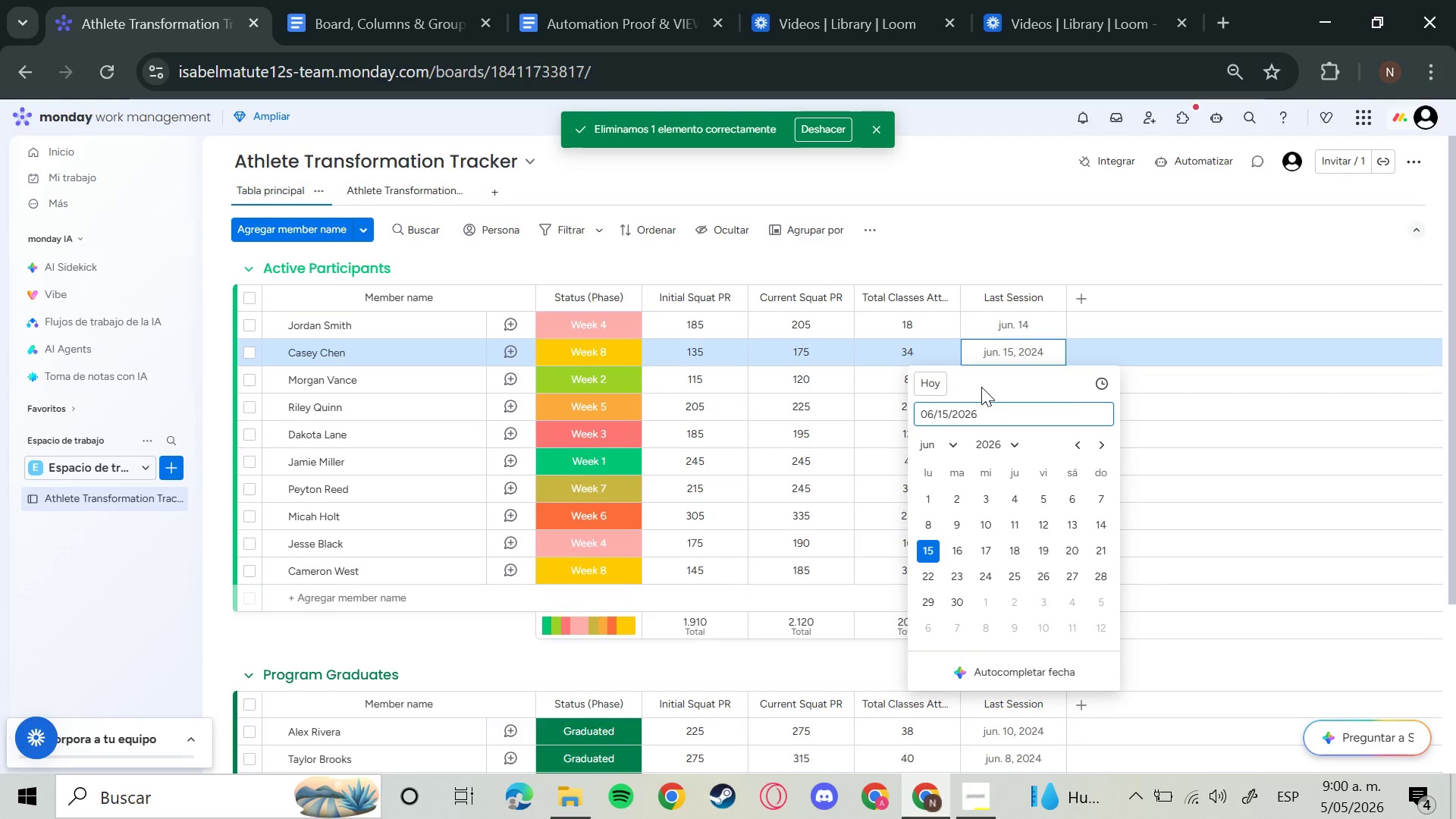 
key(Enter)
 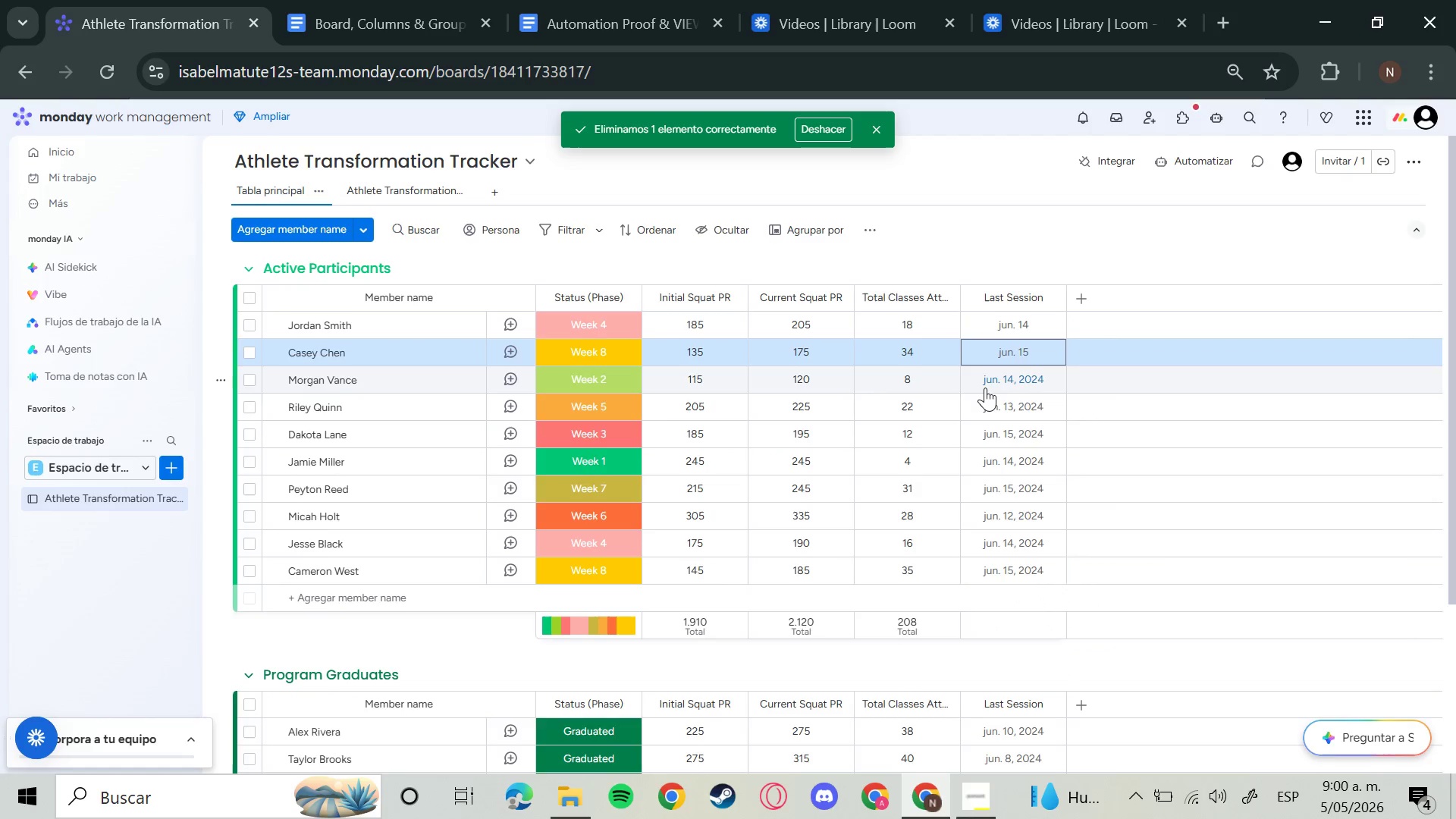 
key(ArrowDown)
 